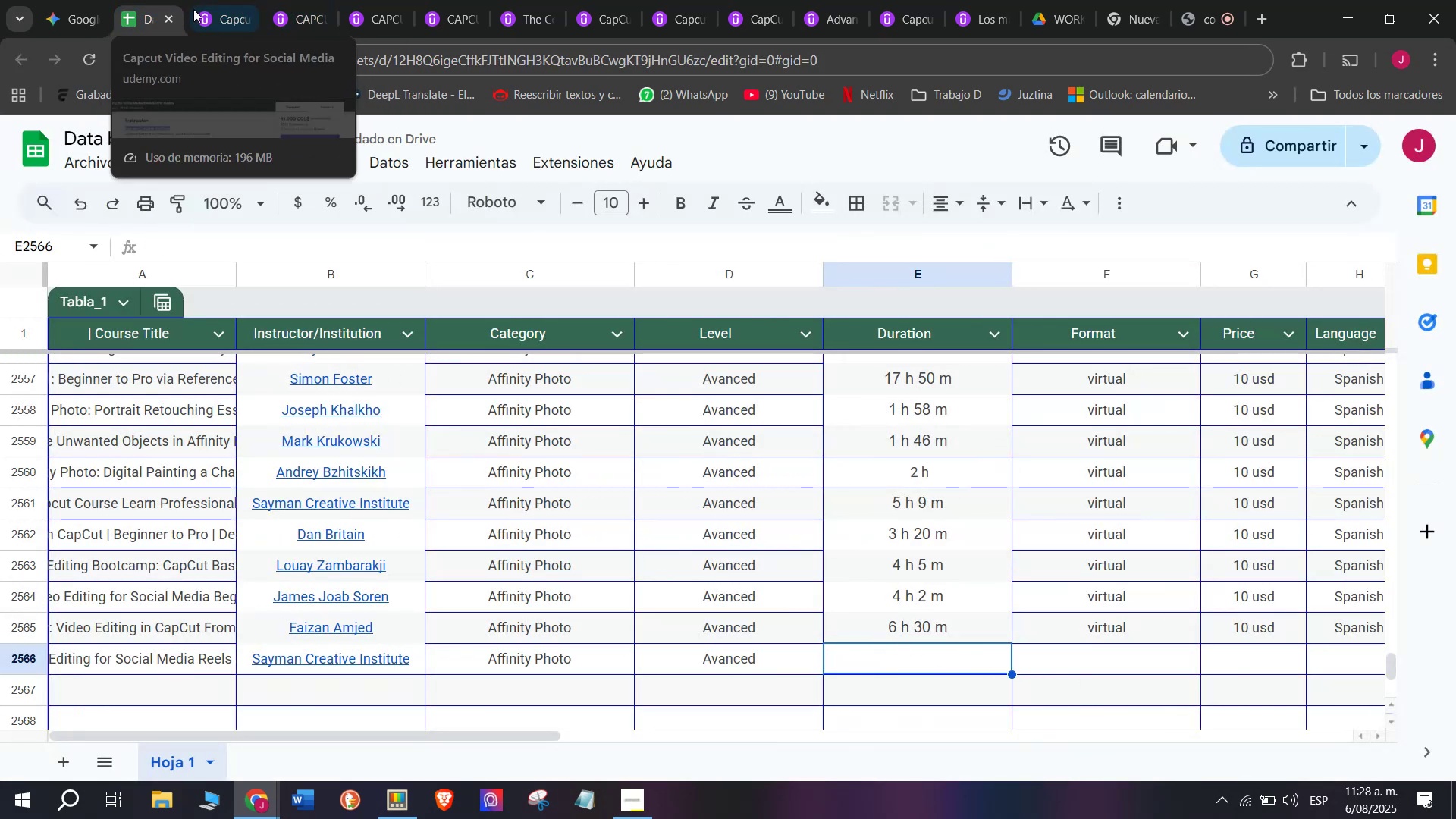 
left_click([210, 14])
 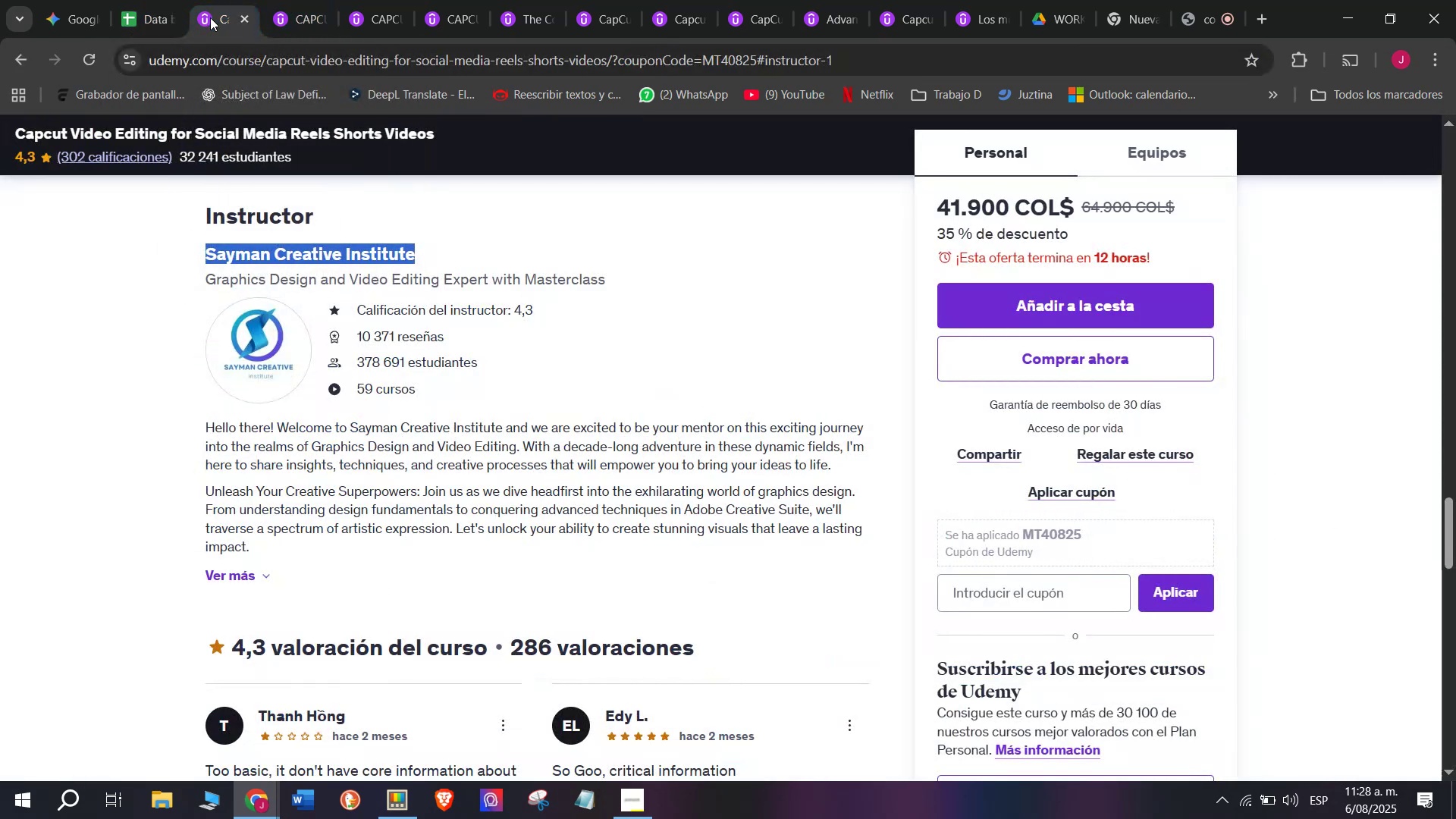 
wait(8.8)
 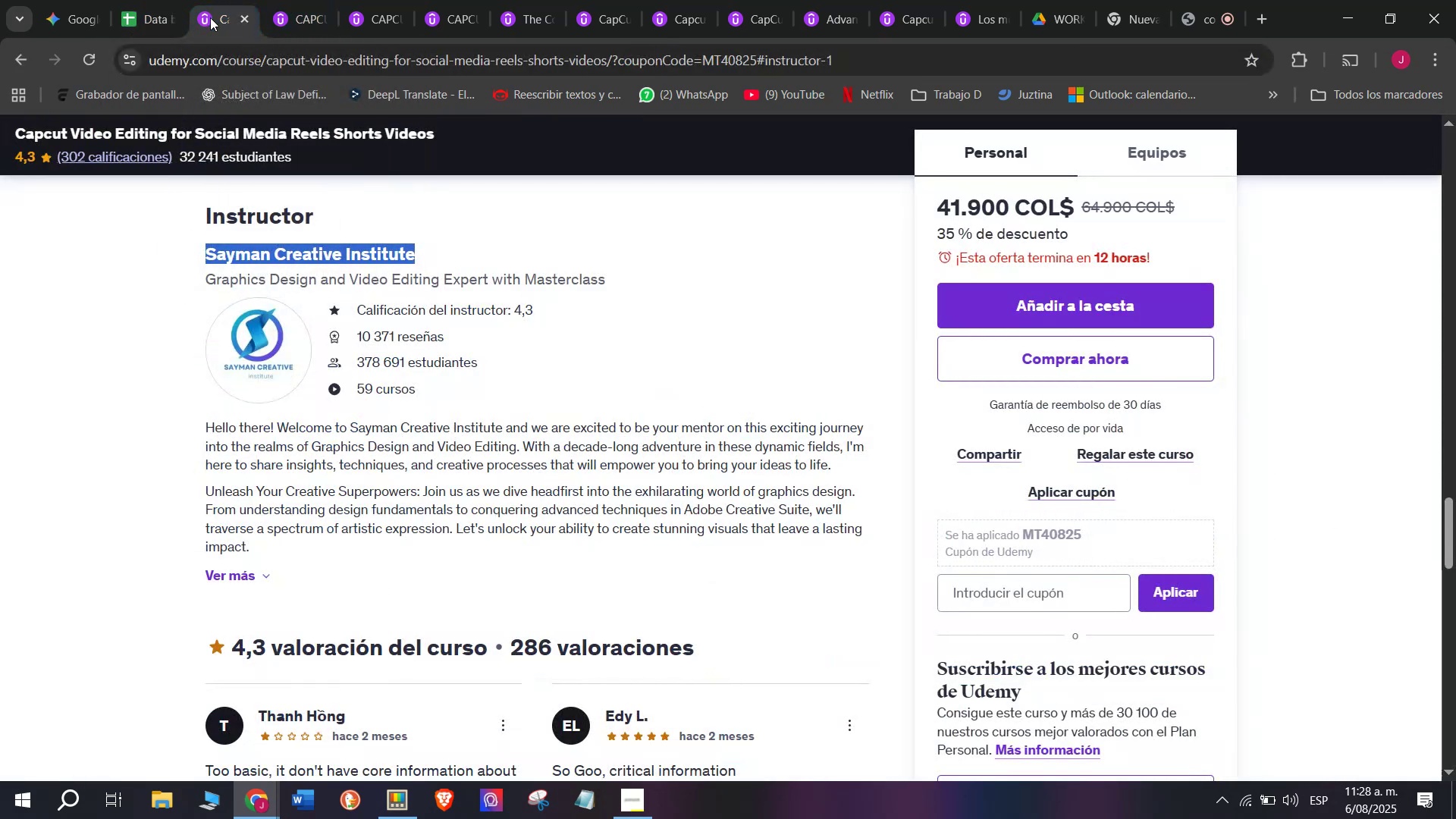 
key(Break)
 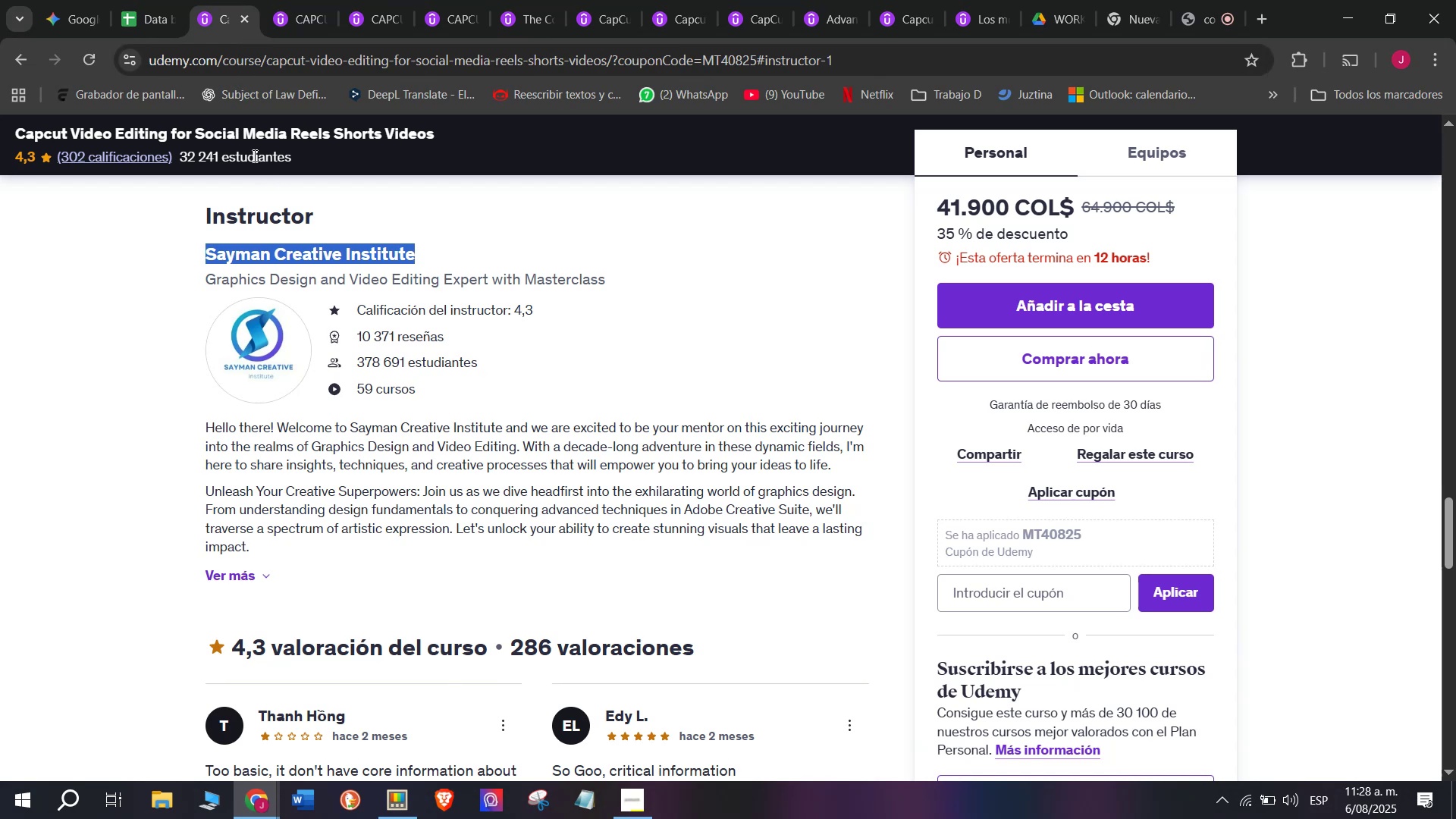 
key(Control+ControlLeft)
 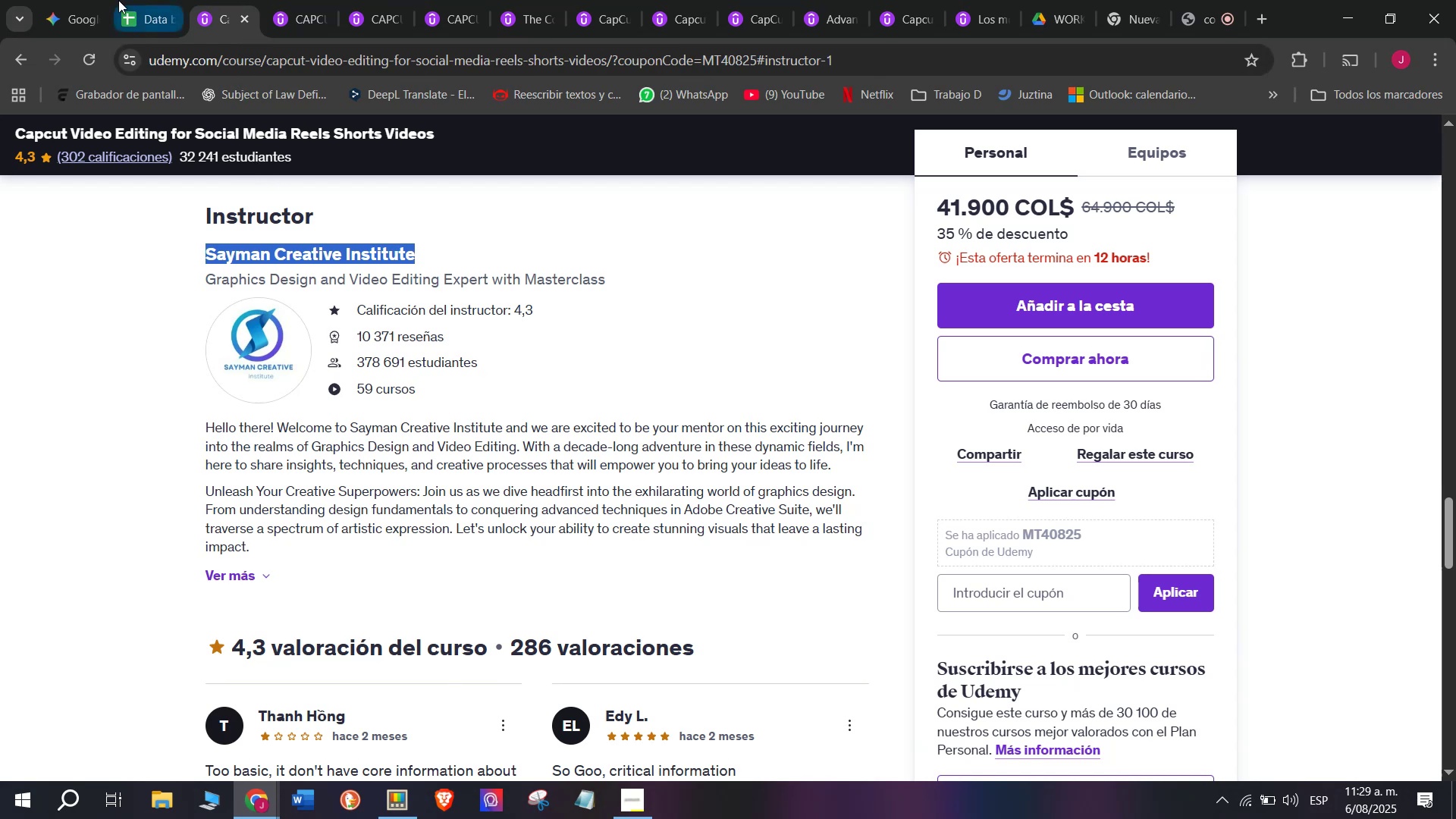 
key(Control+C)
 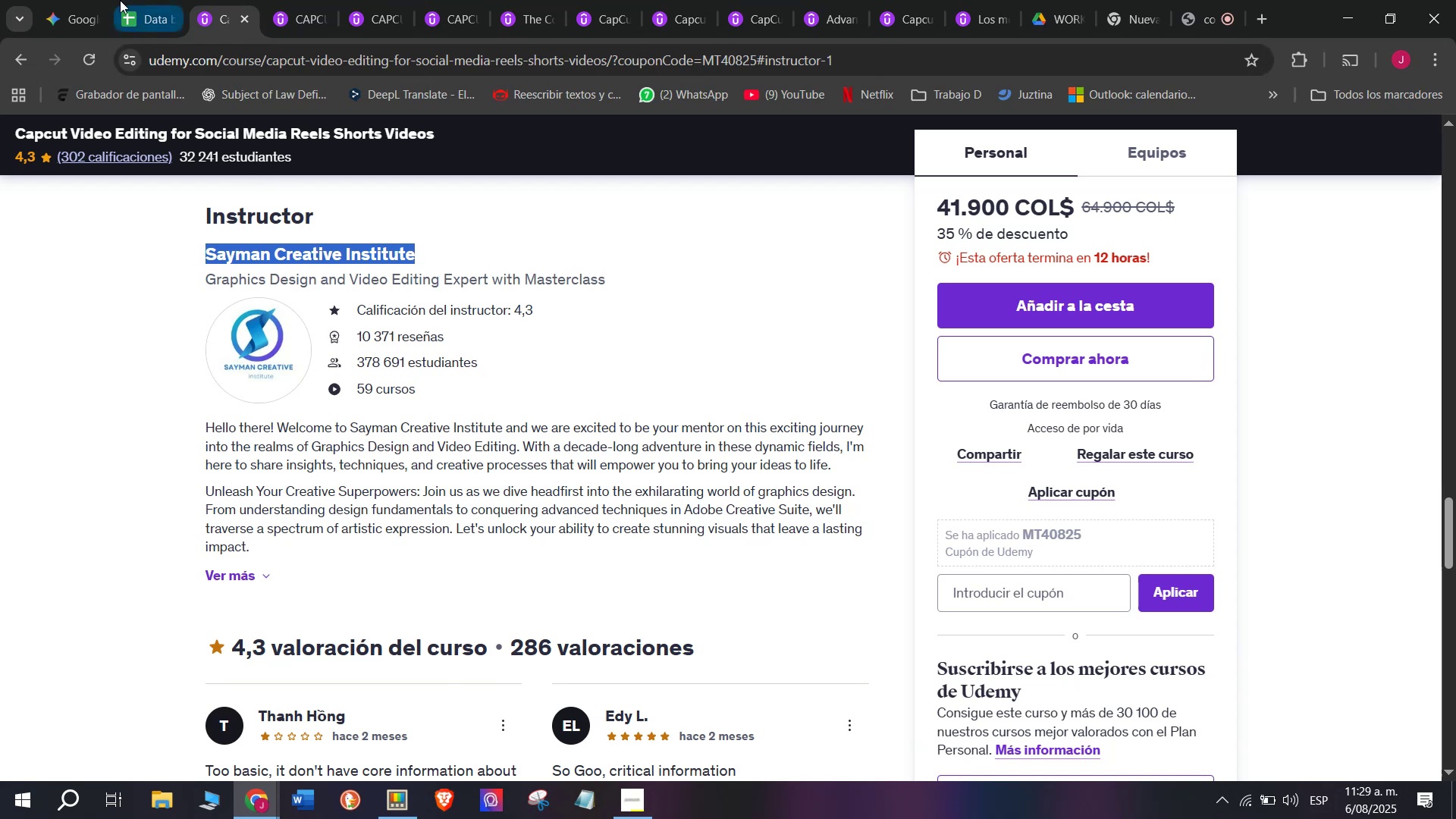 
left_click([124, 0])
 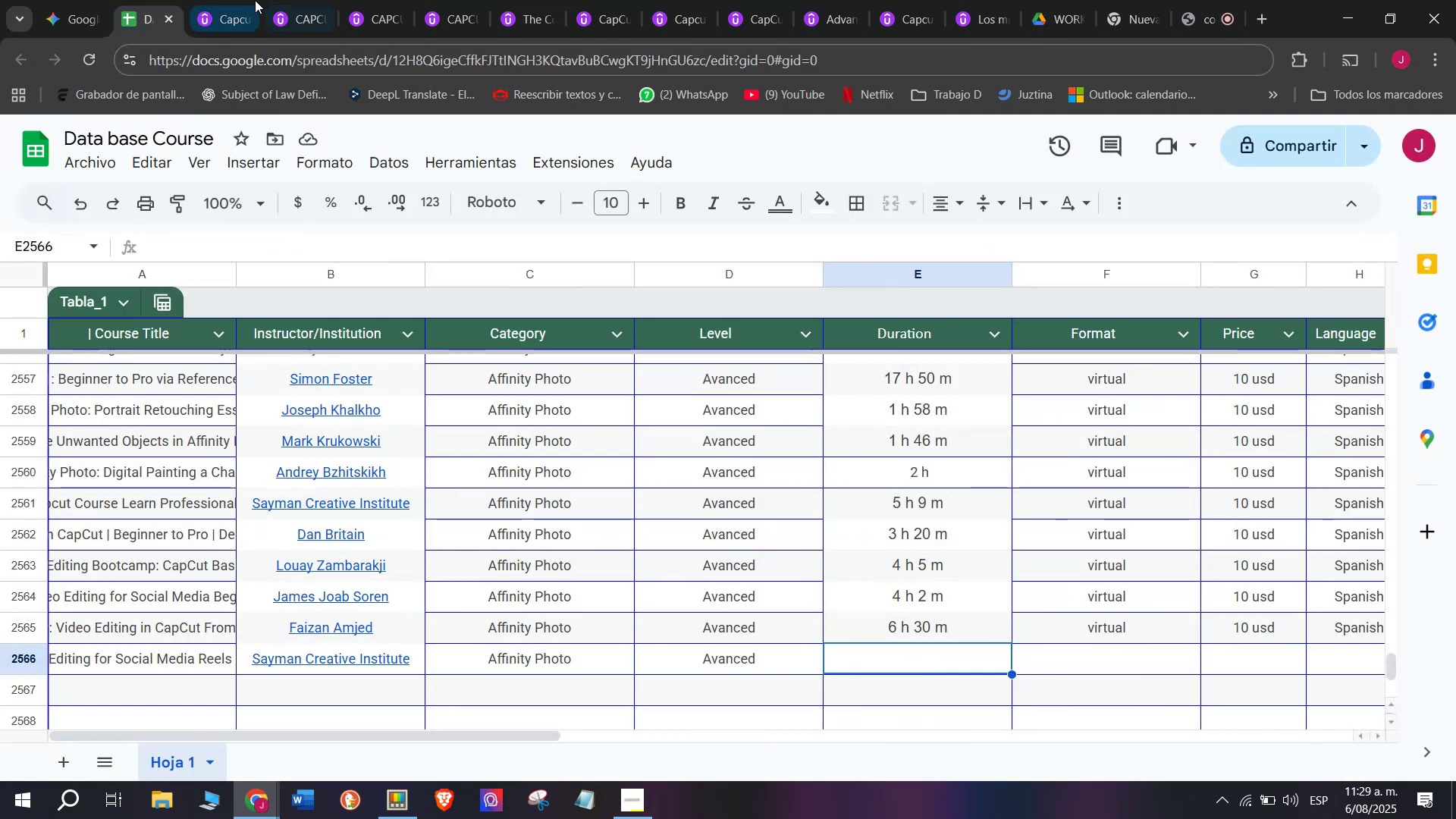 
scroll: coordinate [400, 491], scroll_direction: up, amount: 10.0
 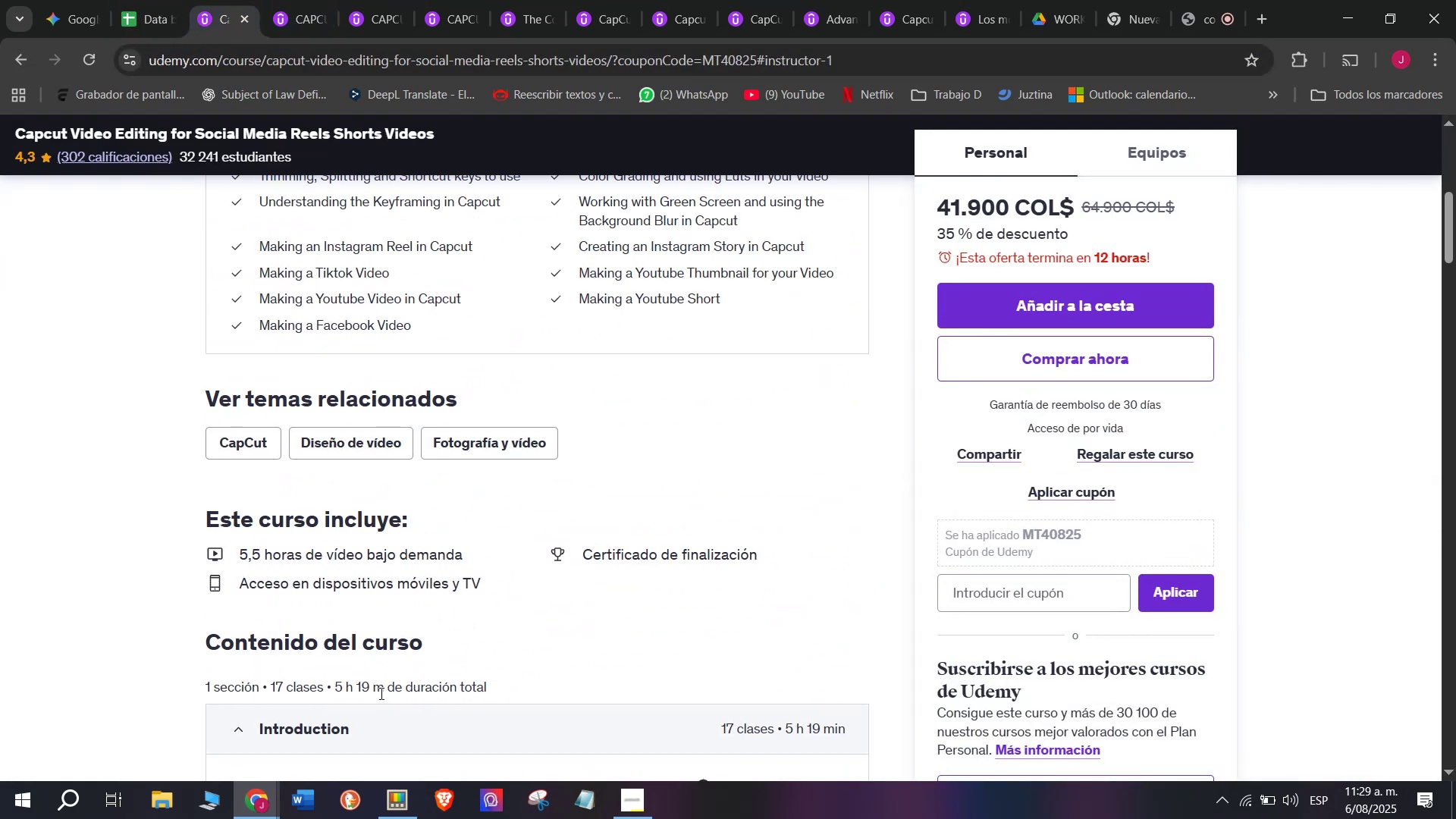 
left_click_drag(start_coordinate=[381, 693], to_coordinate=[336, 682])
 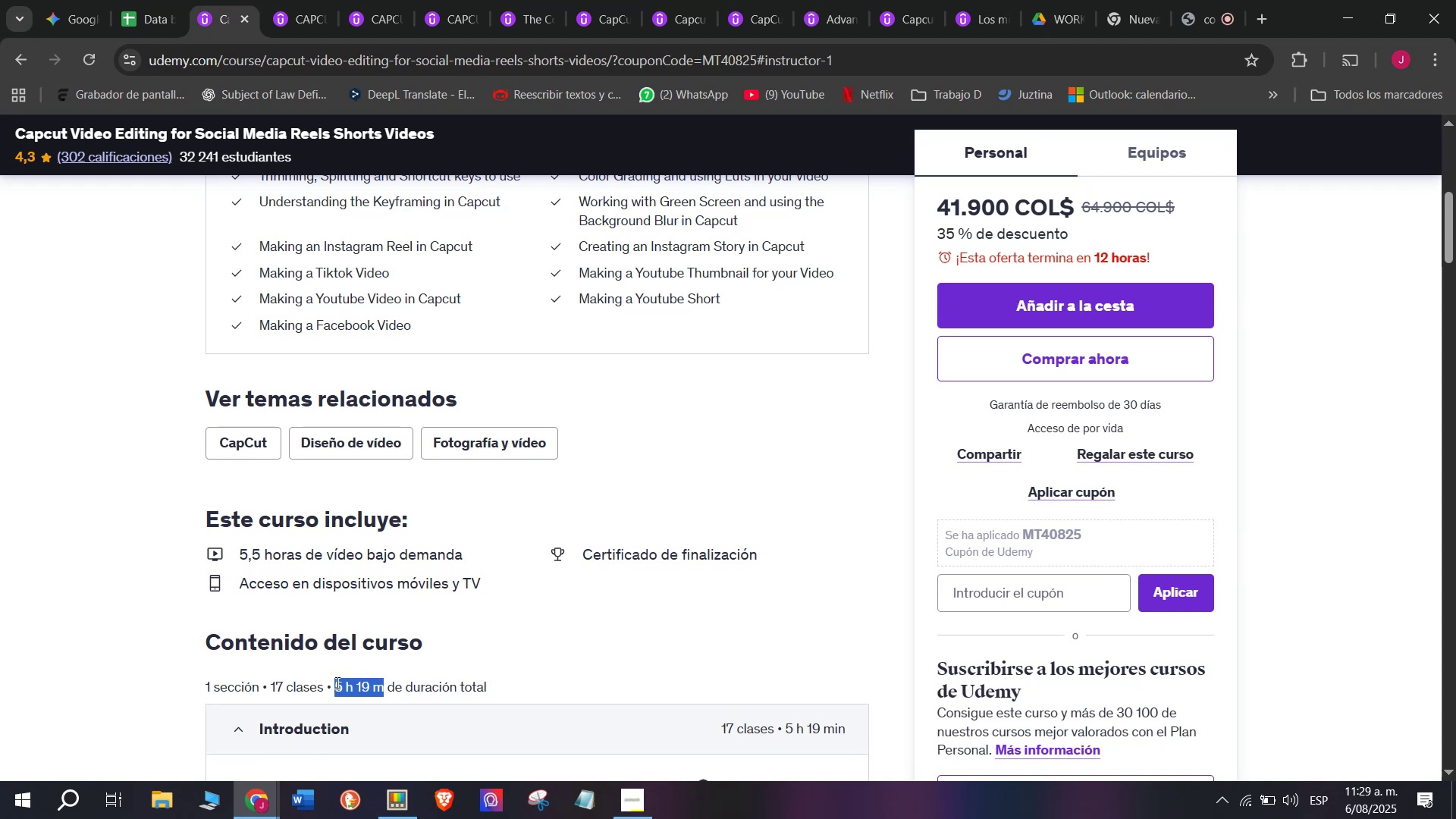 
key(Control+ControlLeft)
 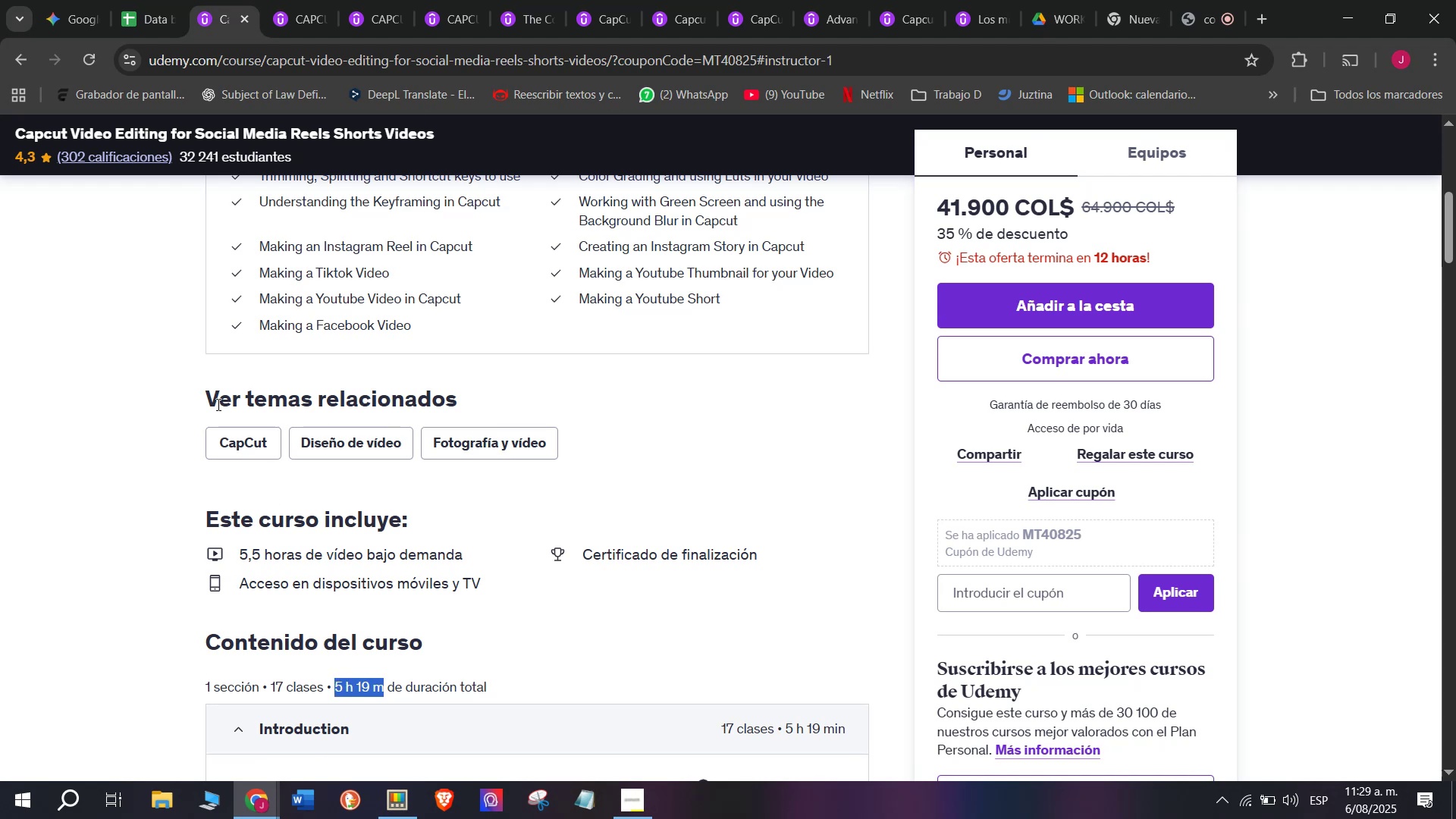 
key(Break)
 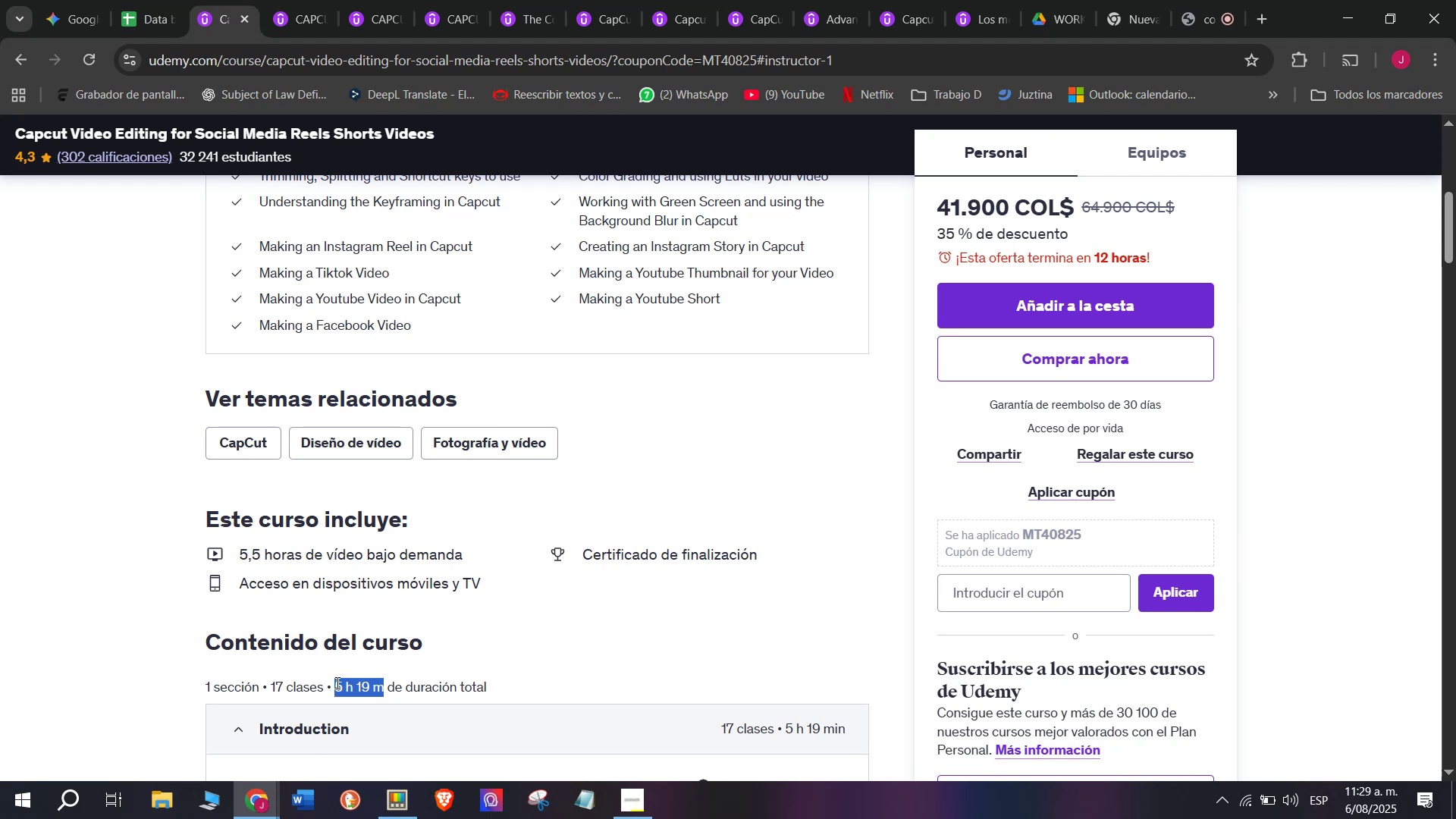 
key(Control+C)
 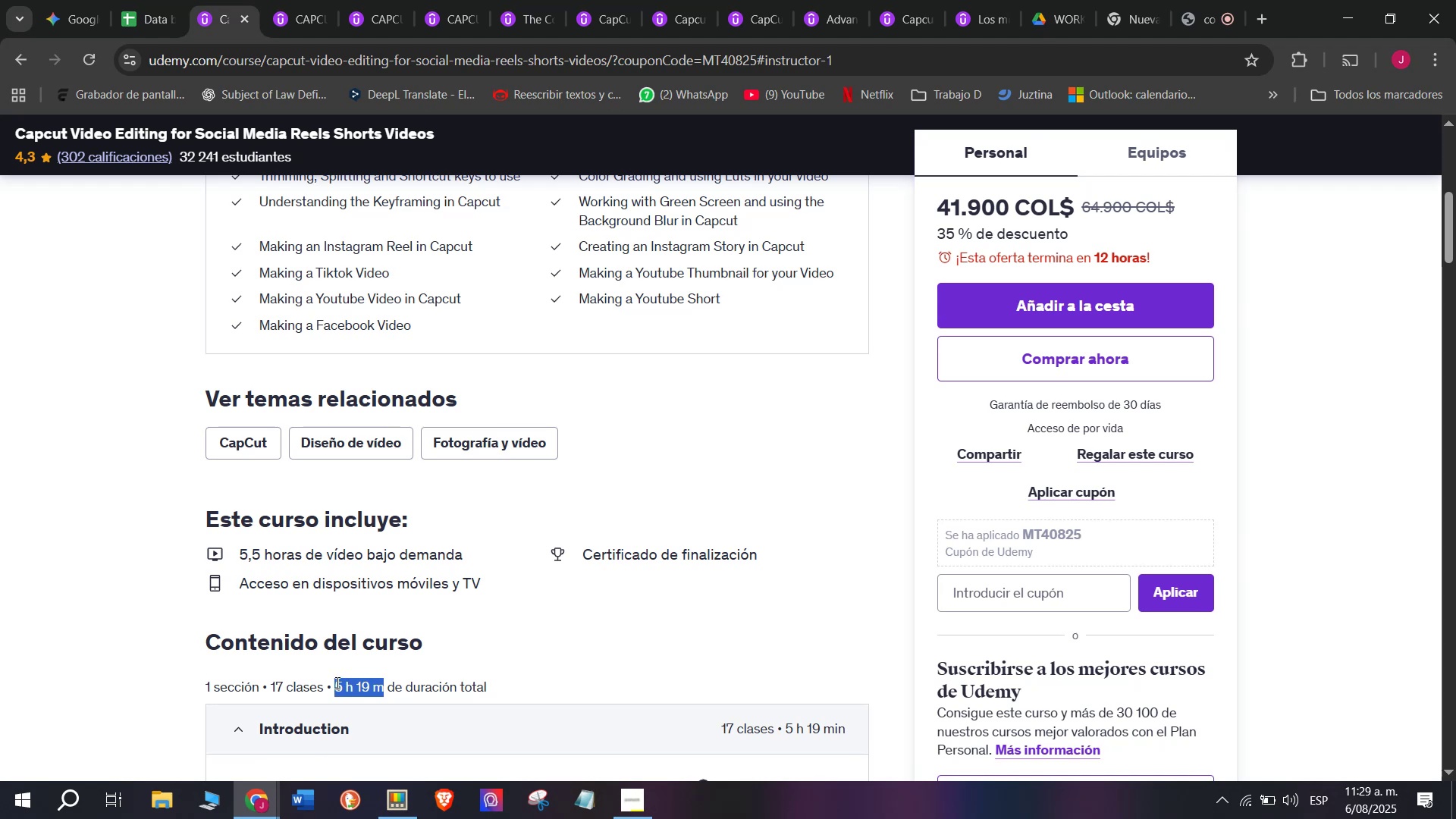 
key(Break)
 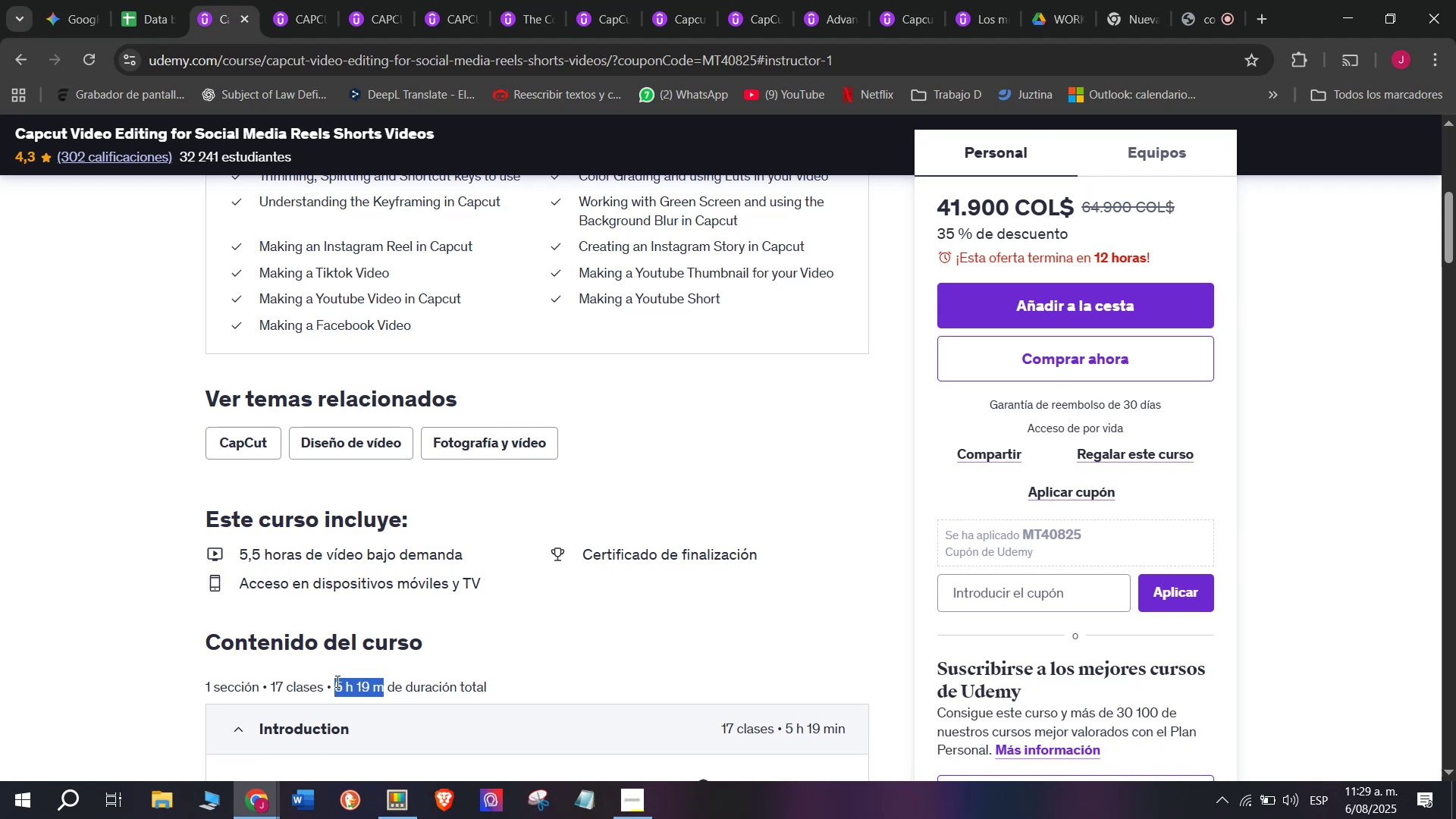 
key(Control+ControlLeft)
 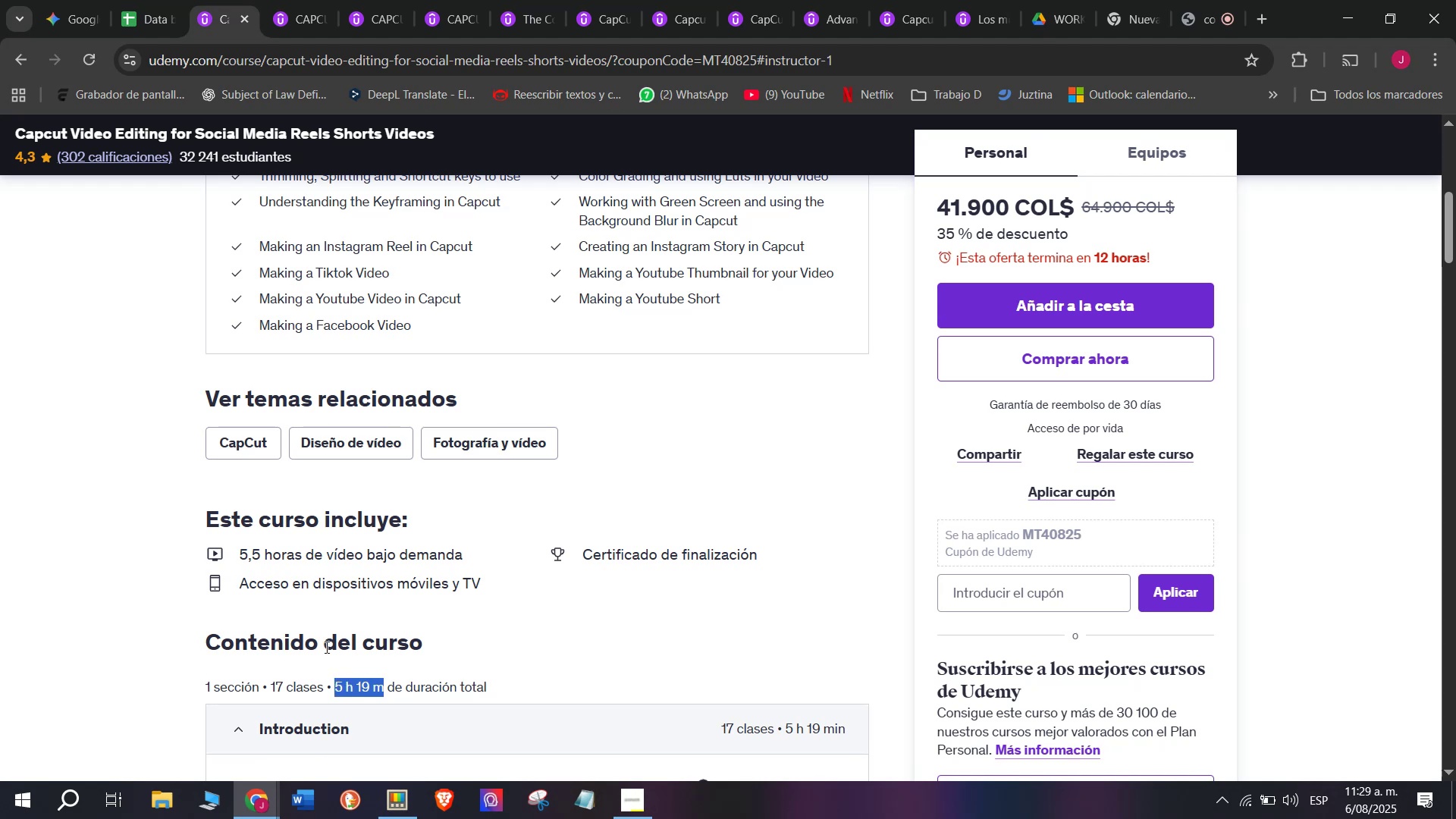 
key(Control+C)
 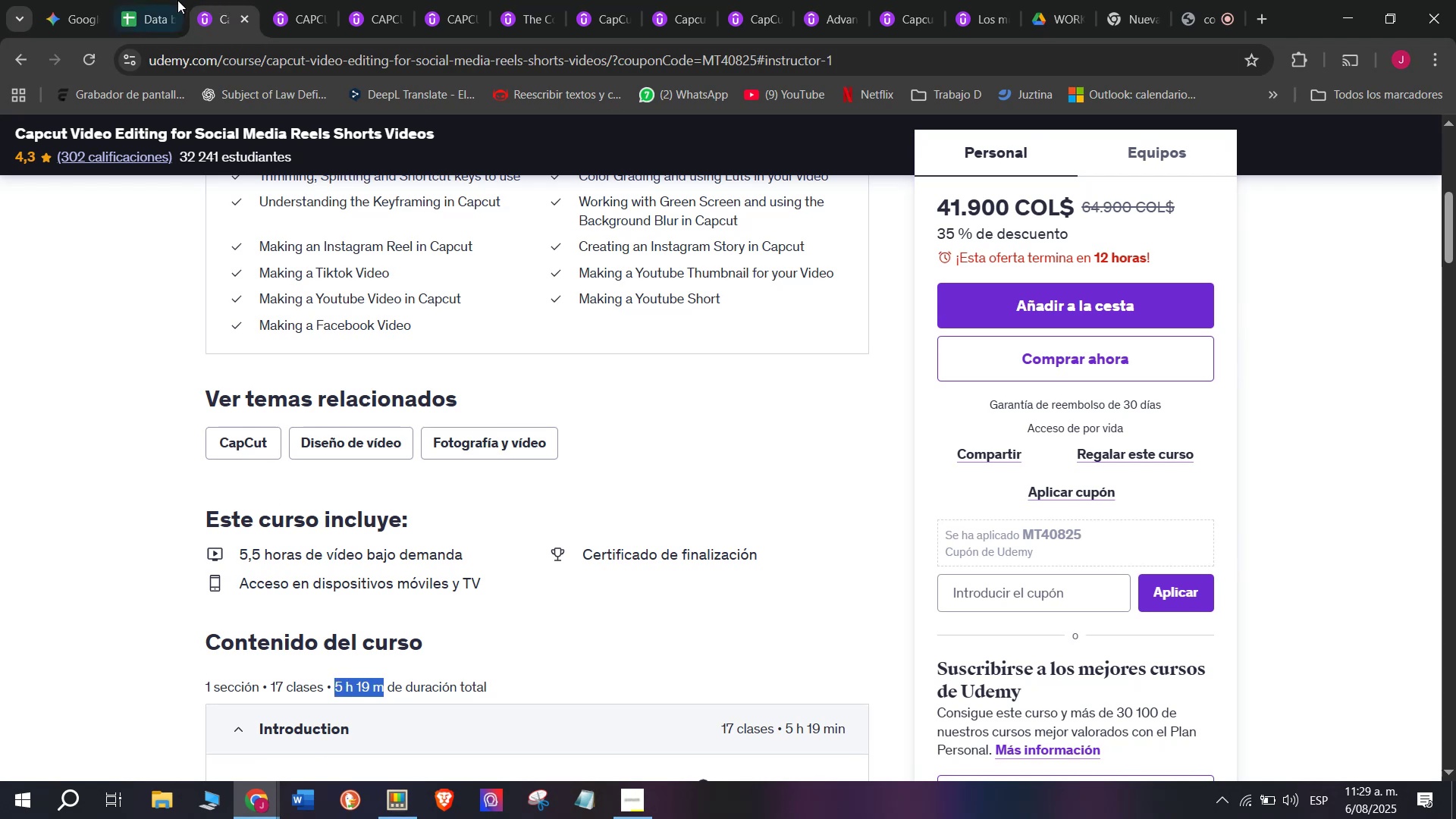 
left_click([165, 0])
 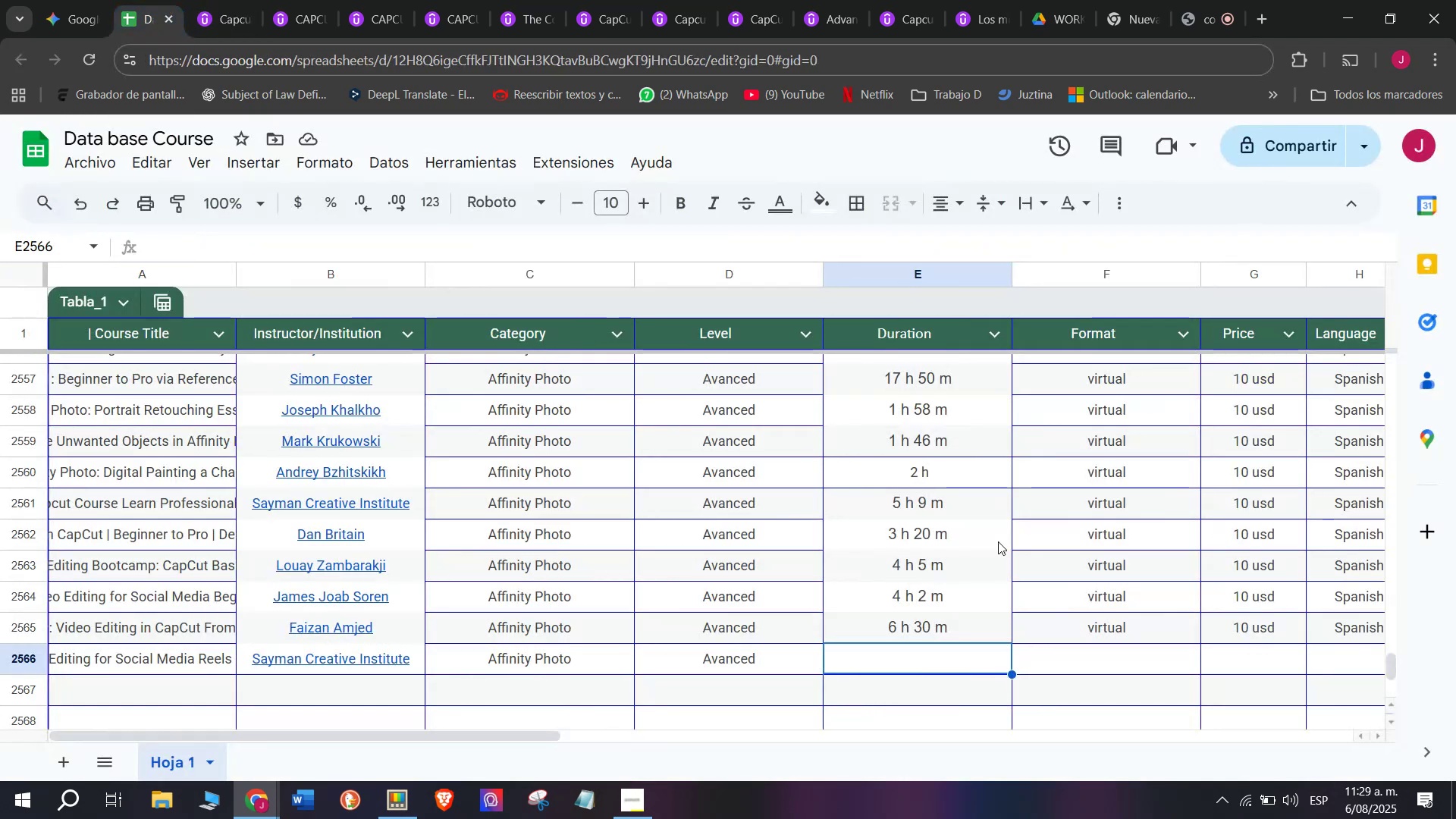 
key(Control+ControlLeft)
 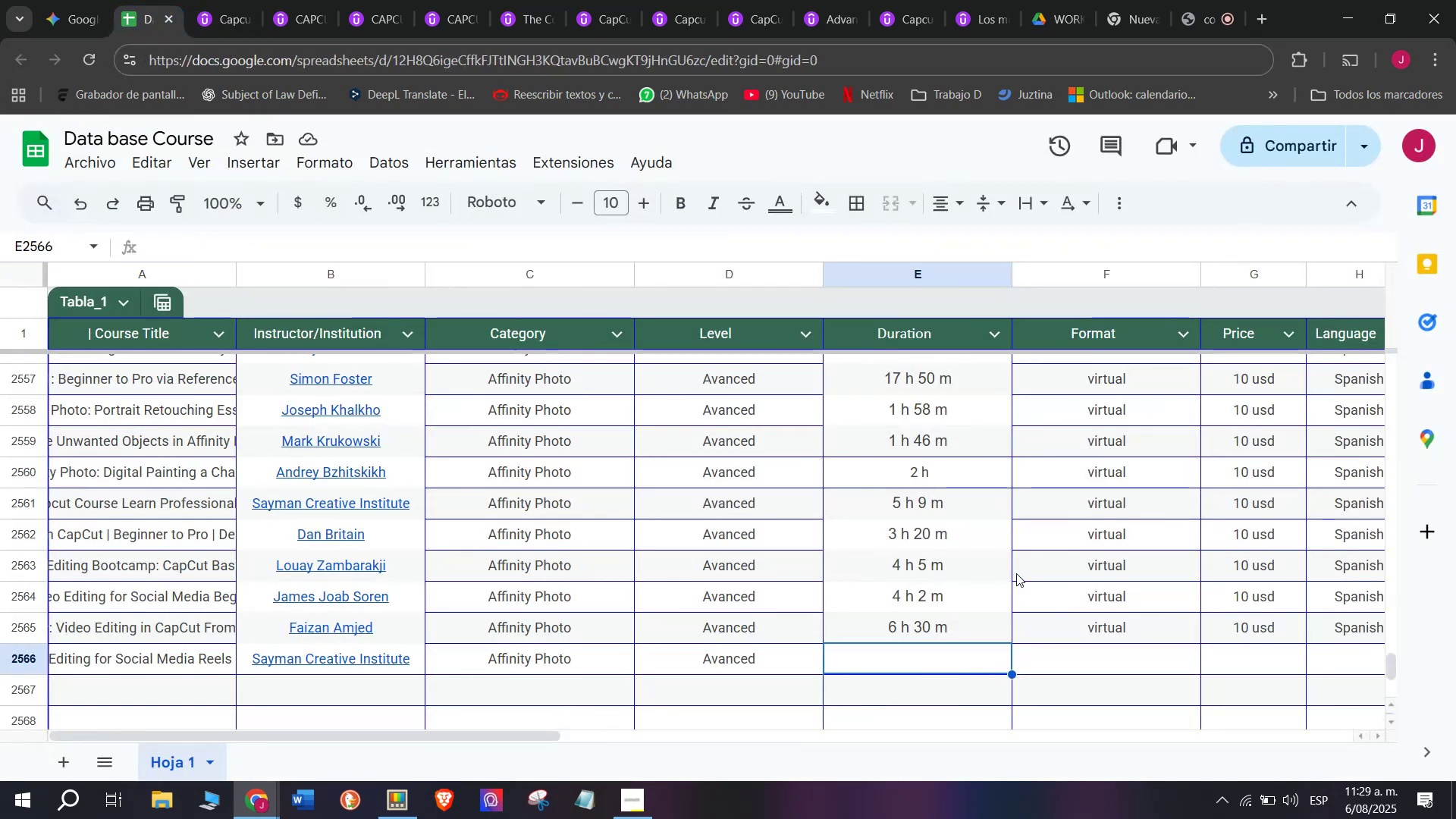 
key(Z)
 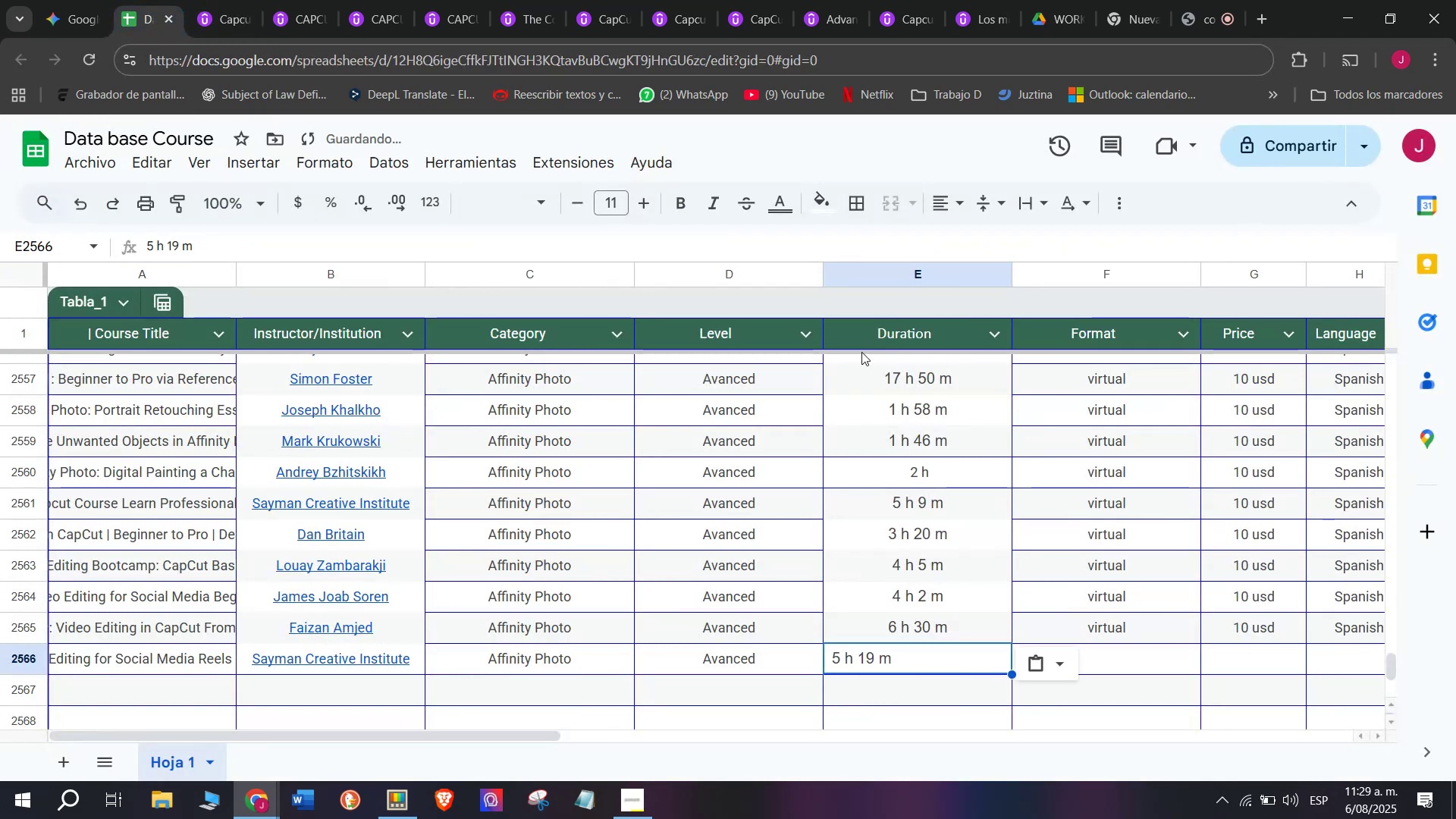 
key(Control+V)
 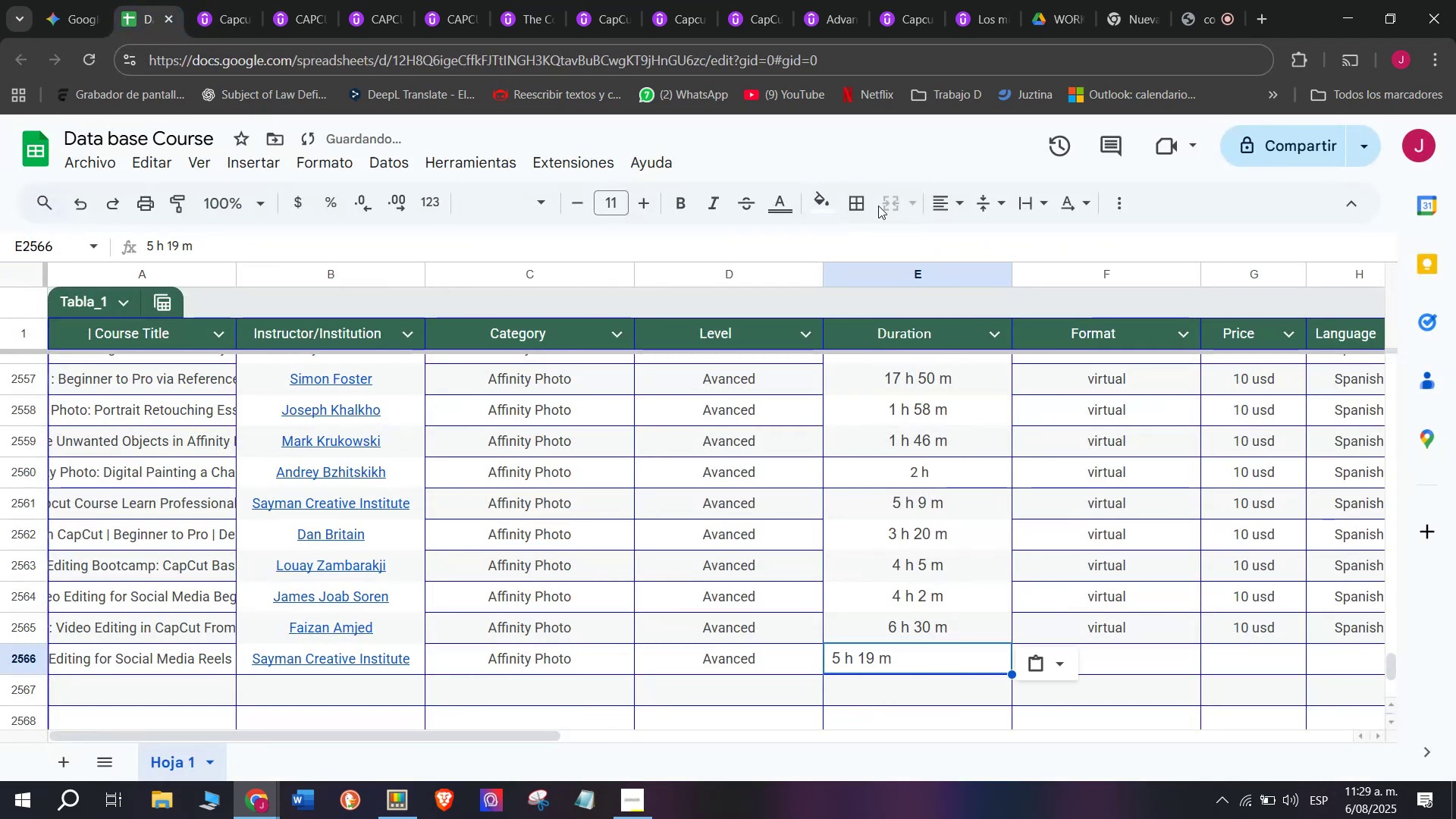 
left_click([980, 187])
 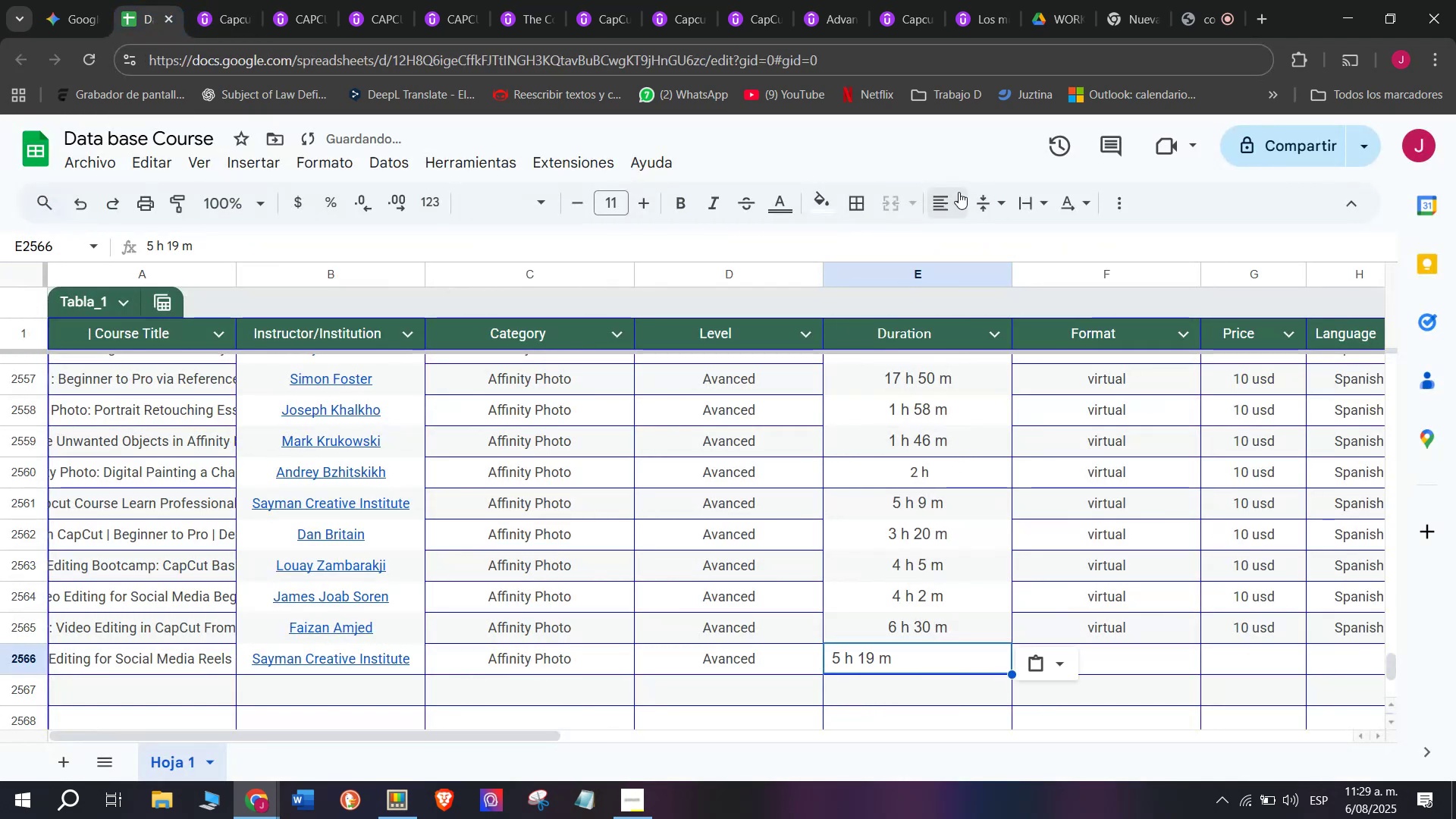 
left_click([956, 193])
 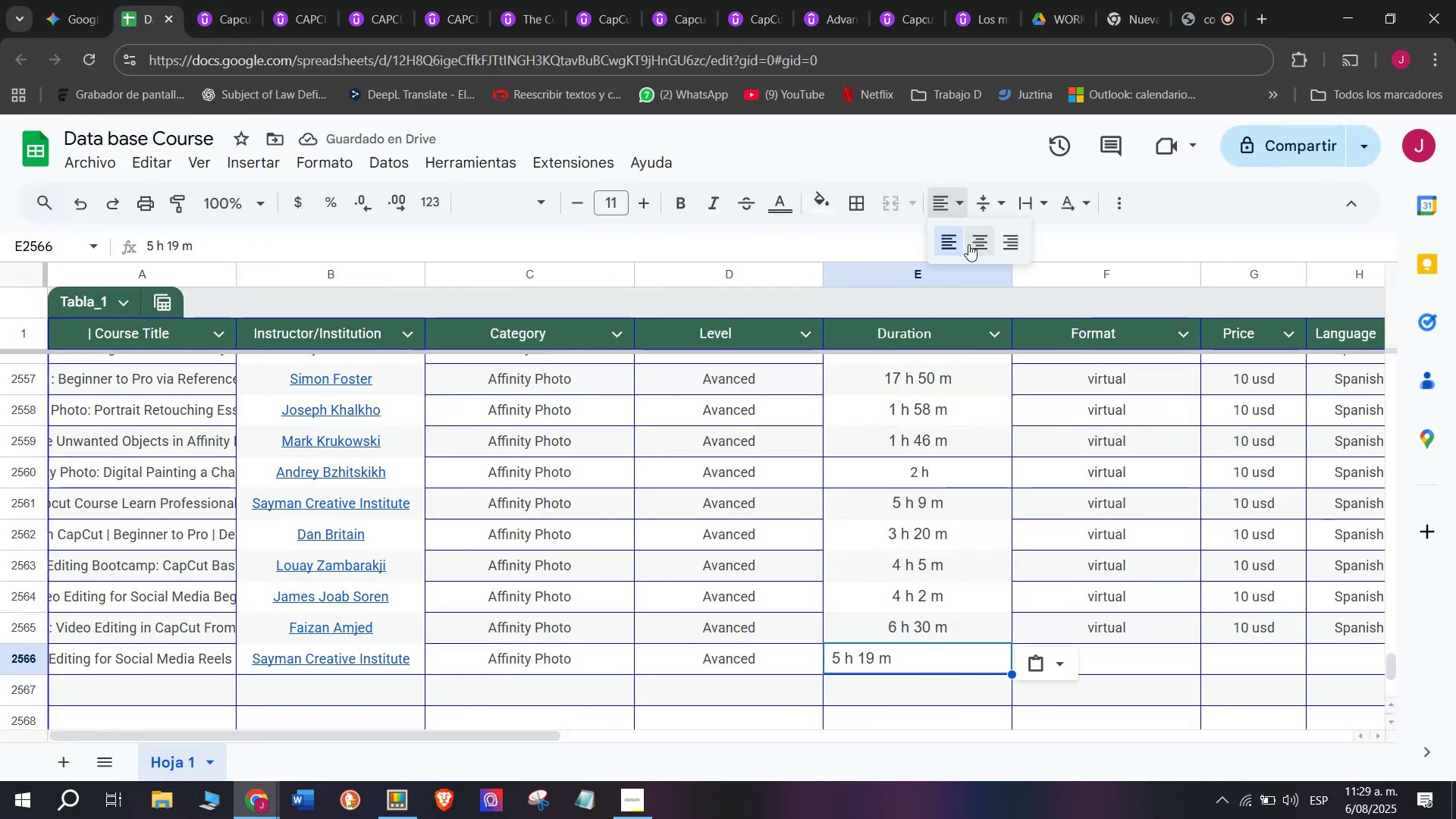 
left_click([969, 246])
 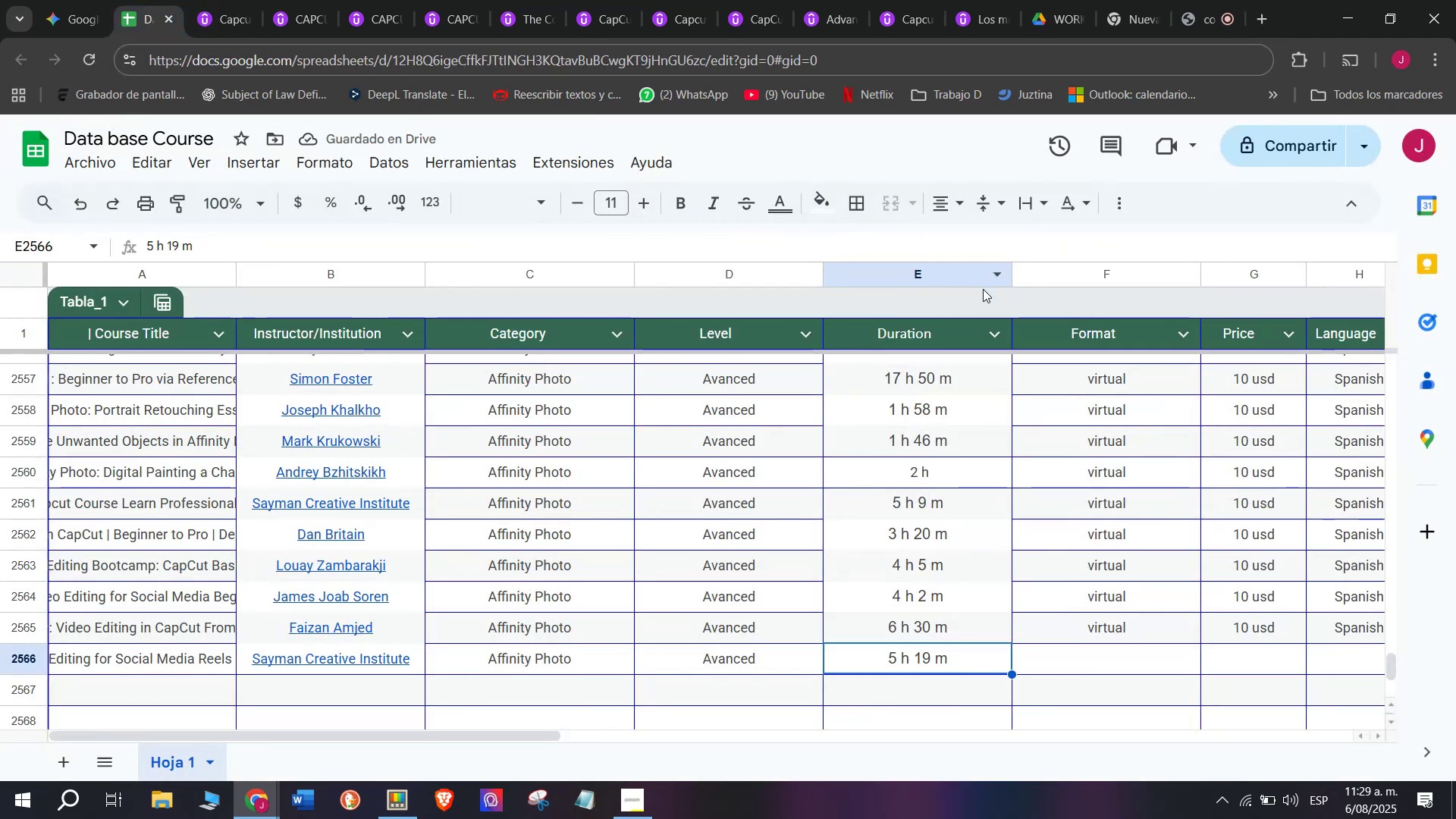 
wait(8.45)
 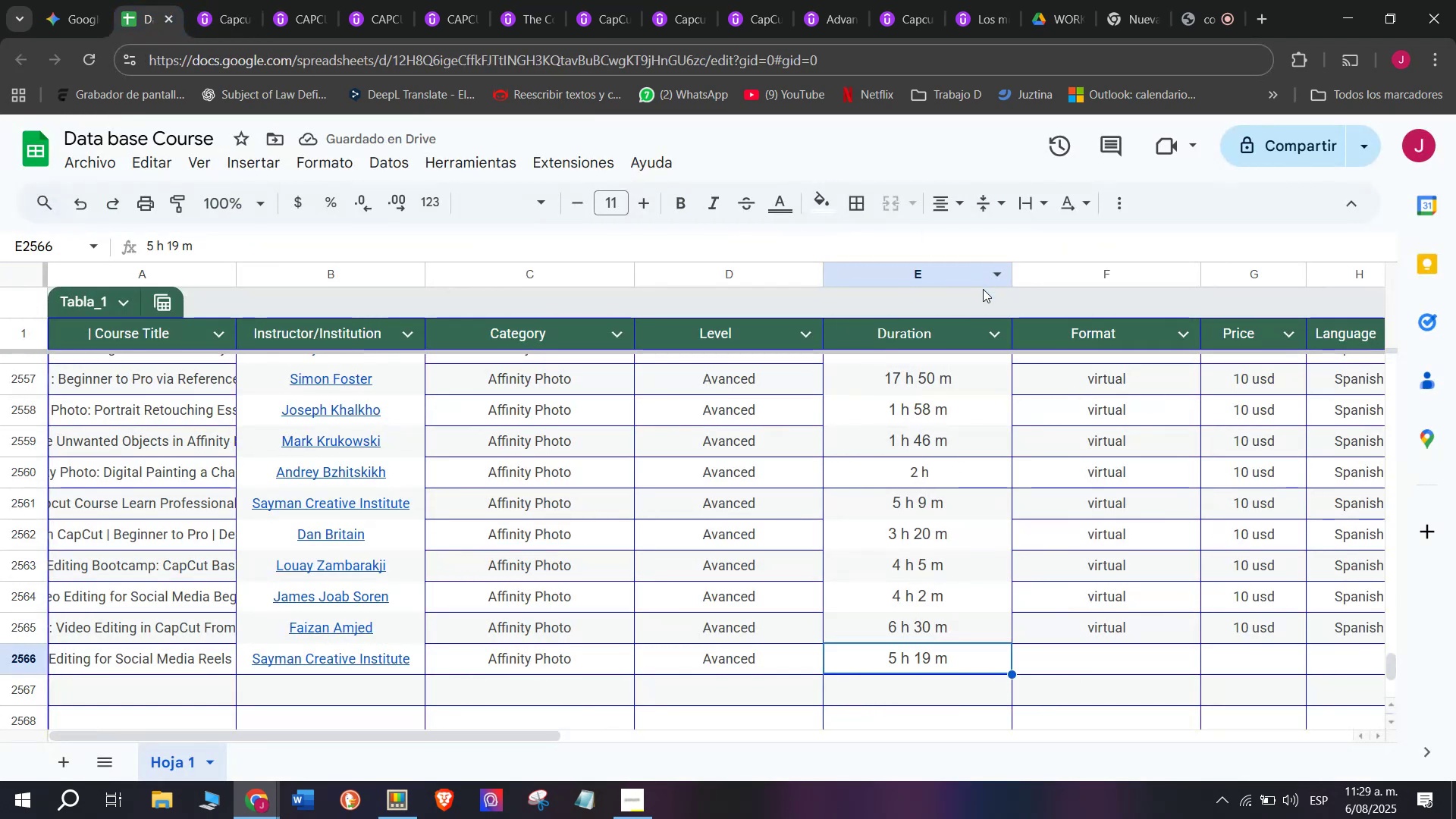 
left_click([1069, 659])
 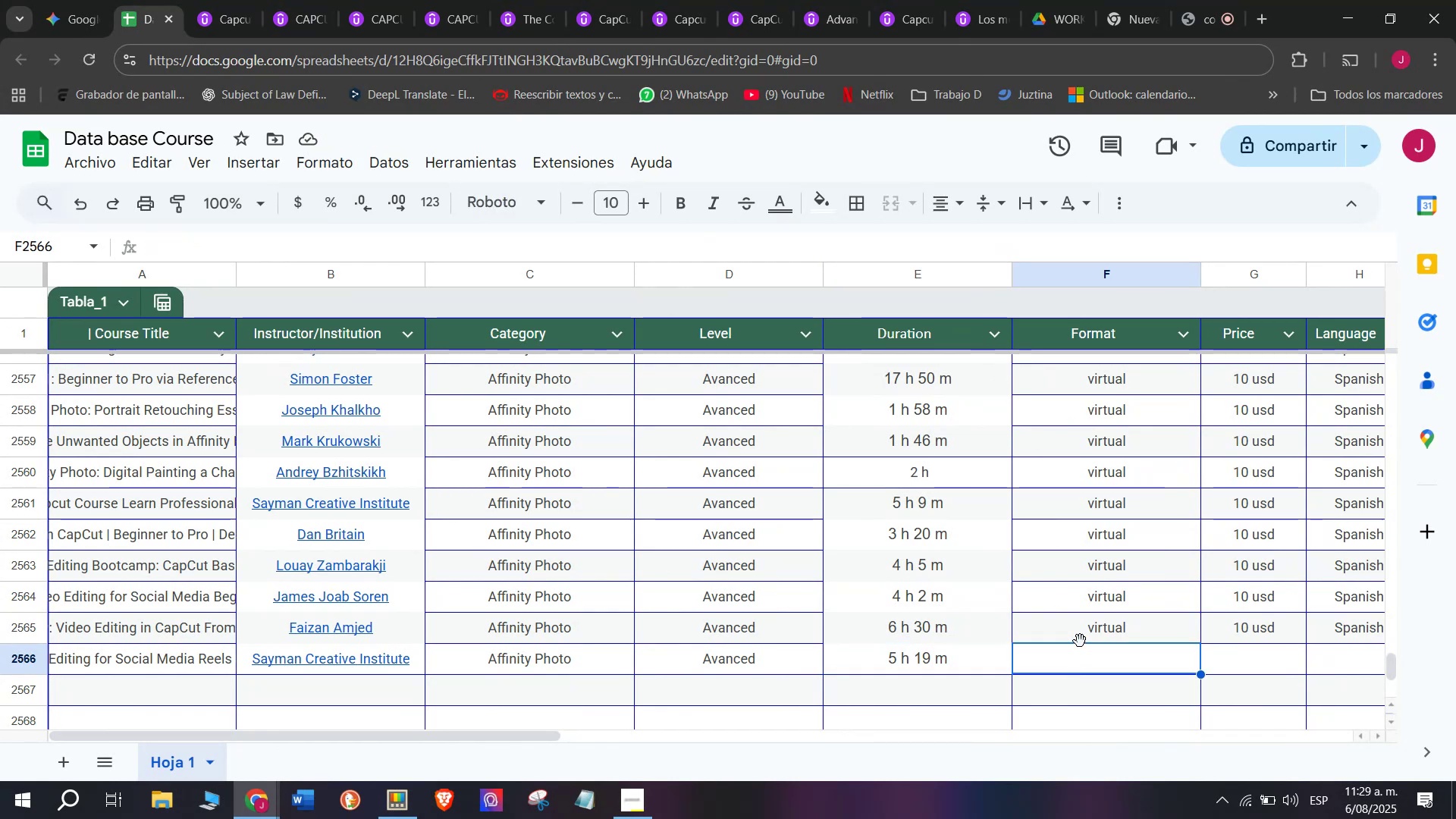 
wait(6.28)
 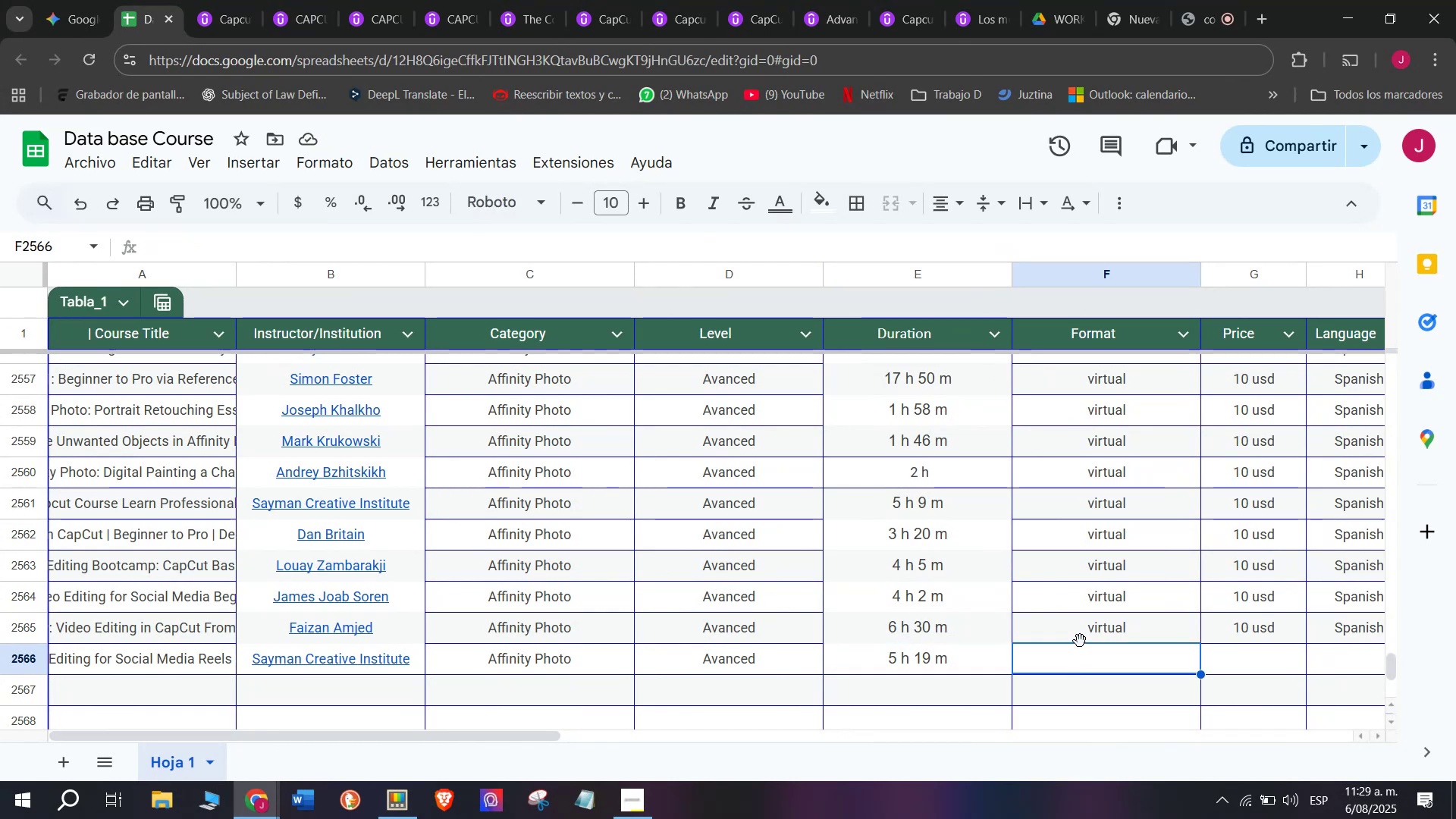 
left_click([1141, 620])
 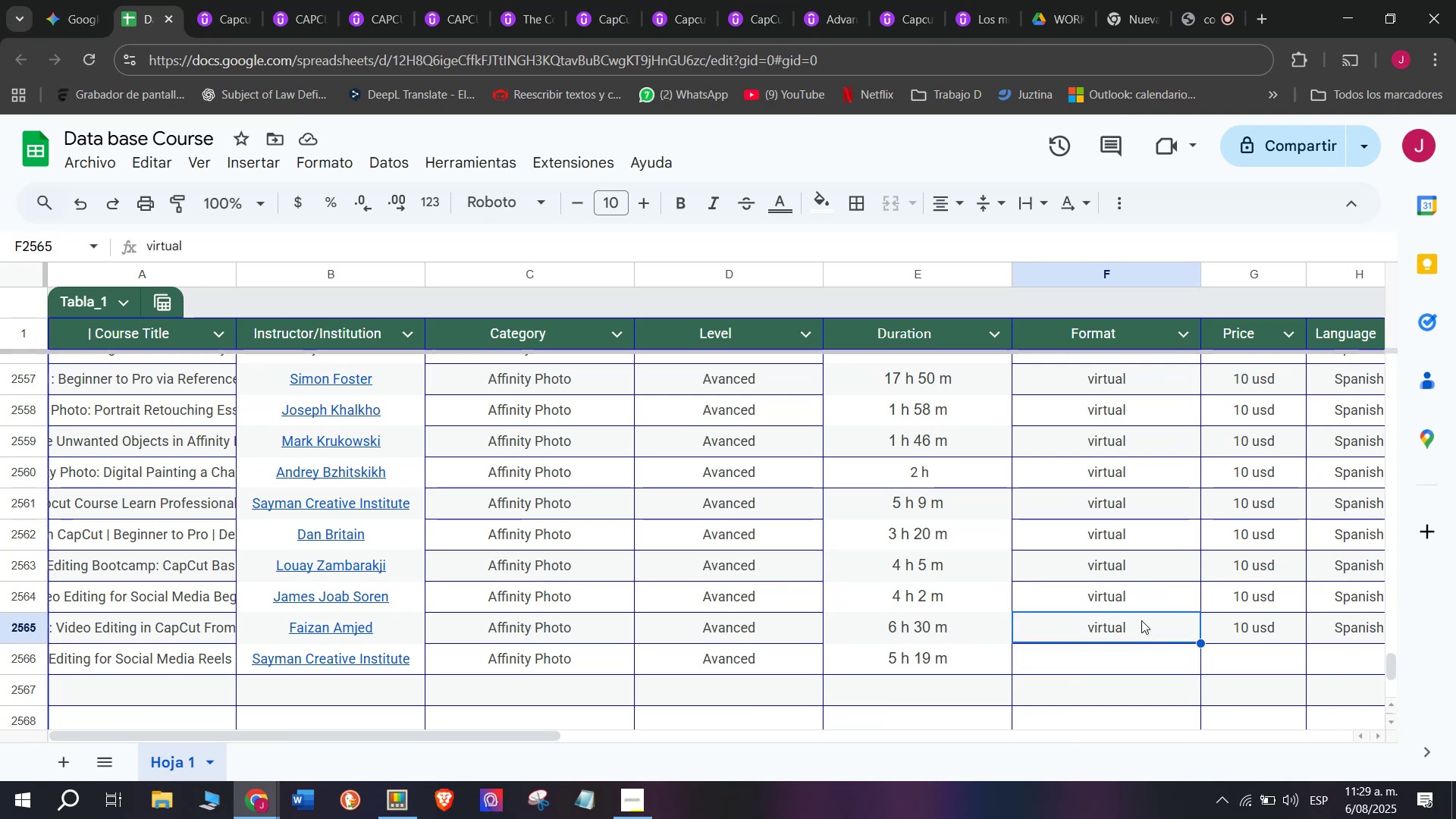 
key(Break)
 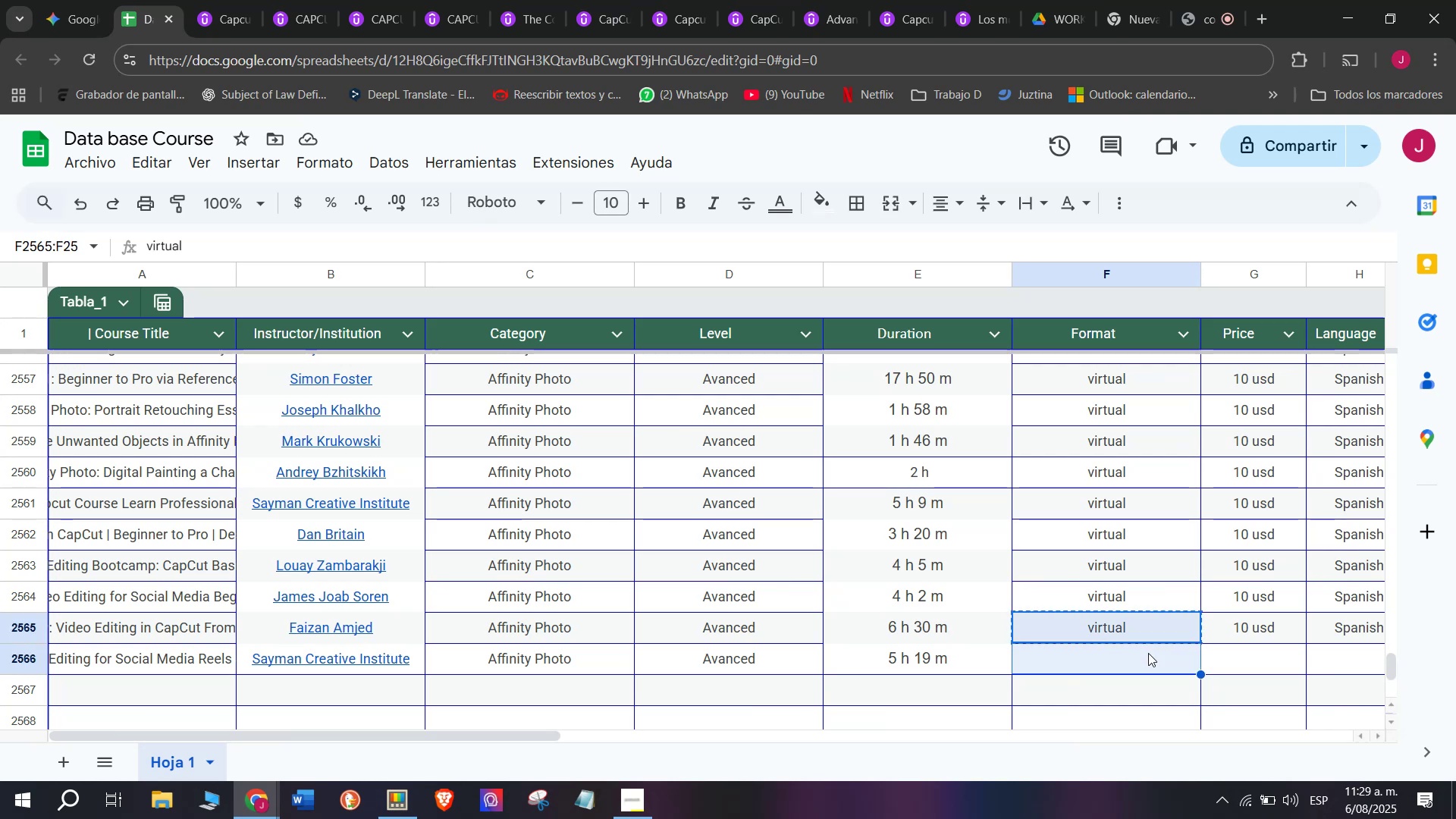 
key(Control+ControlLeft)
 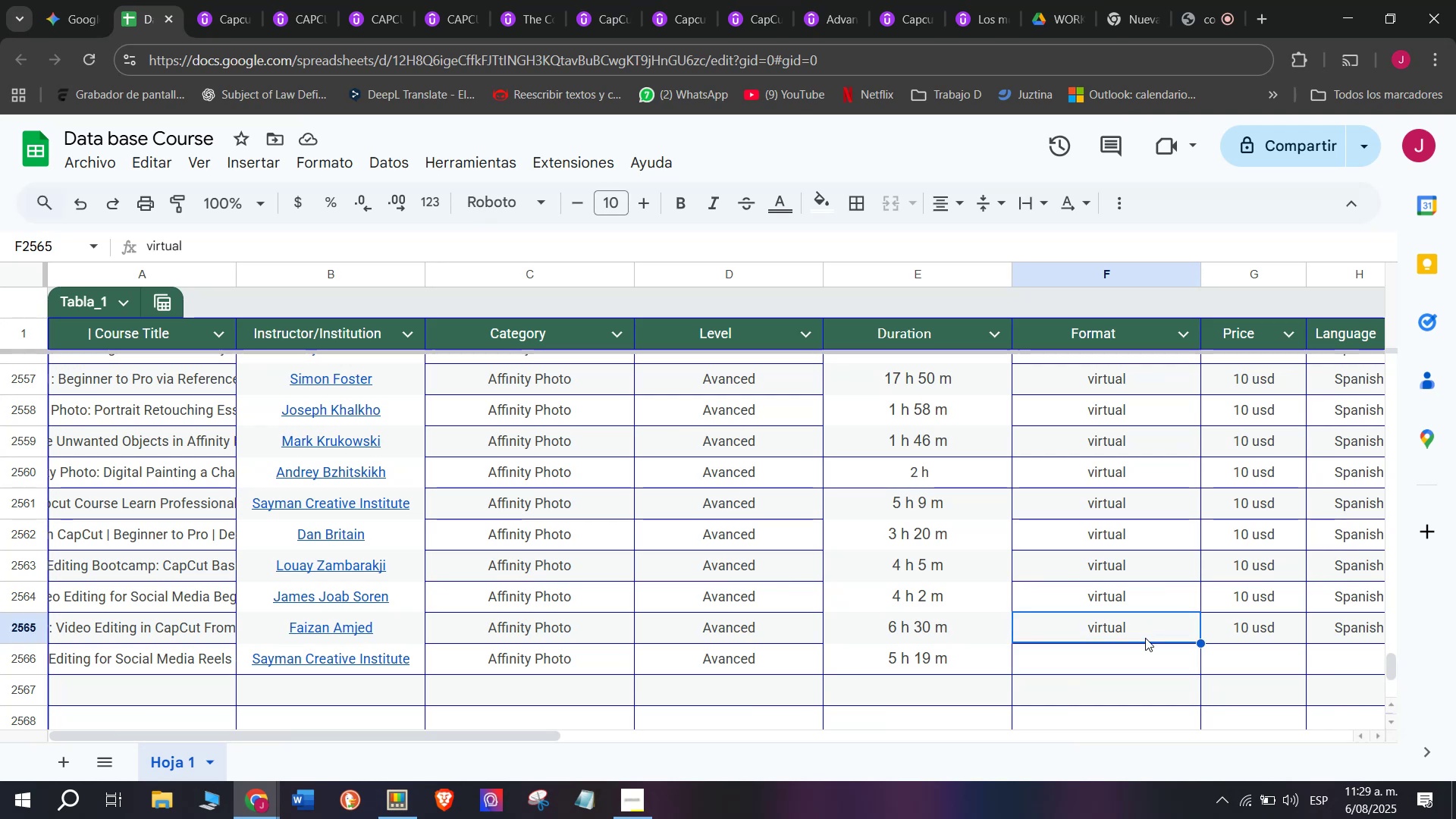 
key(Control+C)
 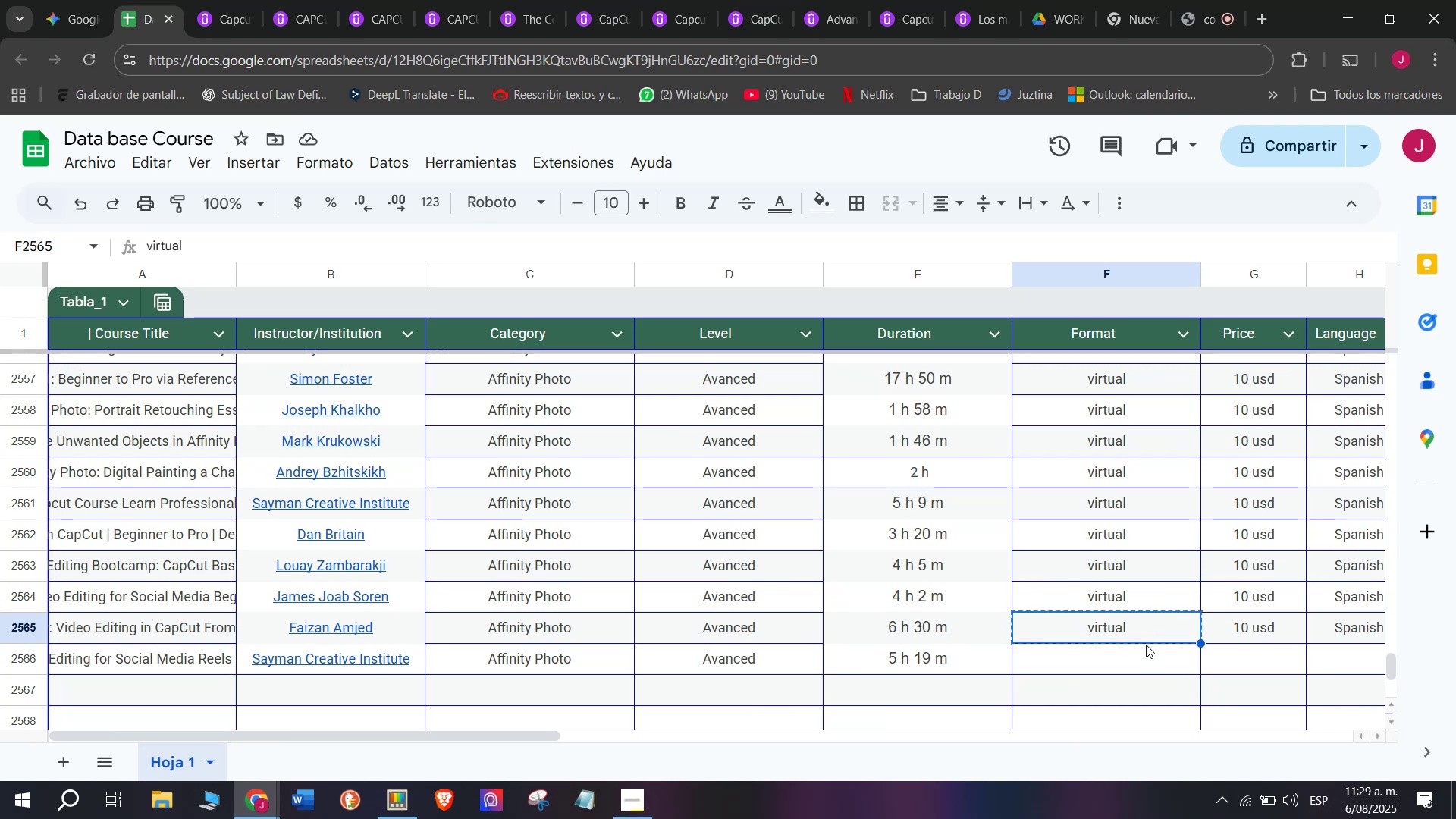 
left_click_drag(start_coordinate=[1146, 645], to_coordinate=[1147, 649])
 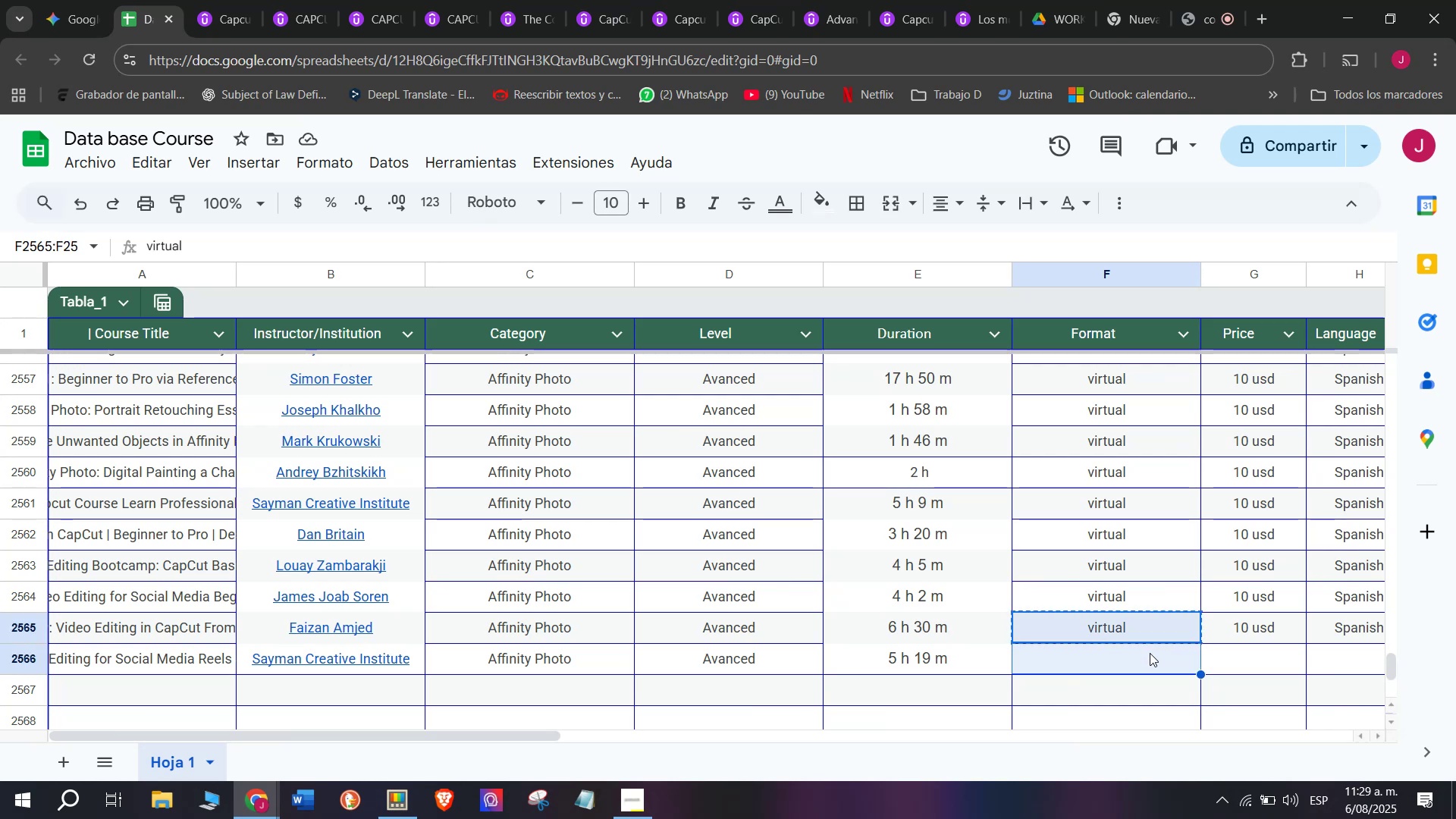 
key(Z)
 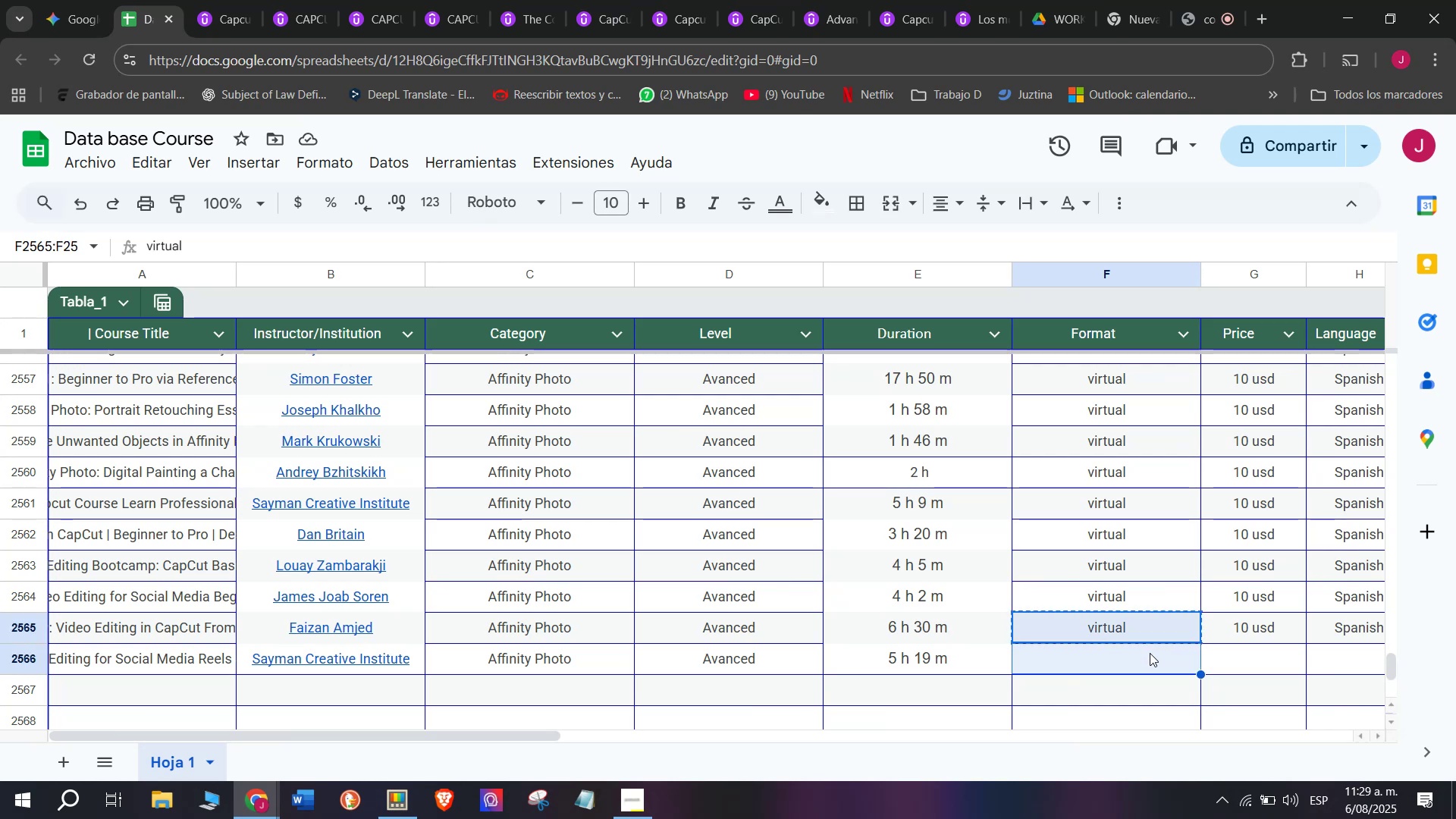 
key(Control+ControlLeft)
 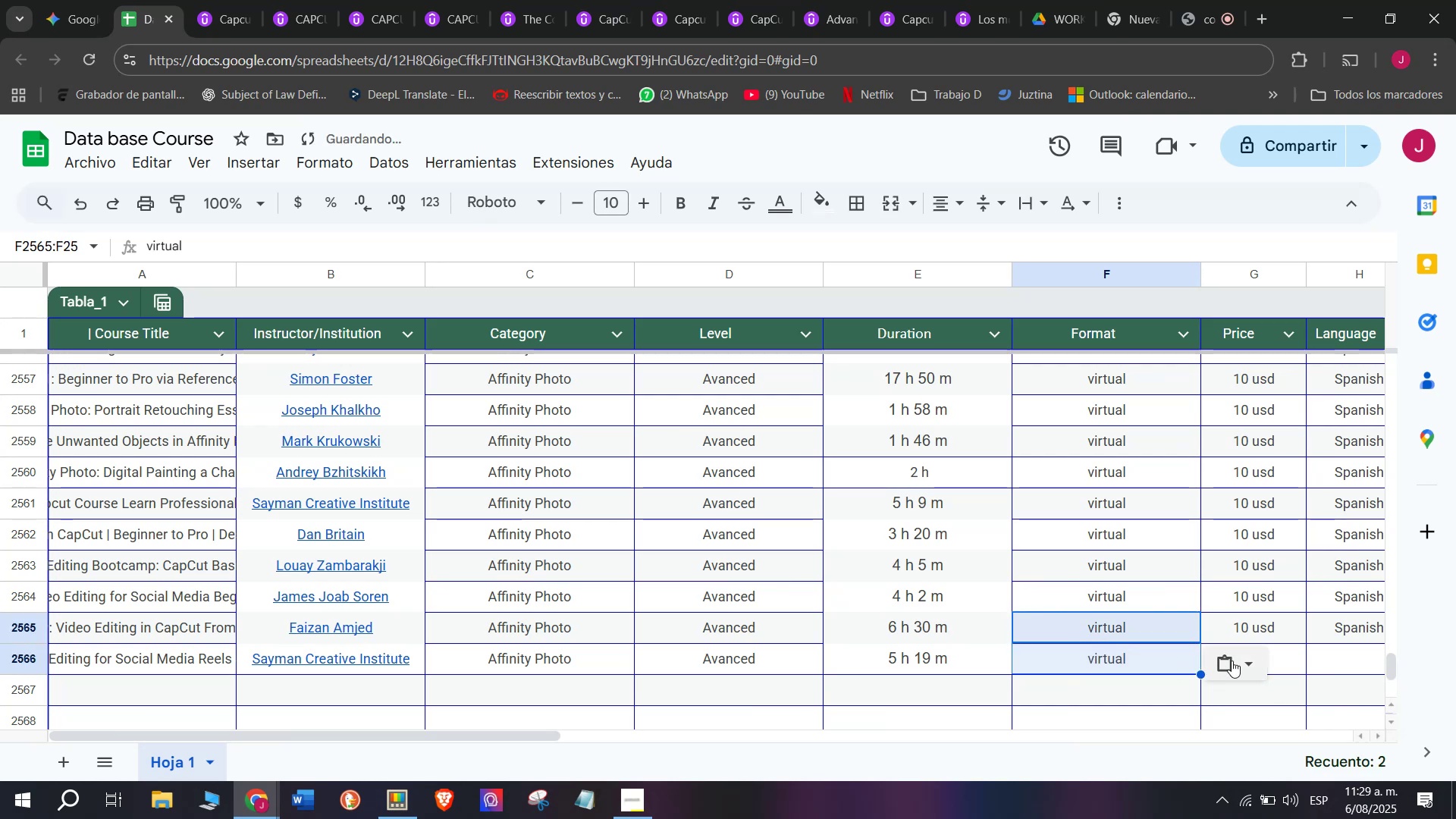 
key(Control+V)
 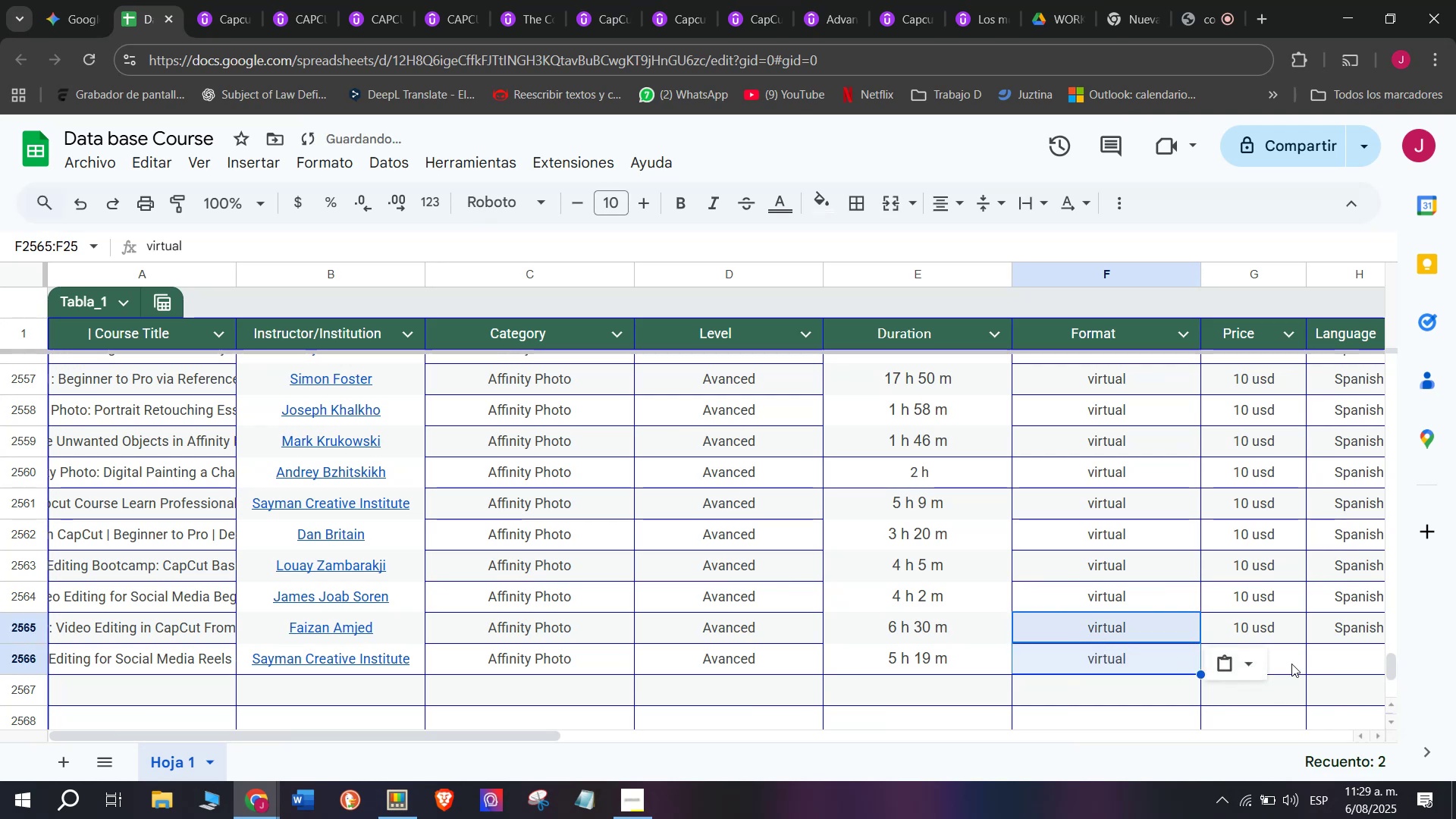 
left_click([1295, 664])
 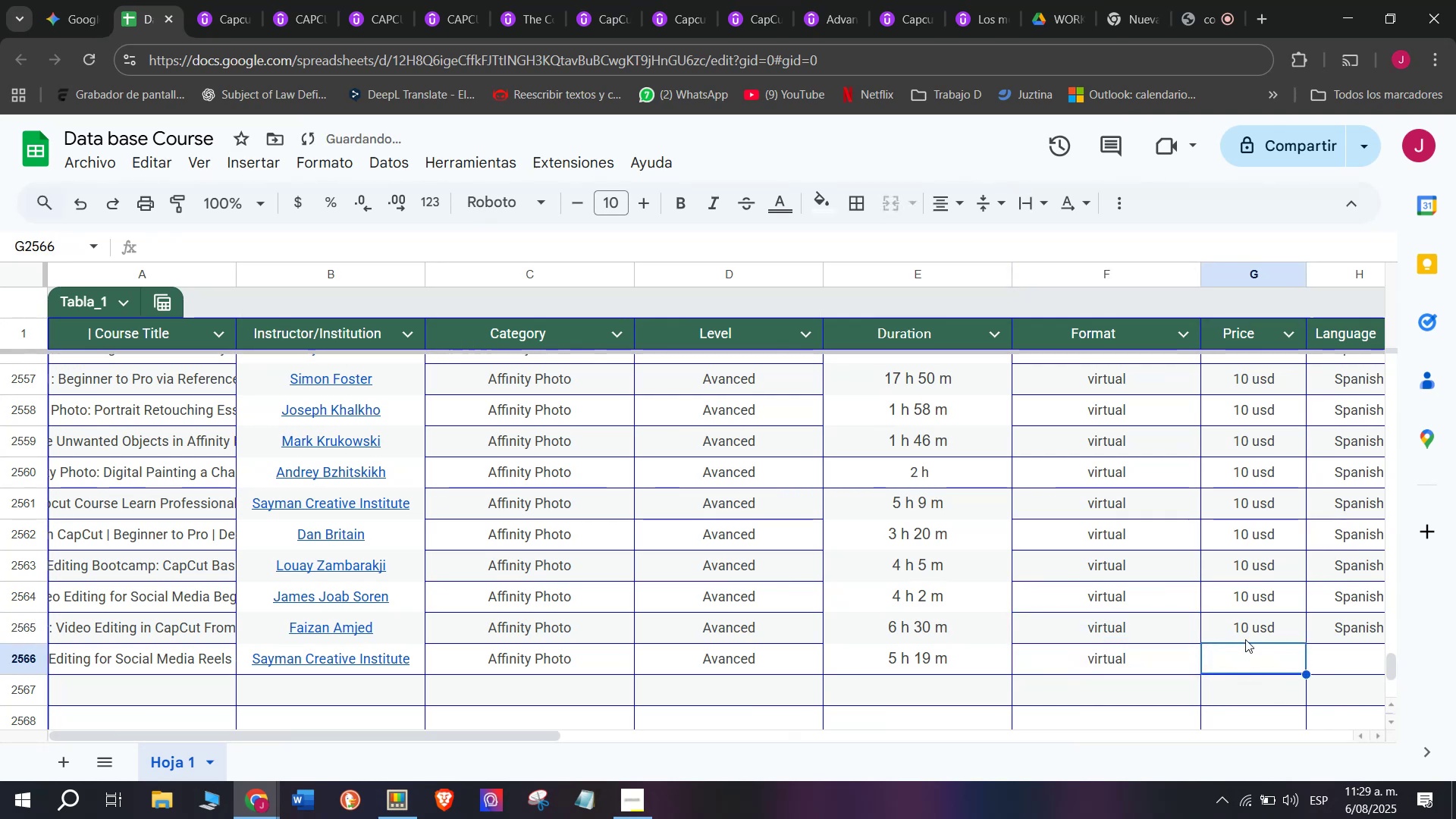 
left_click([1243, 637])
 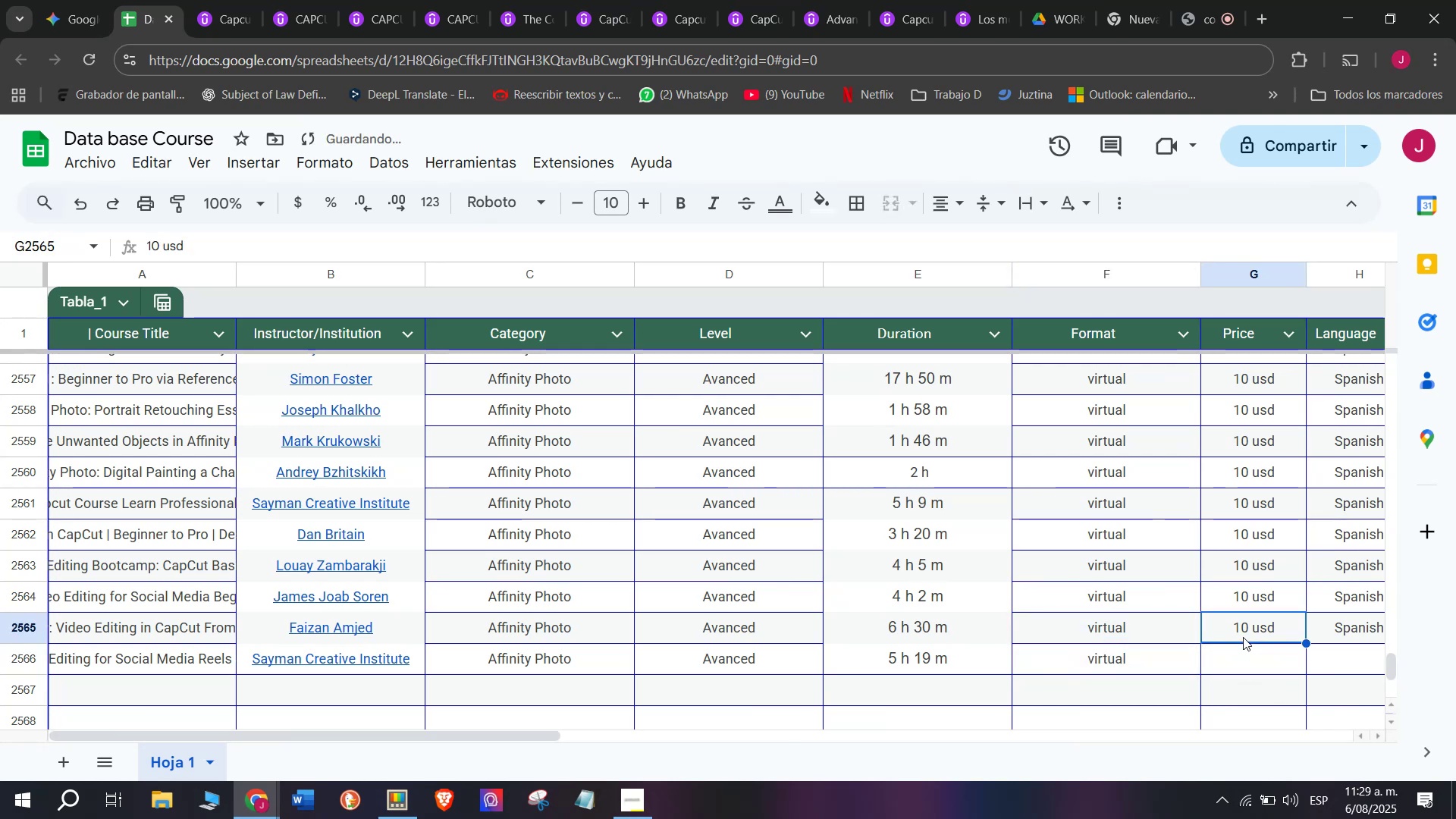 
key(Control+ControlLeft)
 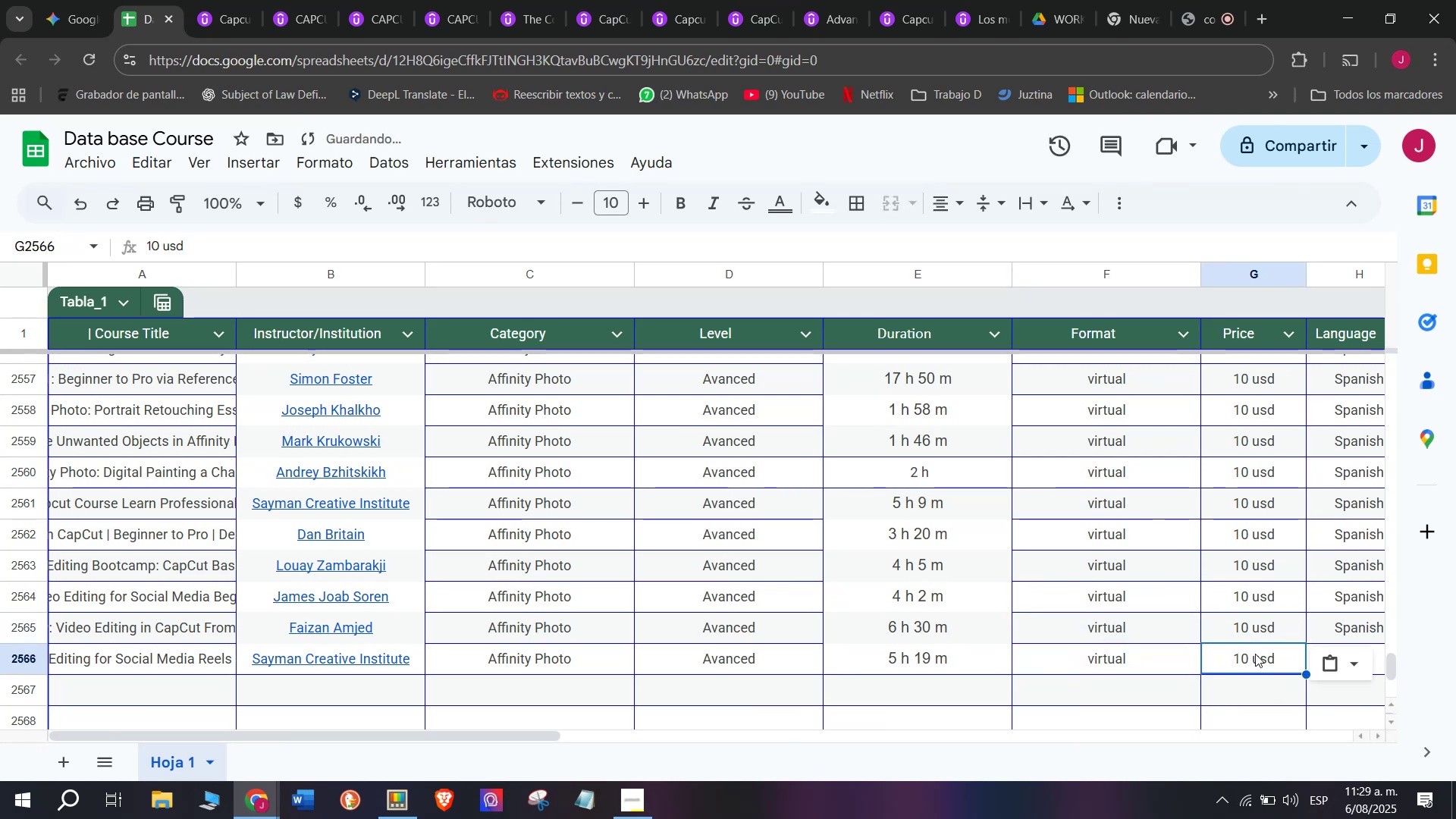 
key(Break)
 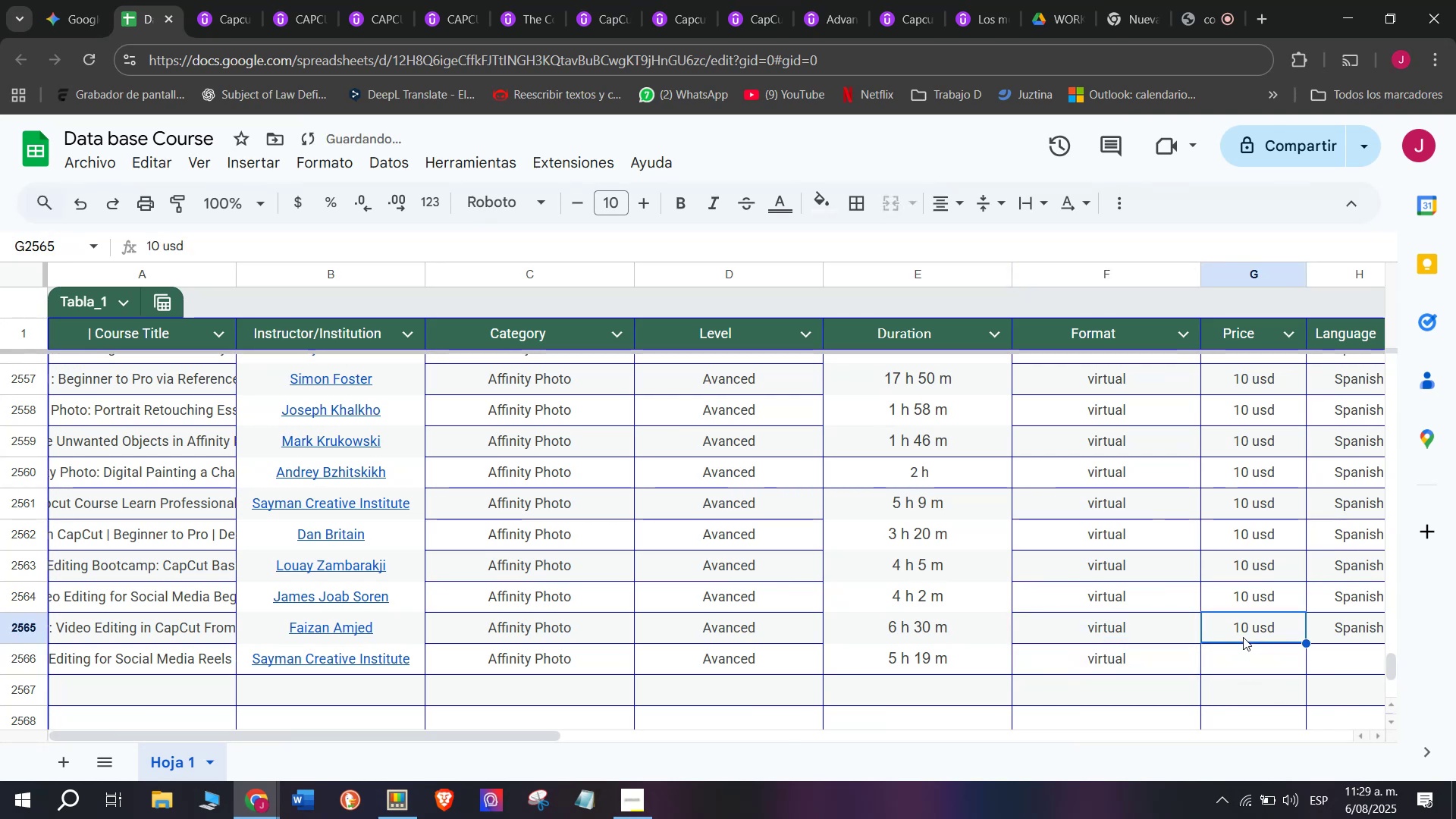 
key(Control+C)
 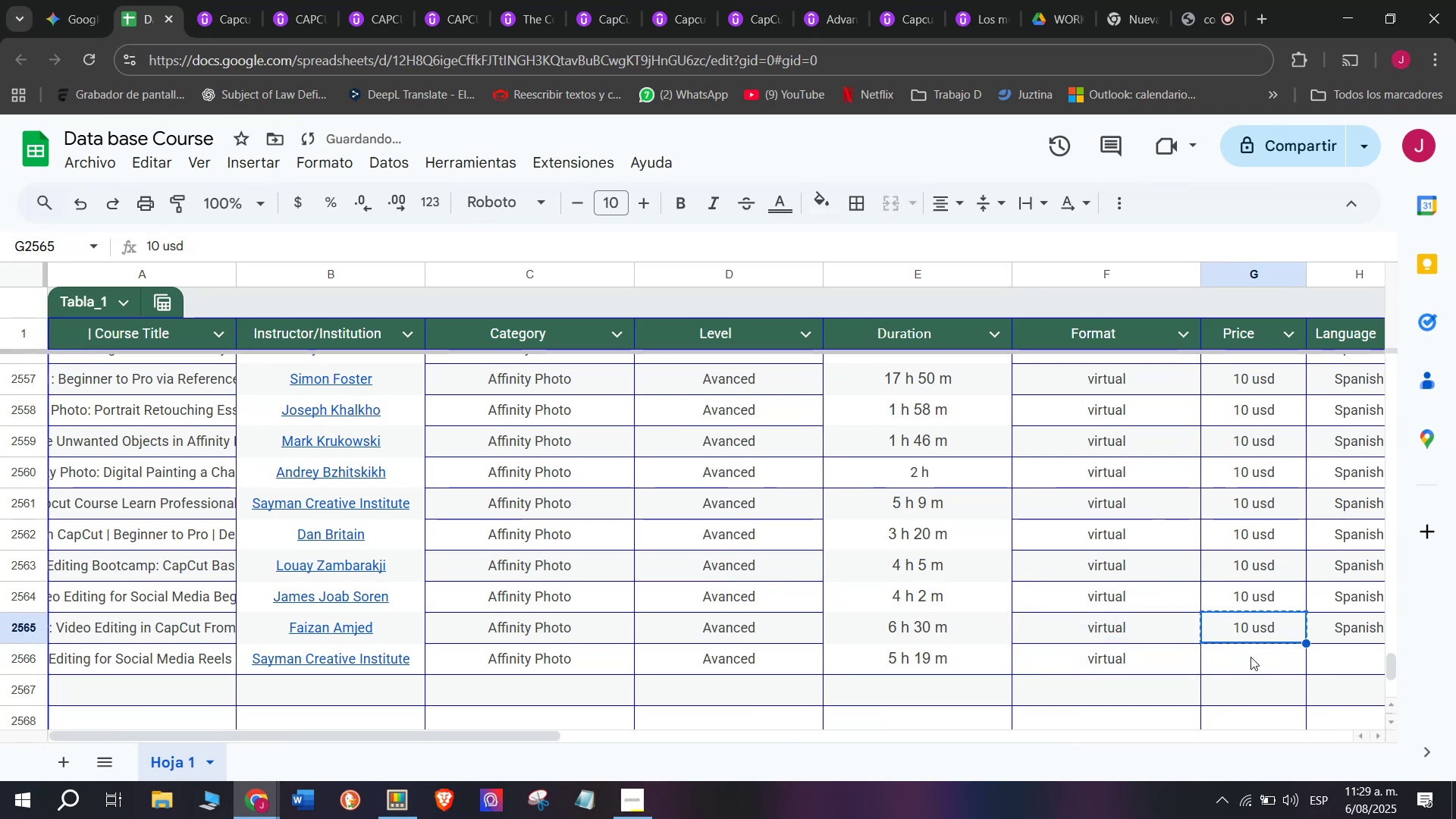 
double_click([1250, 657])
 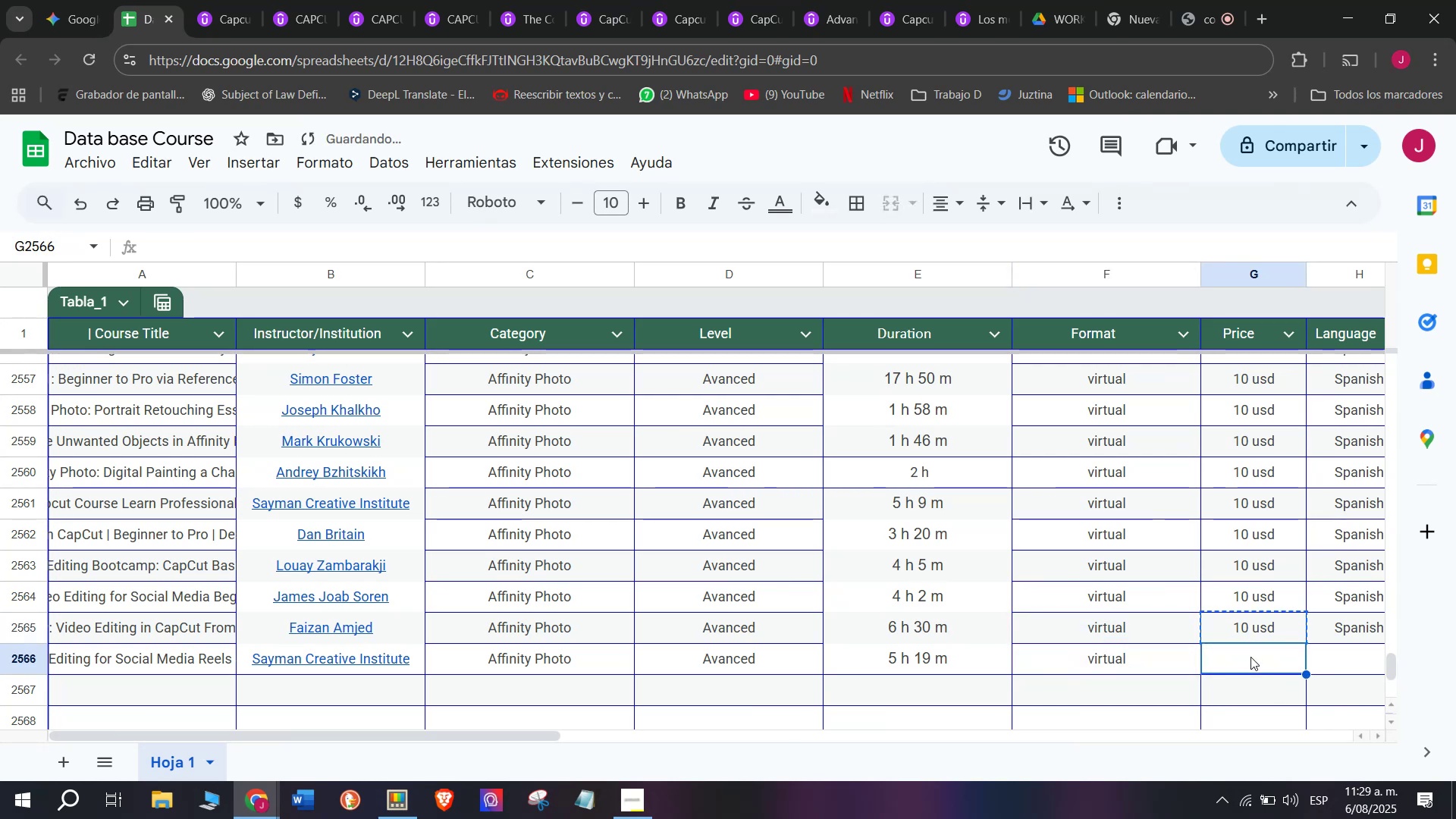 
key(Control+ControlLeft)
 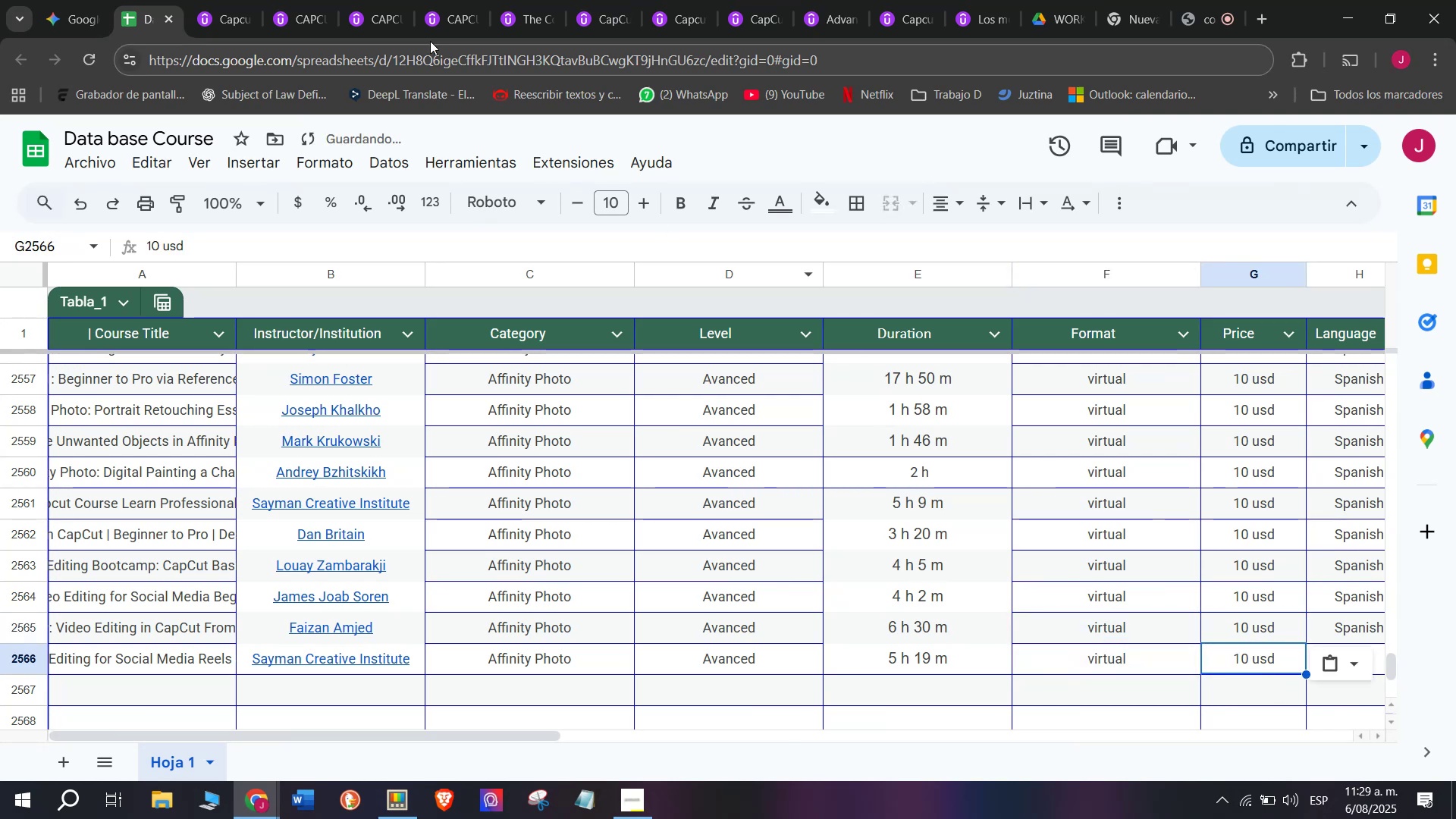 
key(Z)
 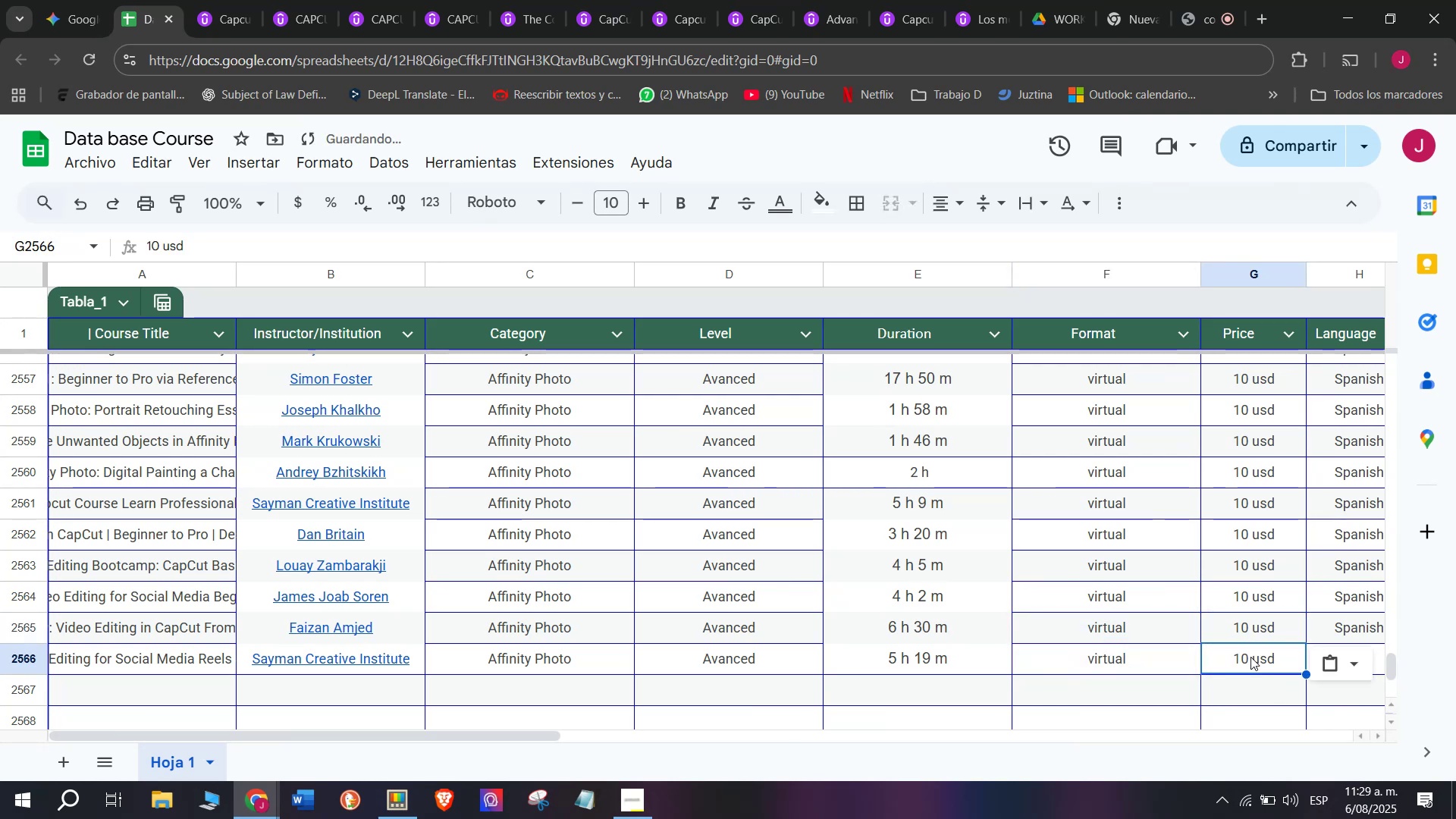 
key(Control+V)
 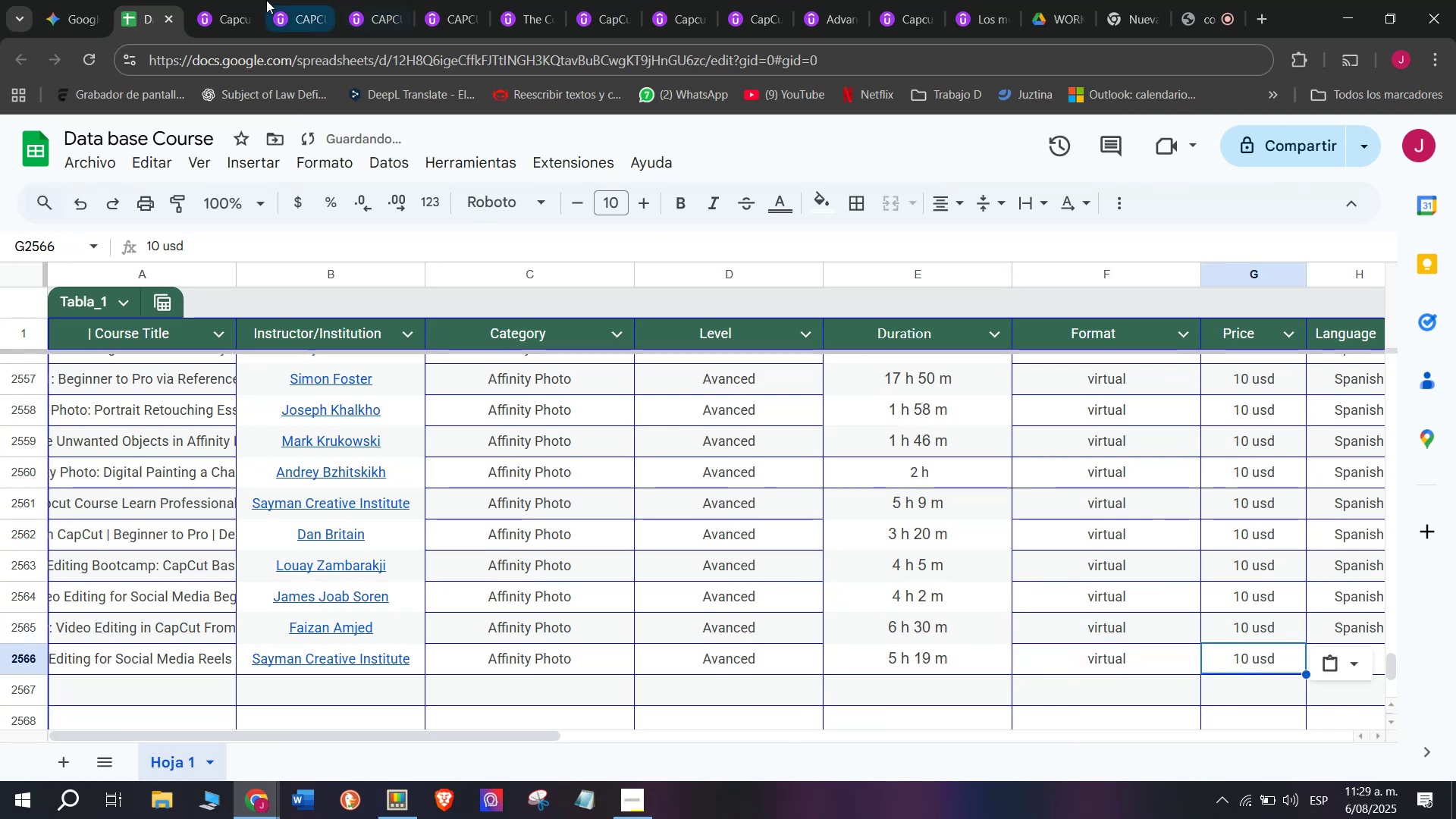 
left_click([220, 0])
 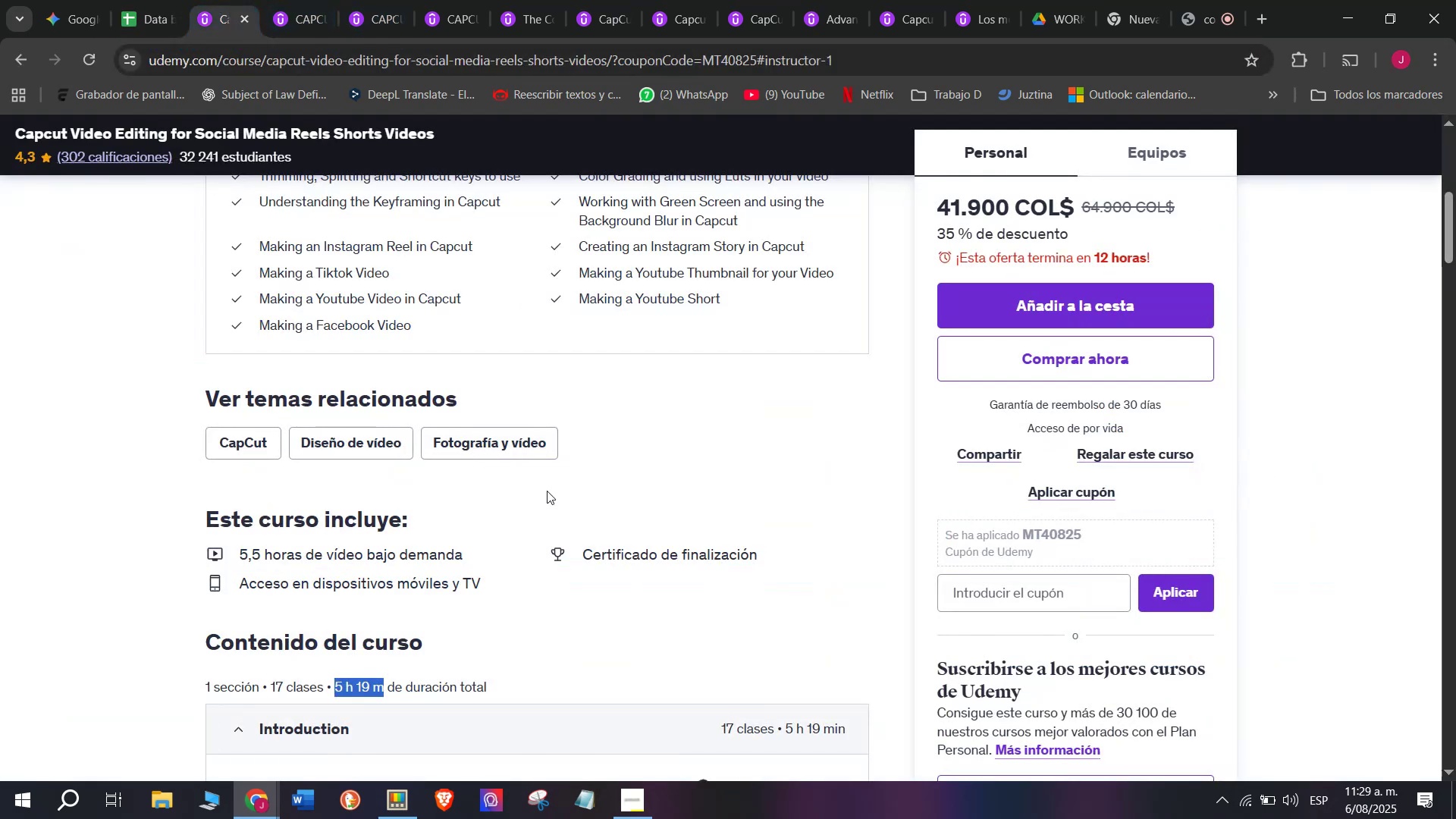 
scroll: coordinate [575, 446], scroll_direction: up, amount: 4.0
 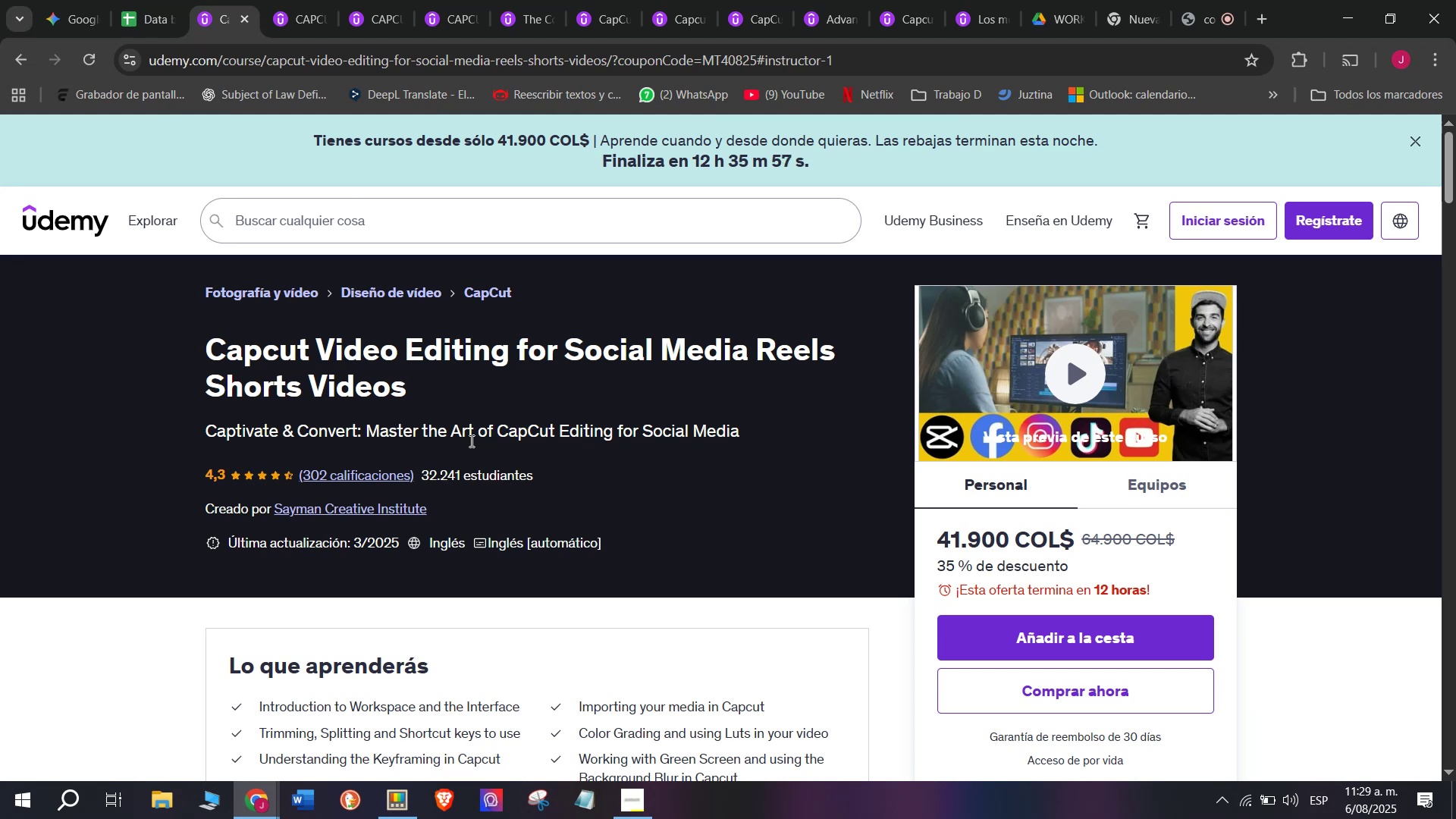 
wait(21.13)
 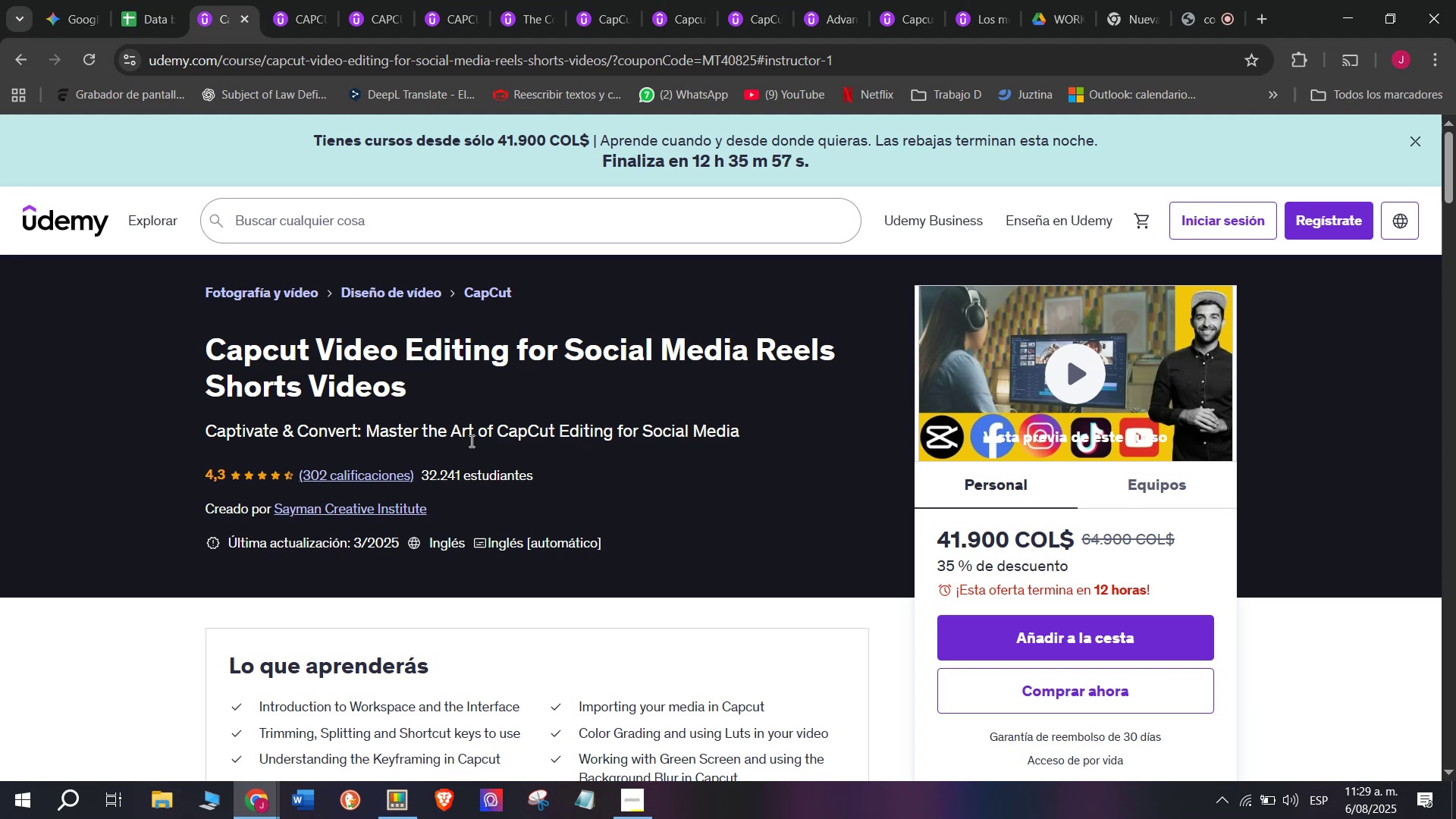 
left_click([344, 504])
 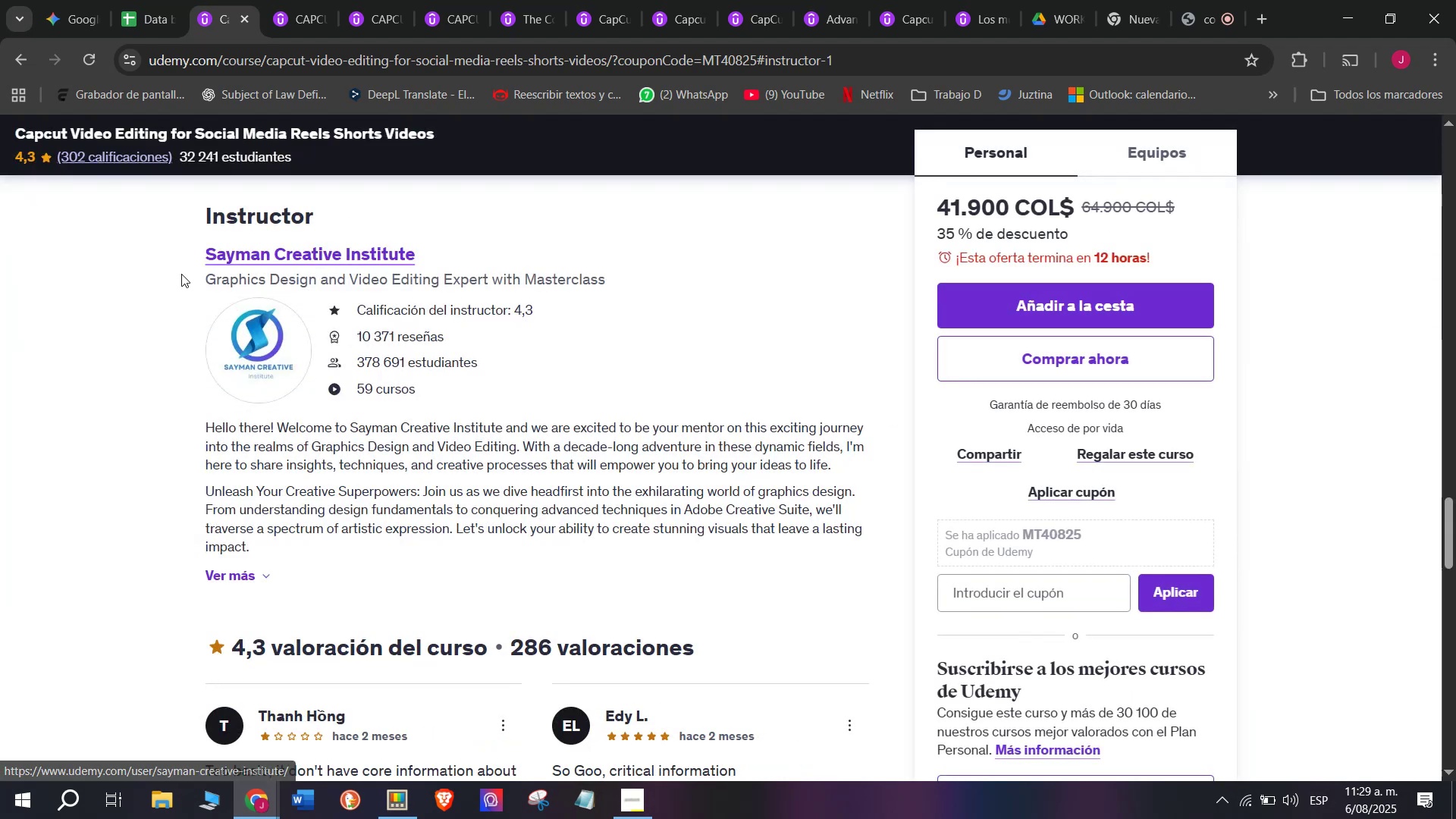 
left_click_drag(start_coordinate=[185, 252], to_coordinate=[457, 248])
 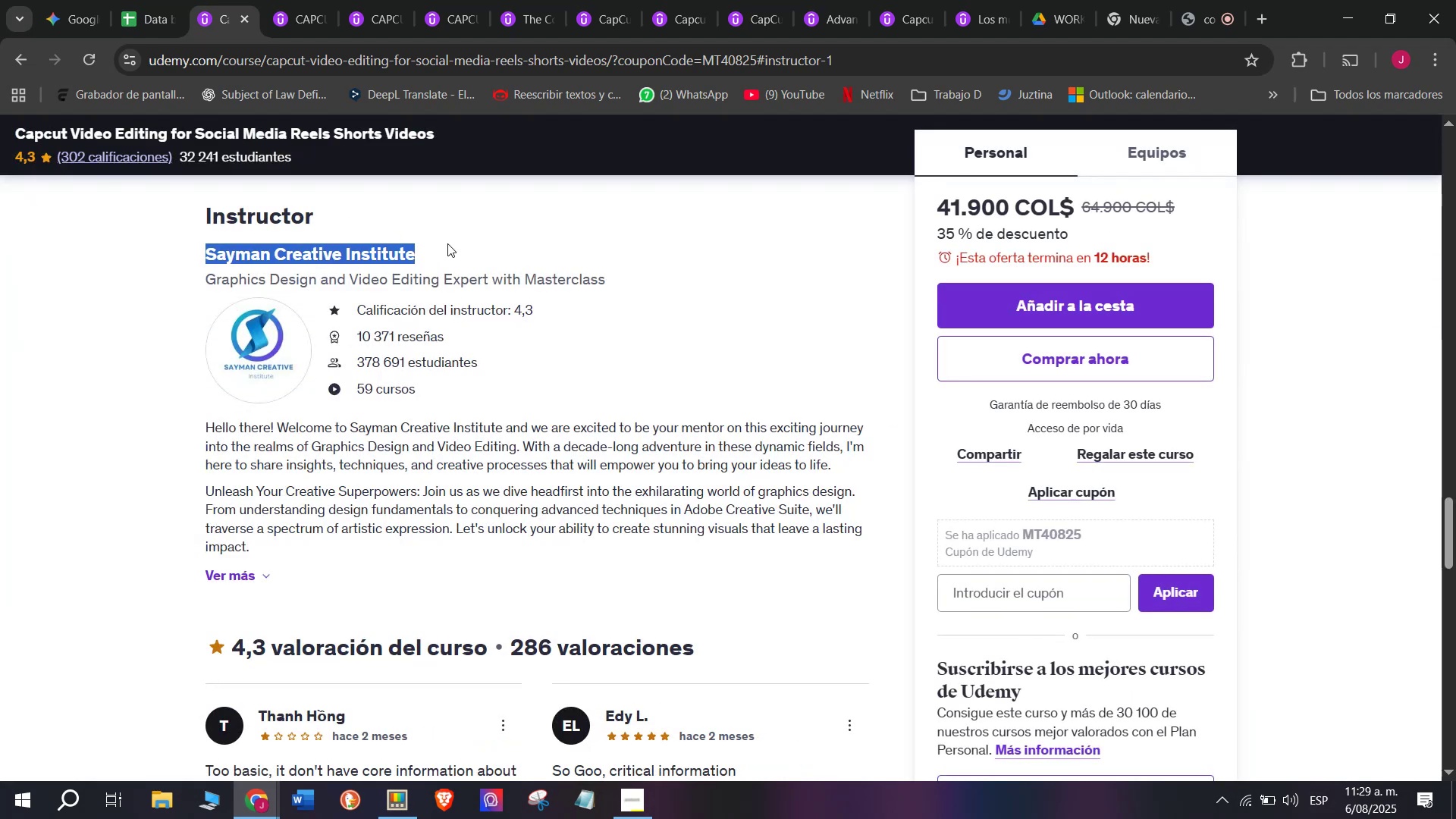 
key(Break)
 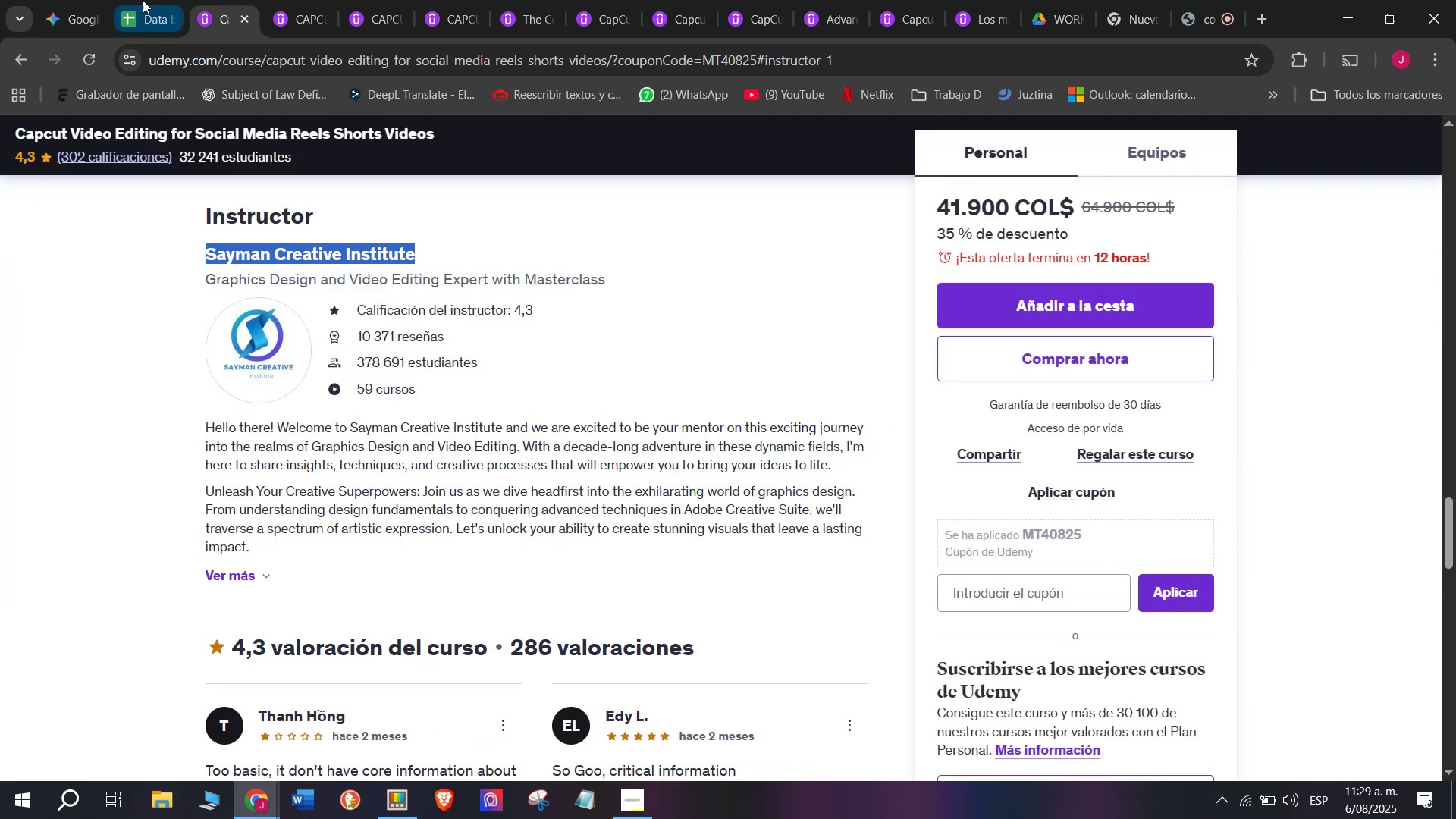 
key(Control+ControlLeft)
 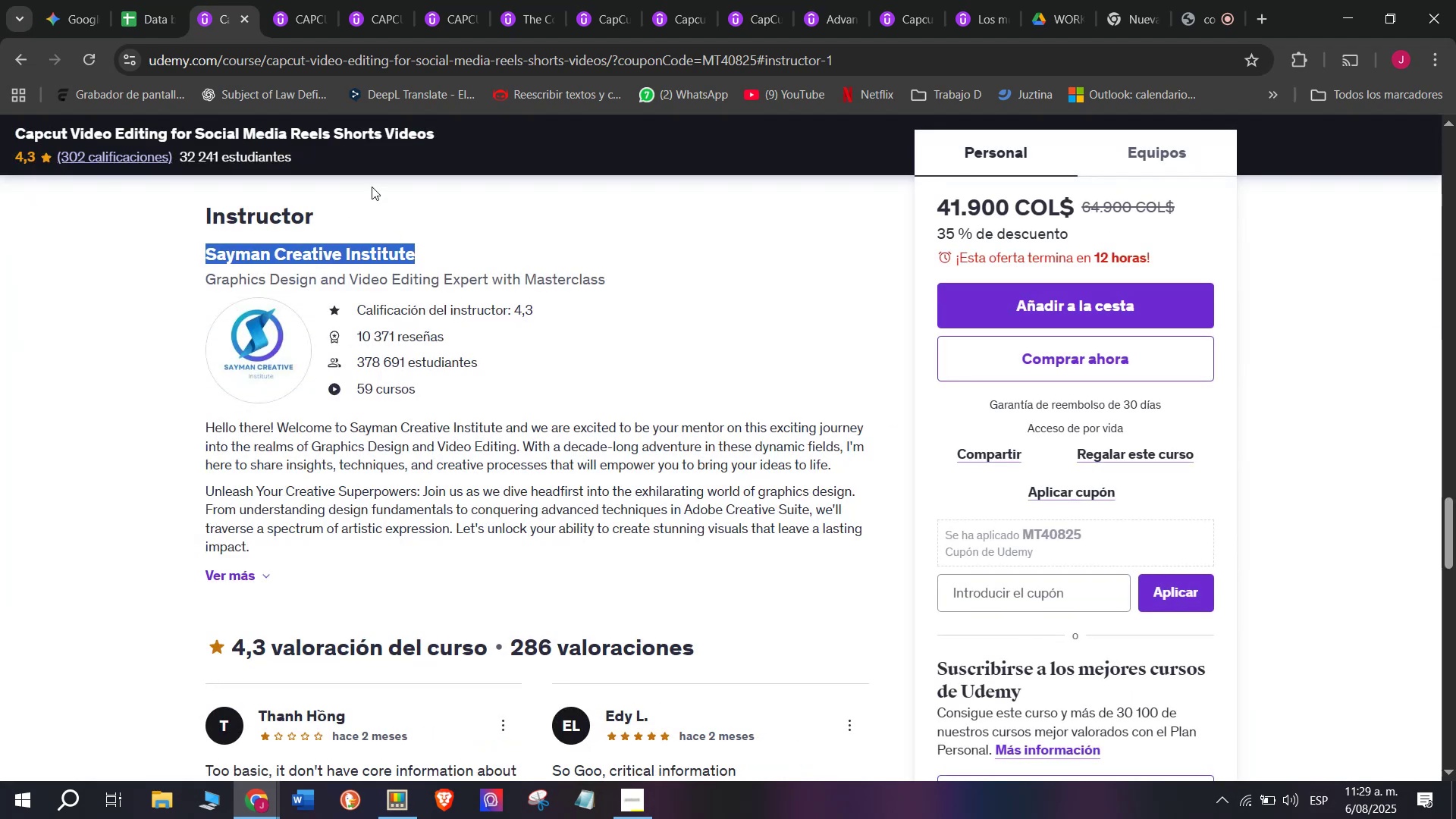 
key(Control+C)
 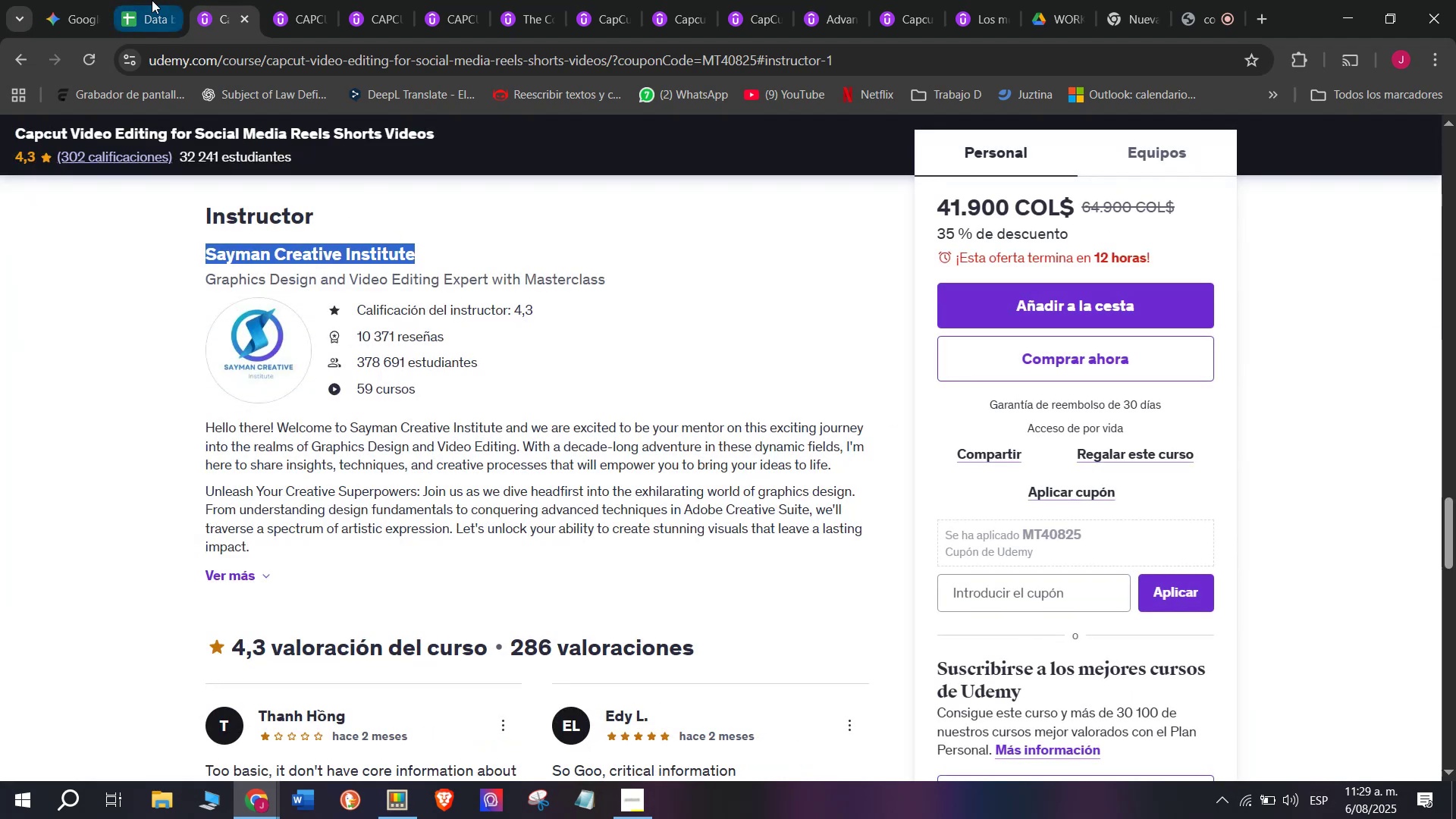 
left_click([154, 0])
 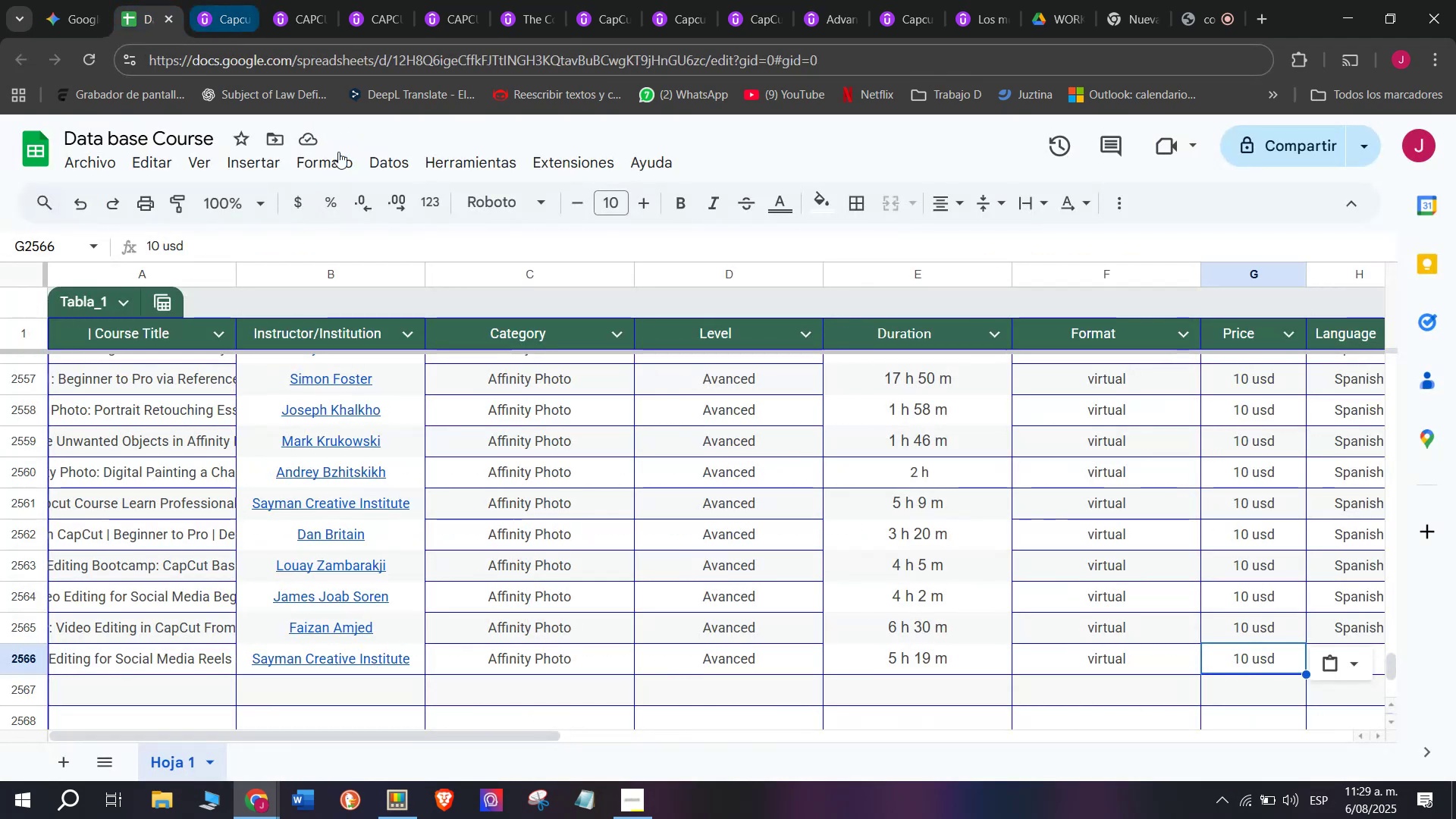 
scroll: coordinate [344, 610], scroll_direction: down, amount: 3.0
 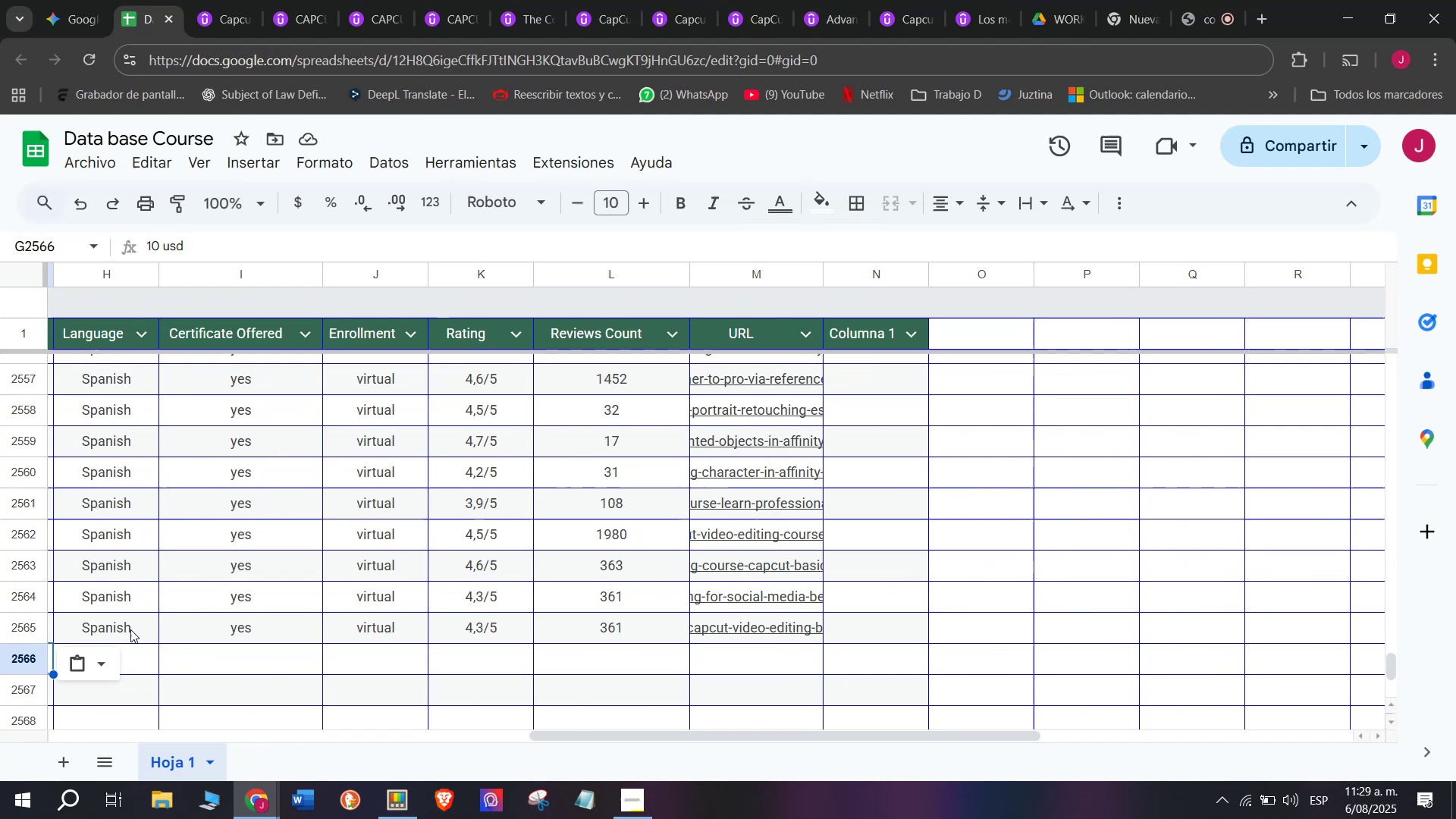 
left_click([130, 628])
 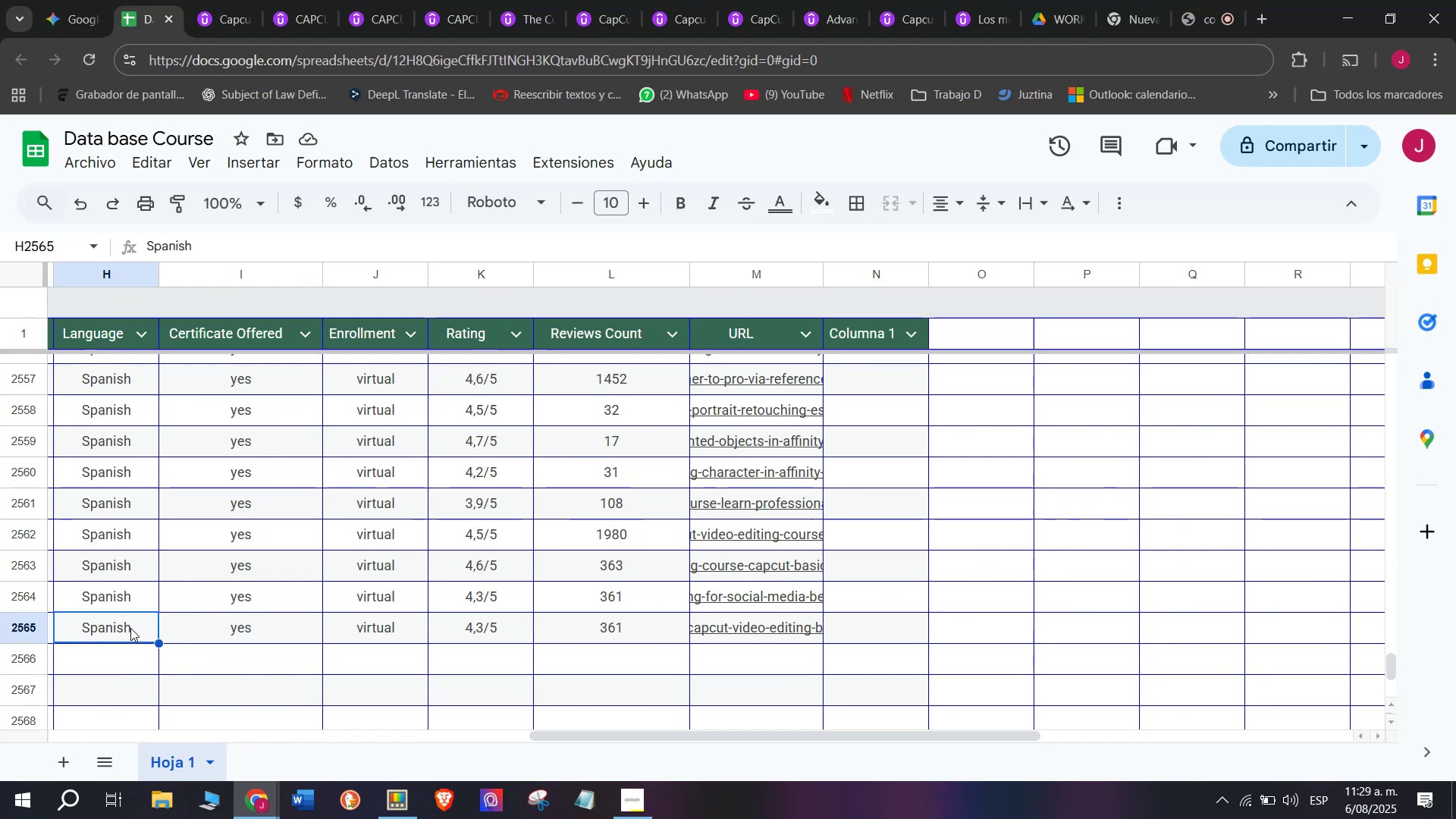 
key(Break)
 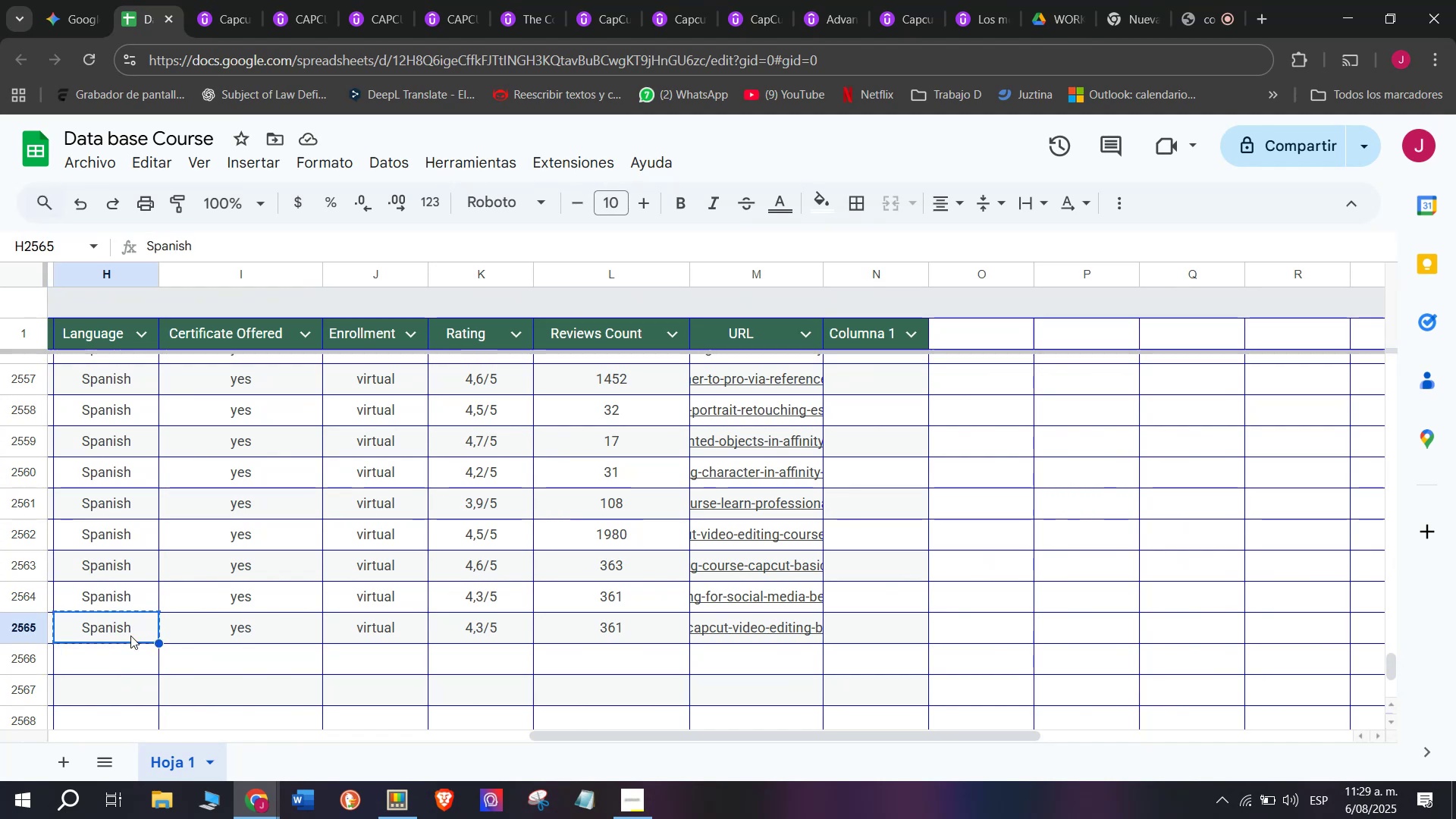 
key(Control+ControlLeft)
 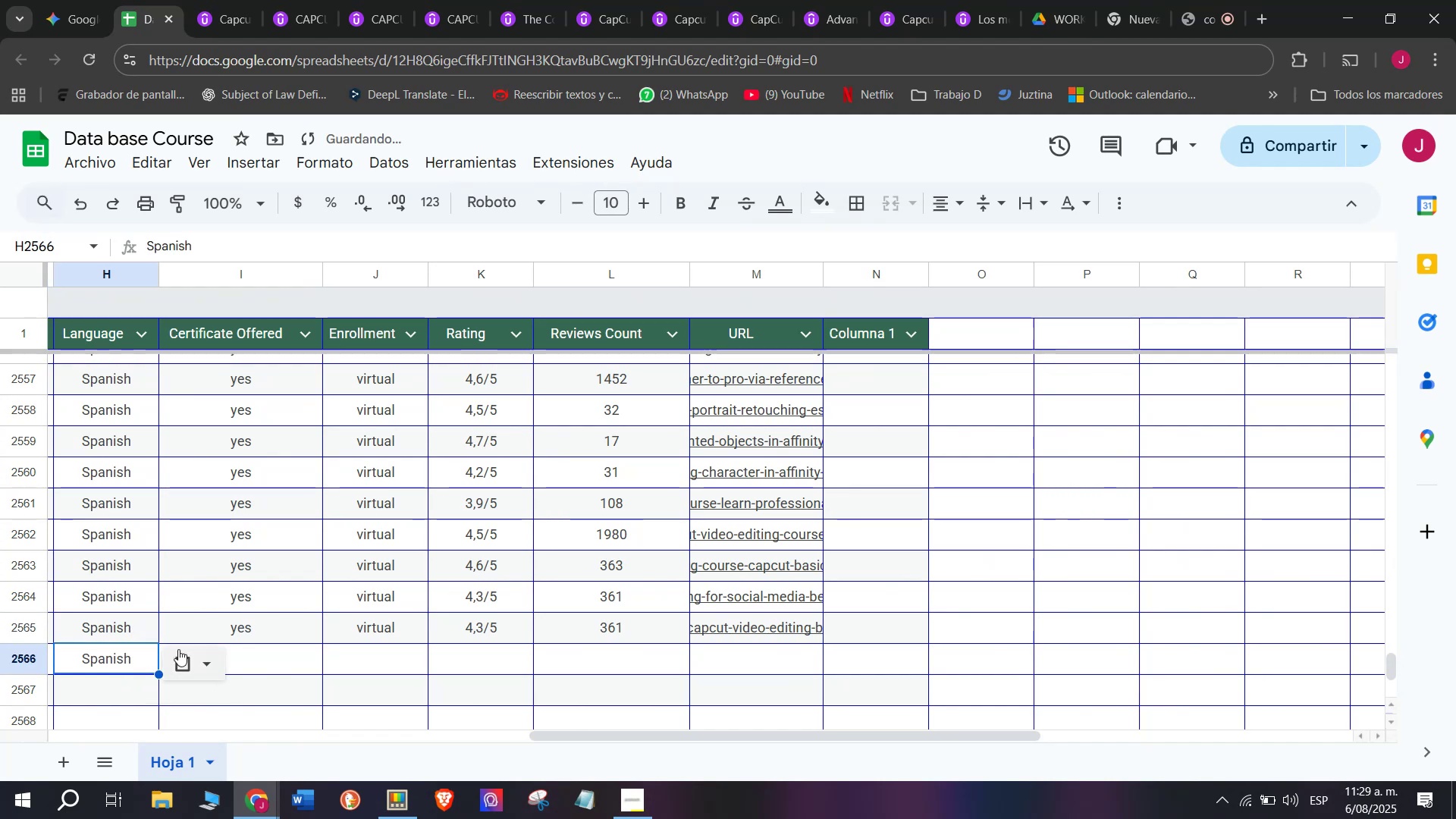 
key(Control+C)
 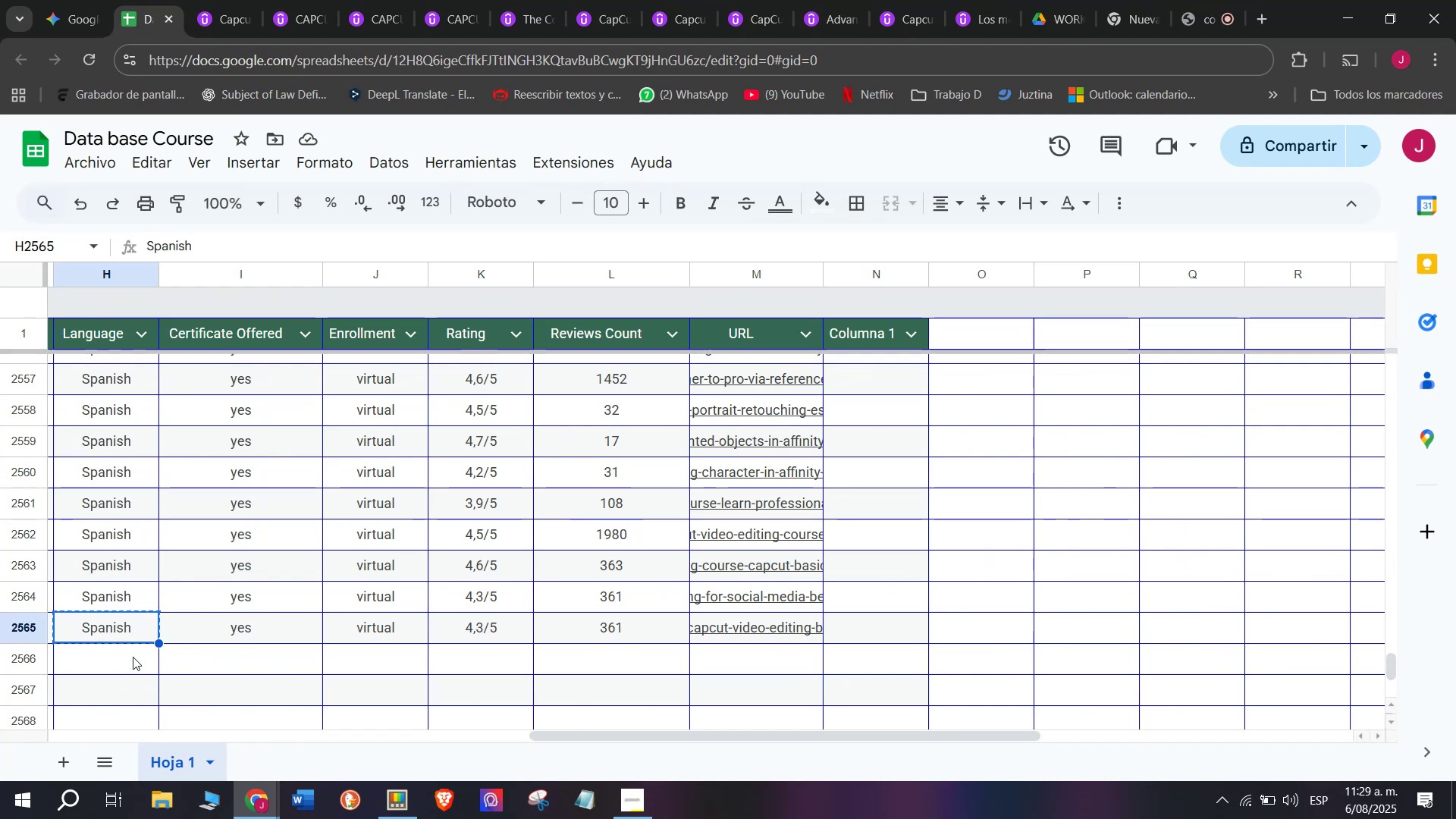 
key(Control+ControlLeft)
 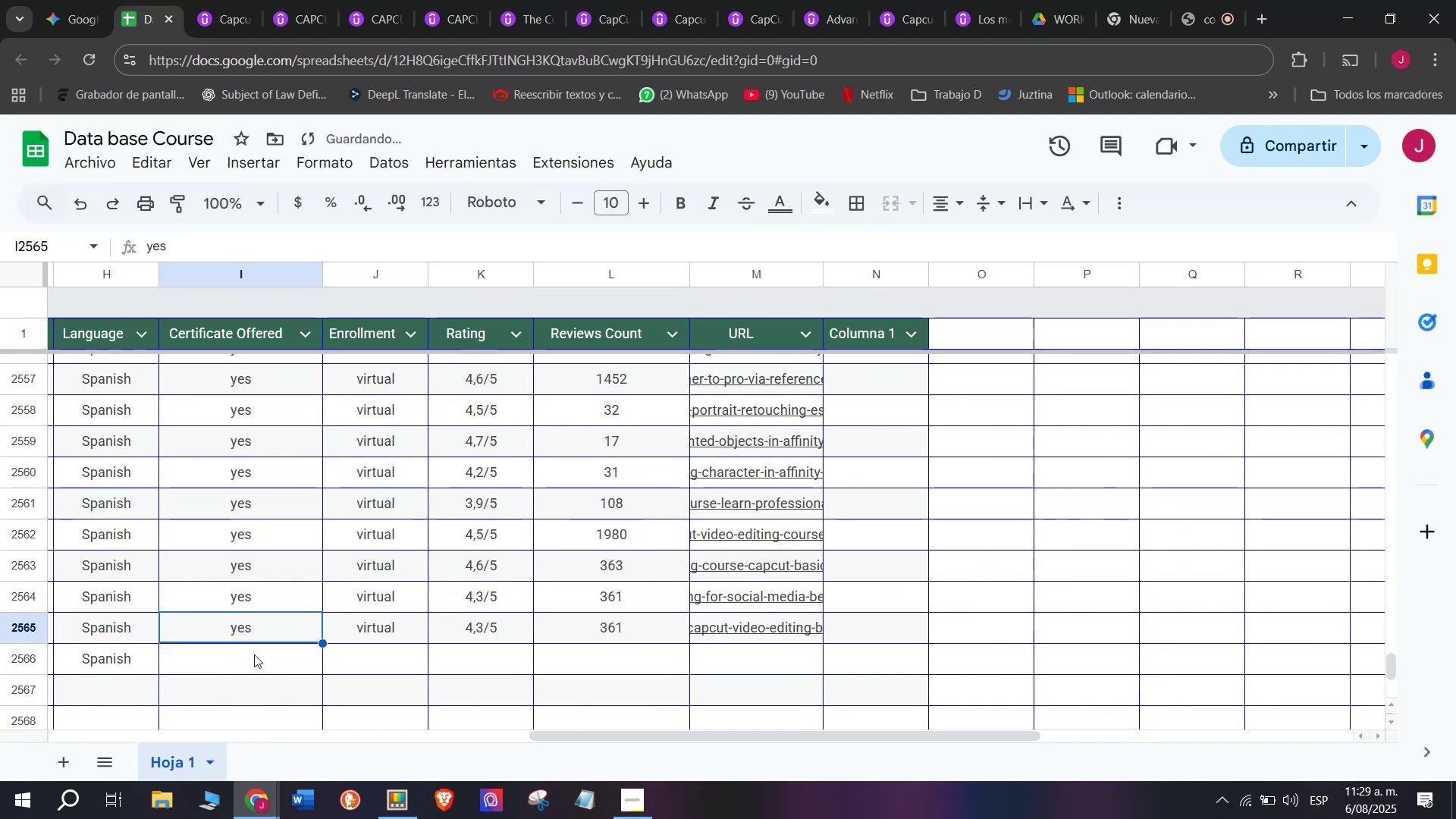 
key(Z)
 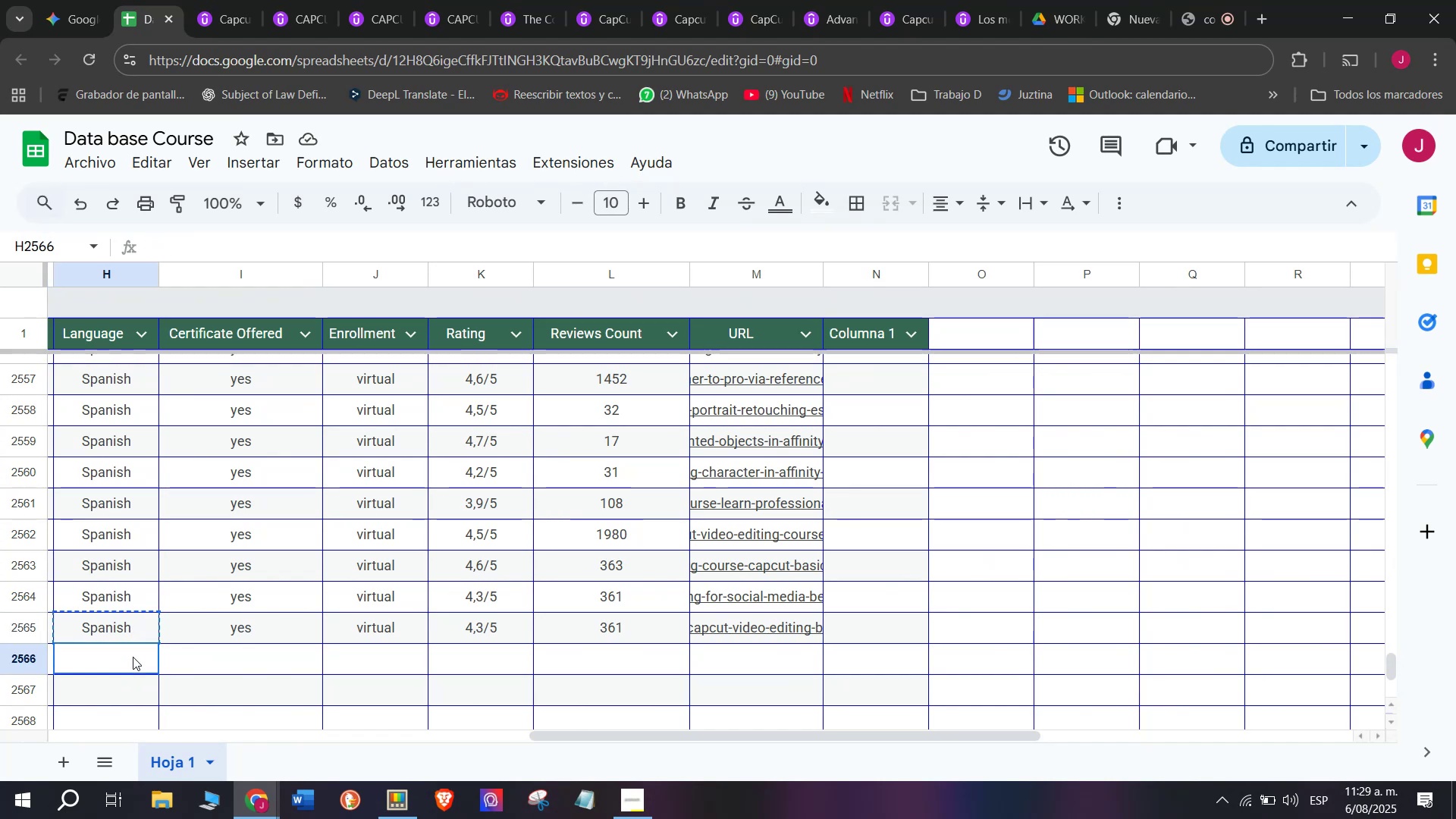 
key(Control+V)
 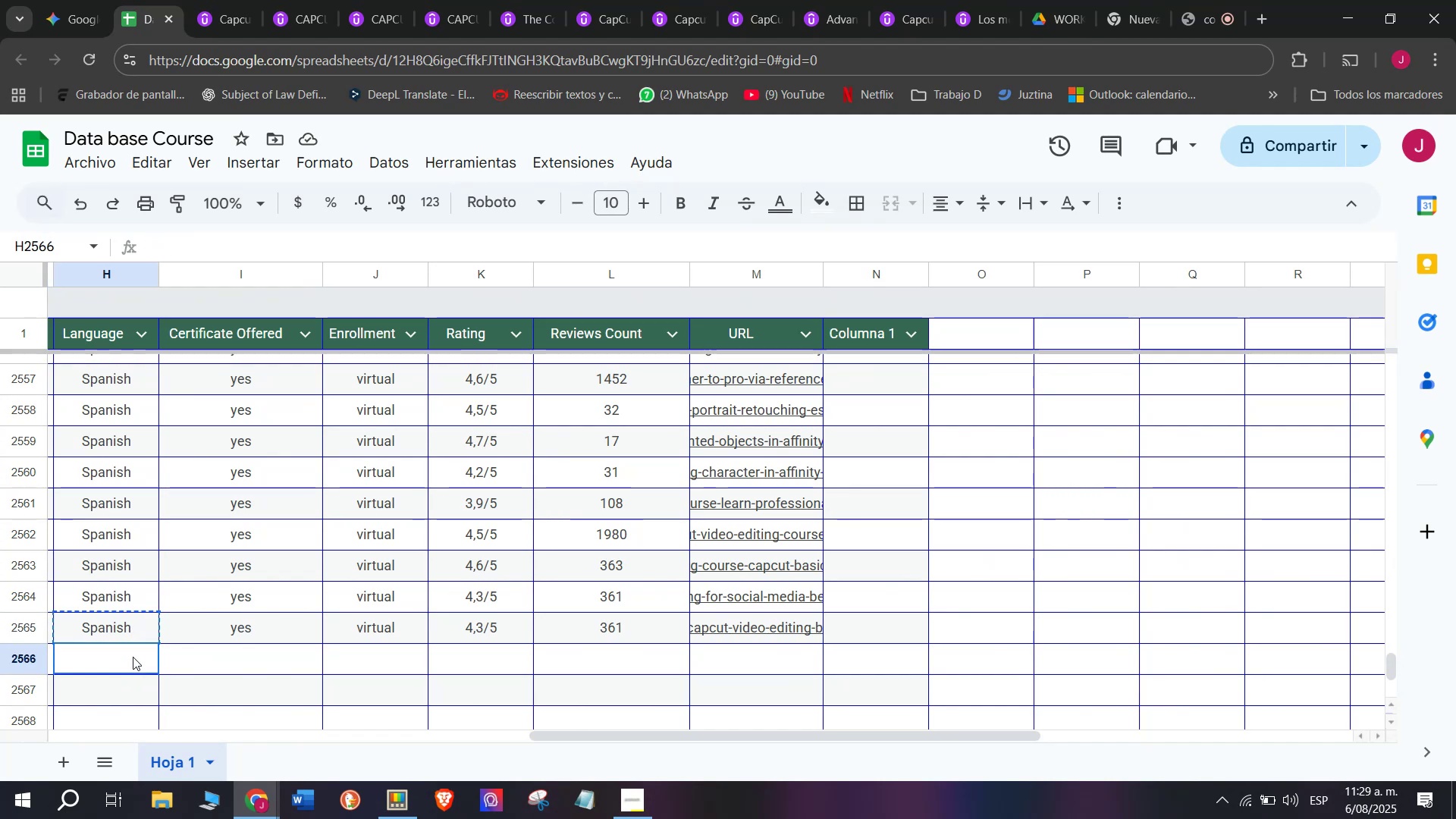 
double_click([133, 657])
 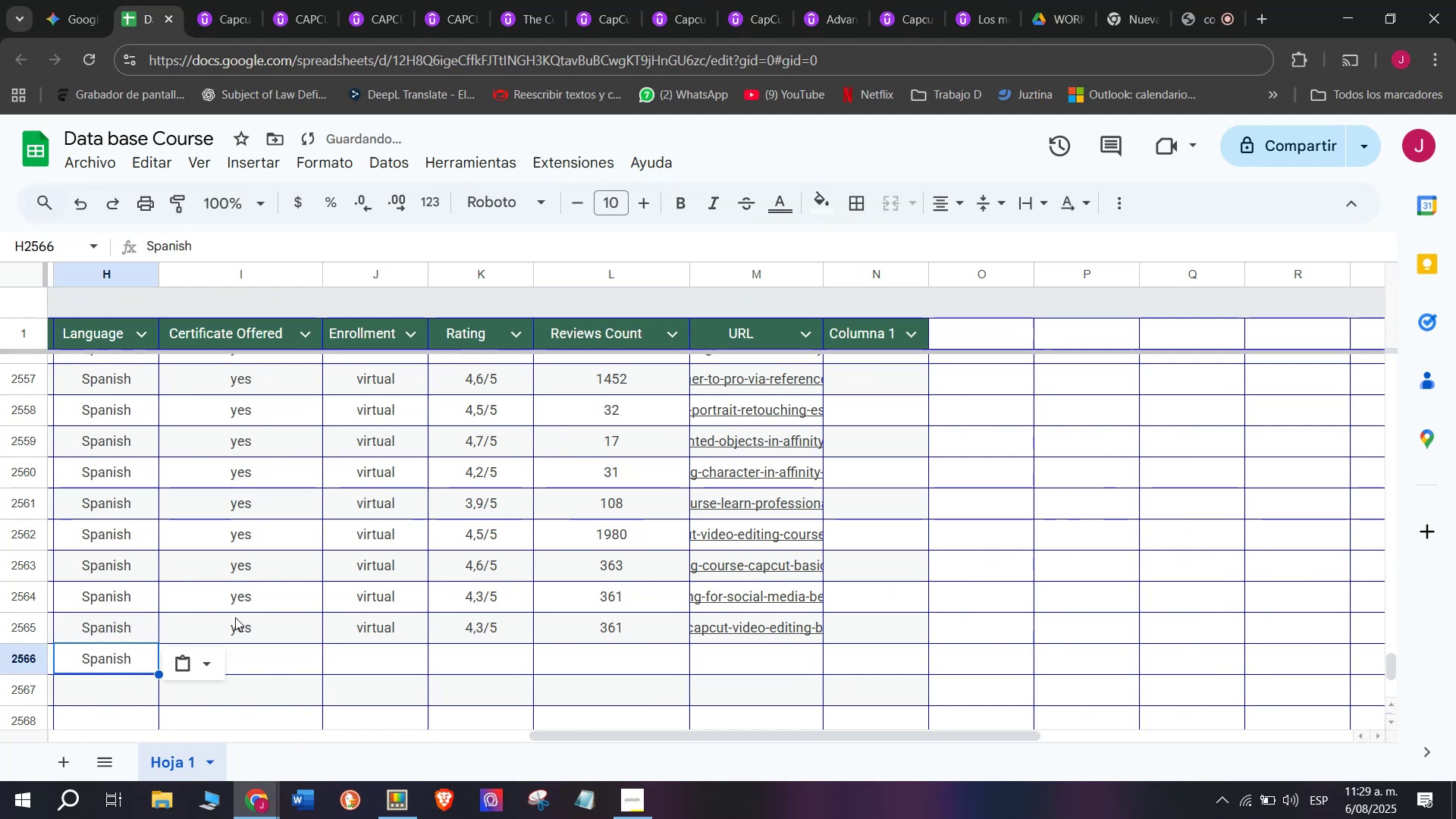 
triple_click([235, 617])
 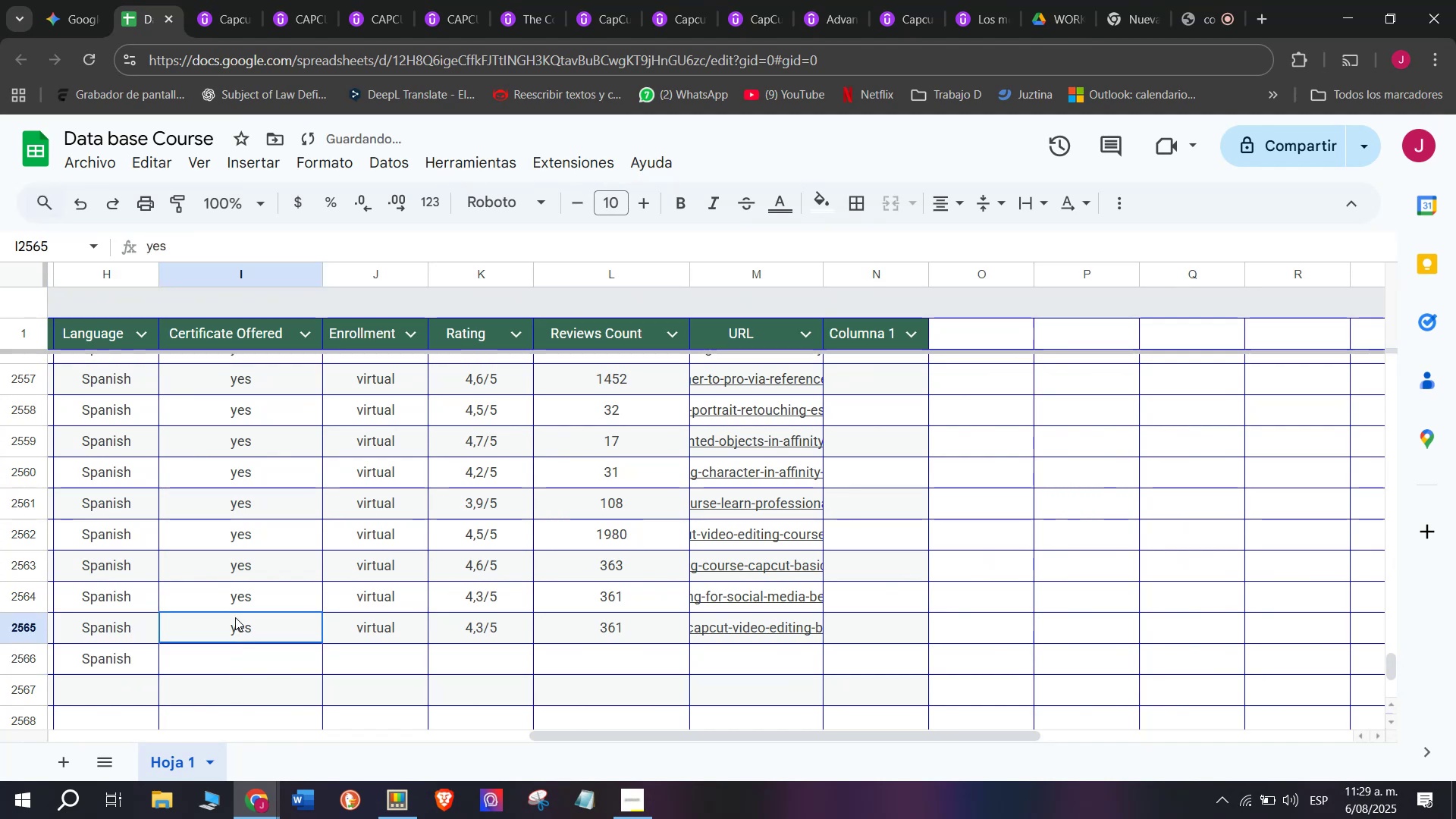 
key(Control+ControlLeft)
 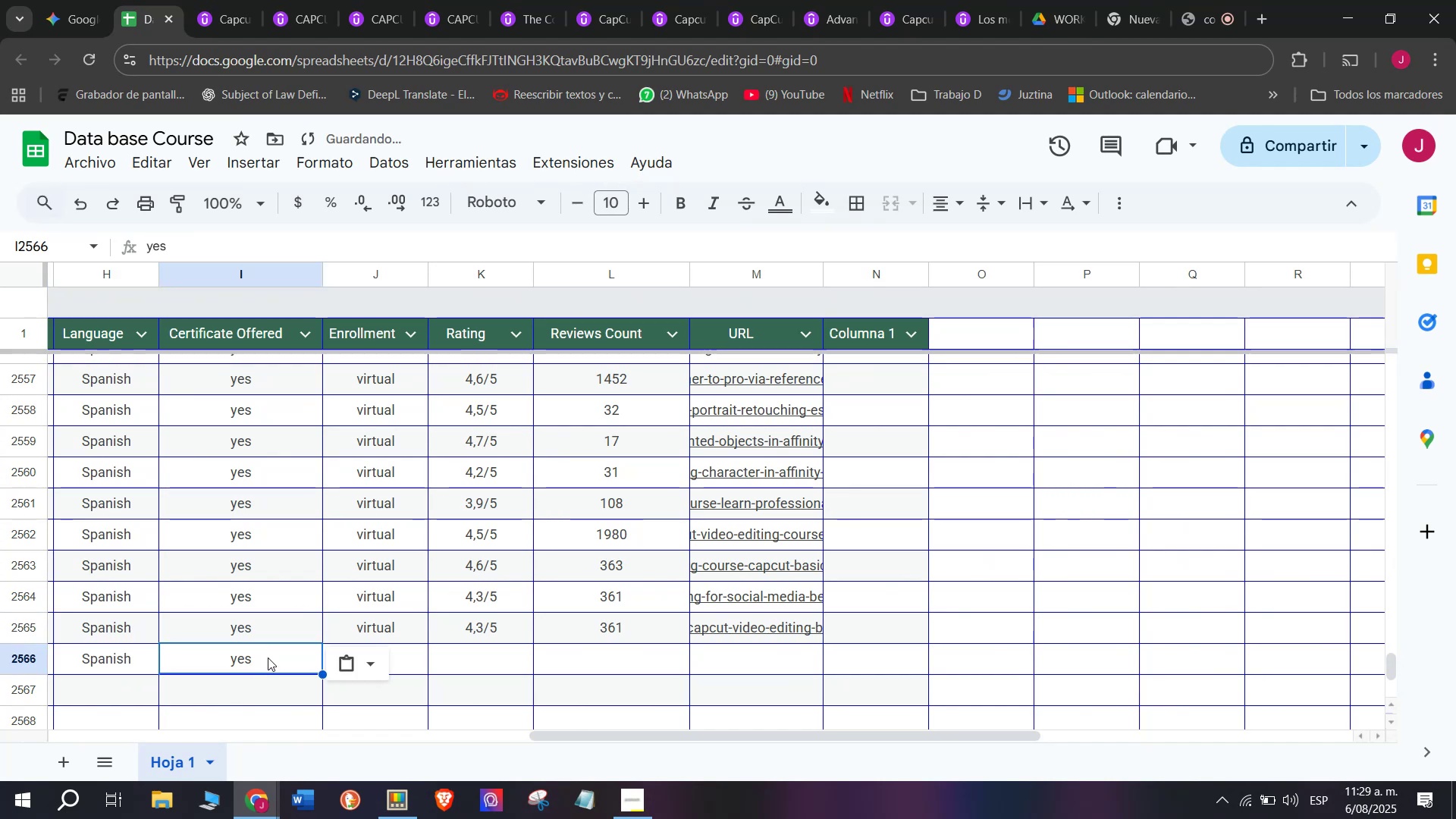 
key(Break)
 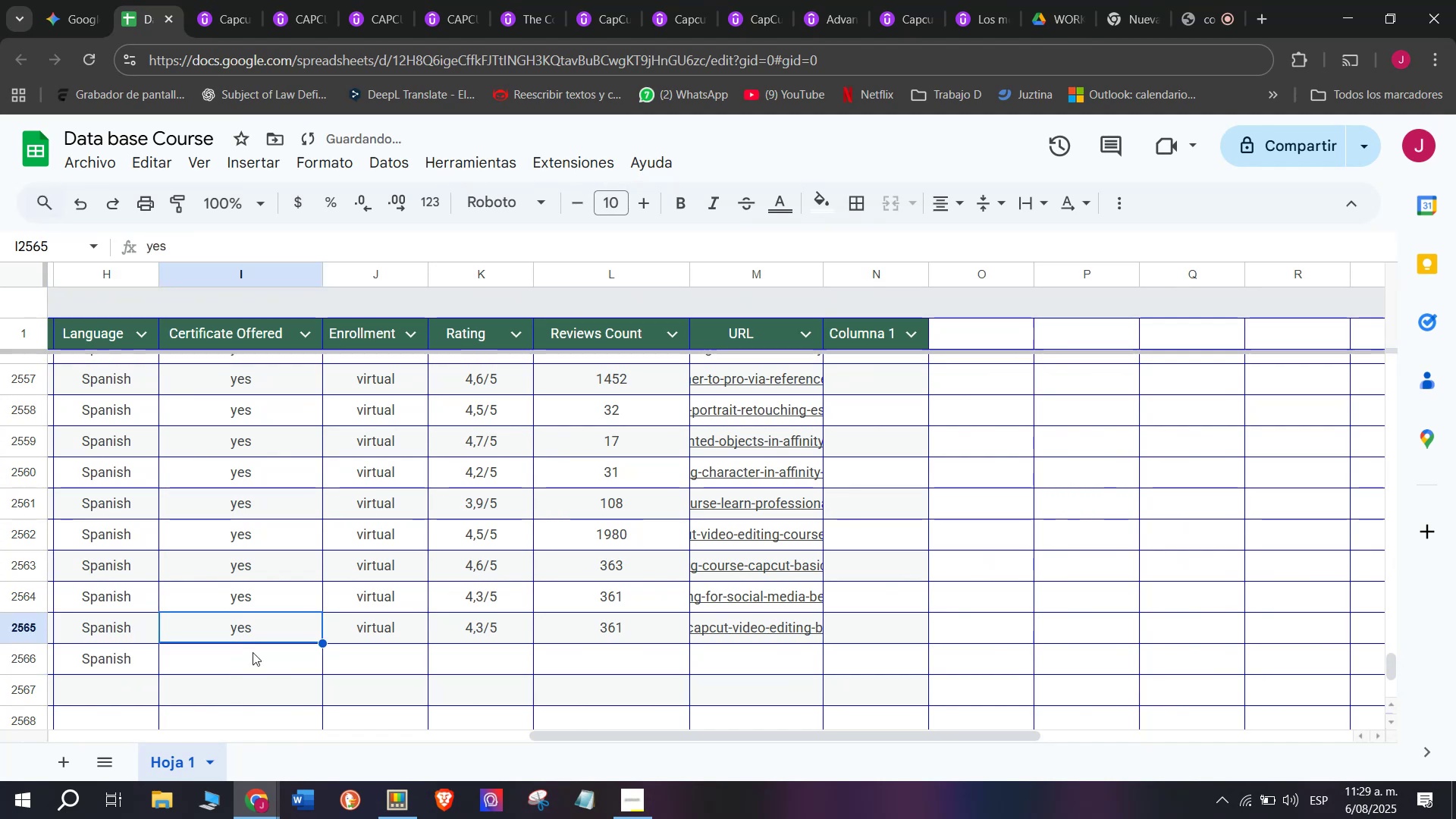 
key(Control+C)
 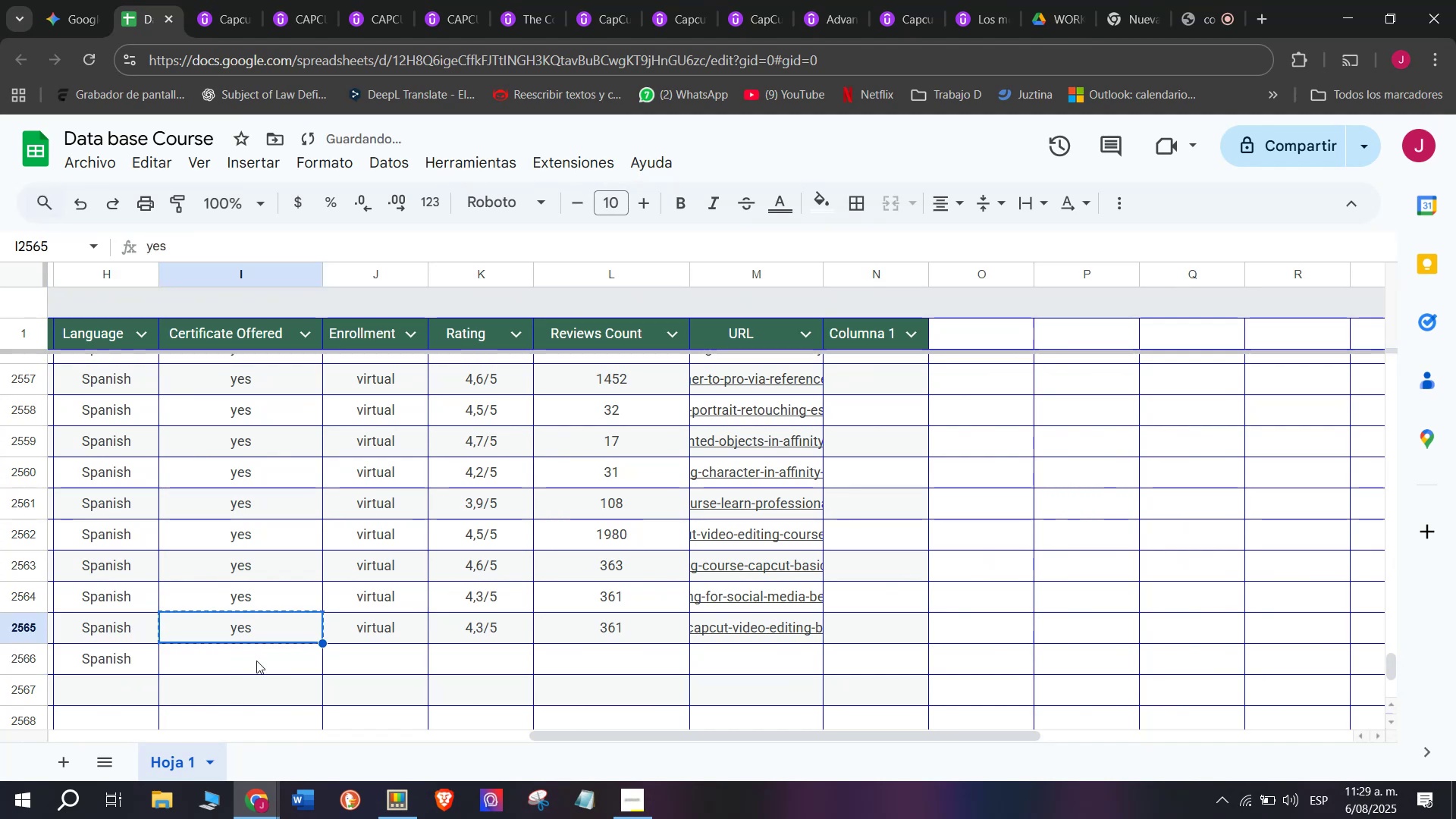 
key(Z)
 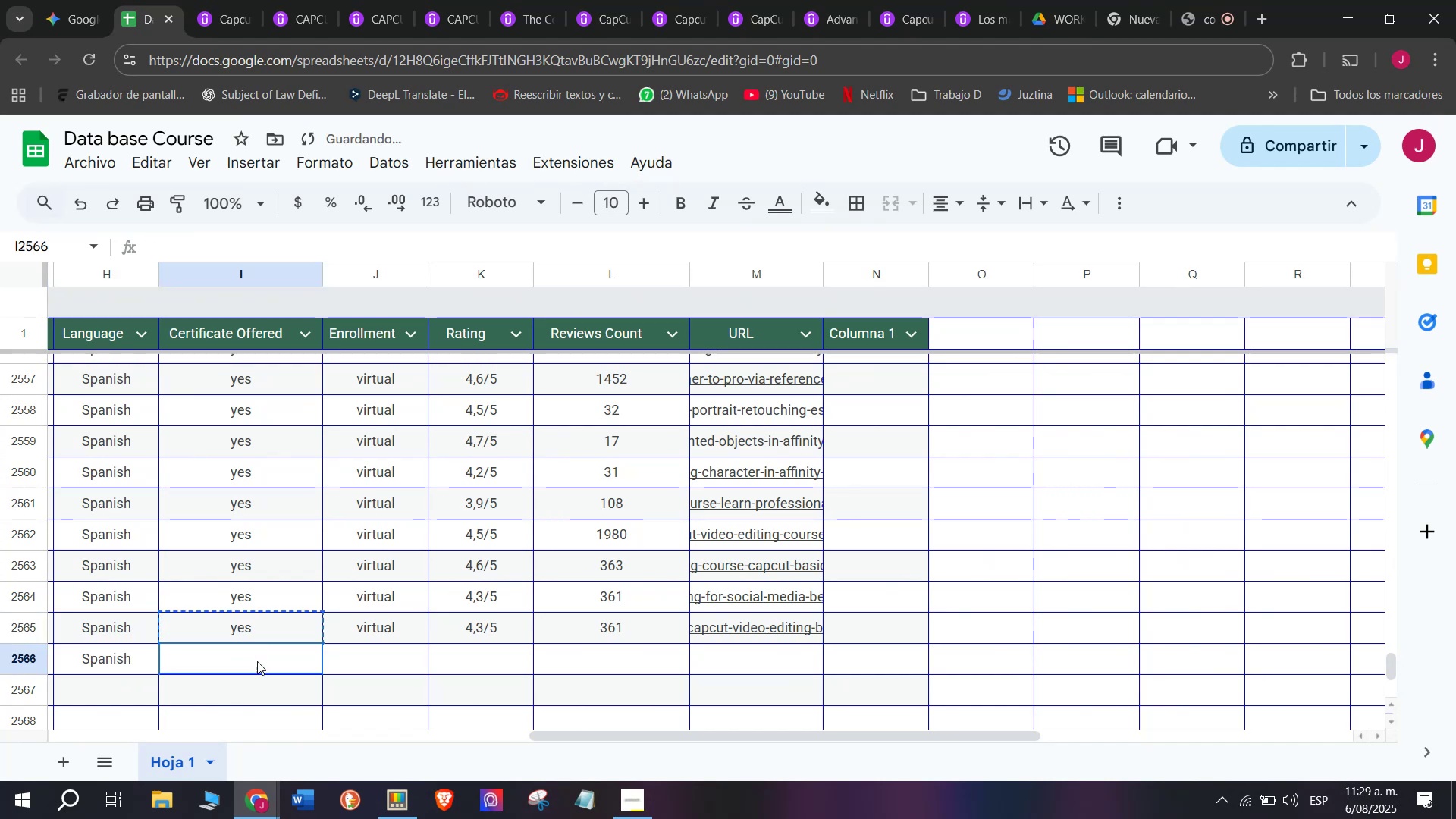 
key(Control+ControlLeft)
 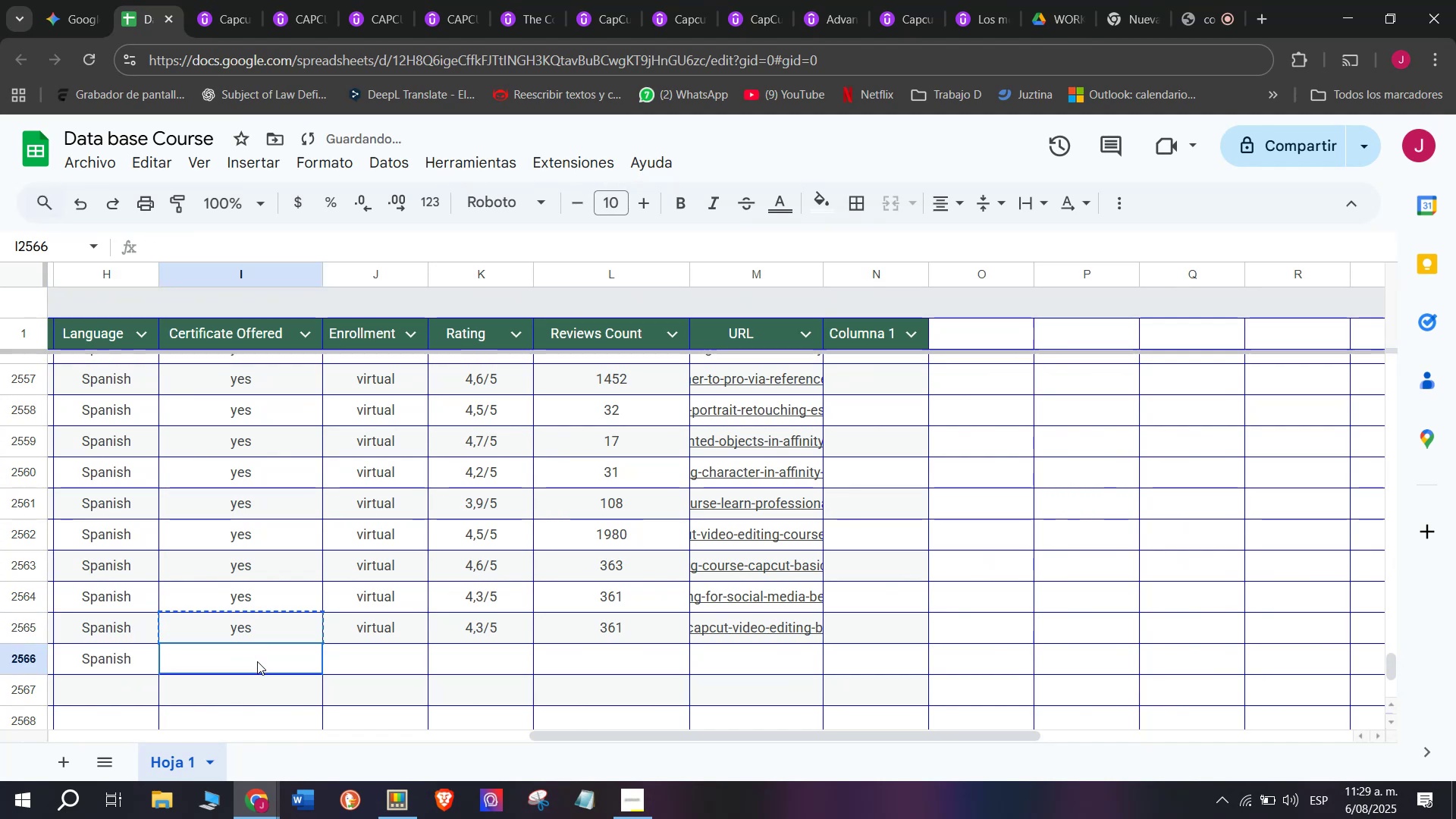 
key(Control+V)
 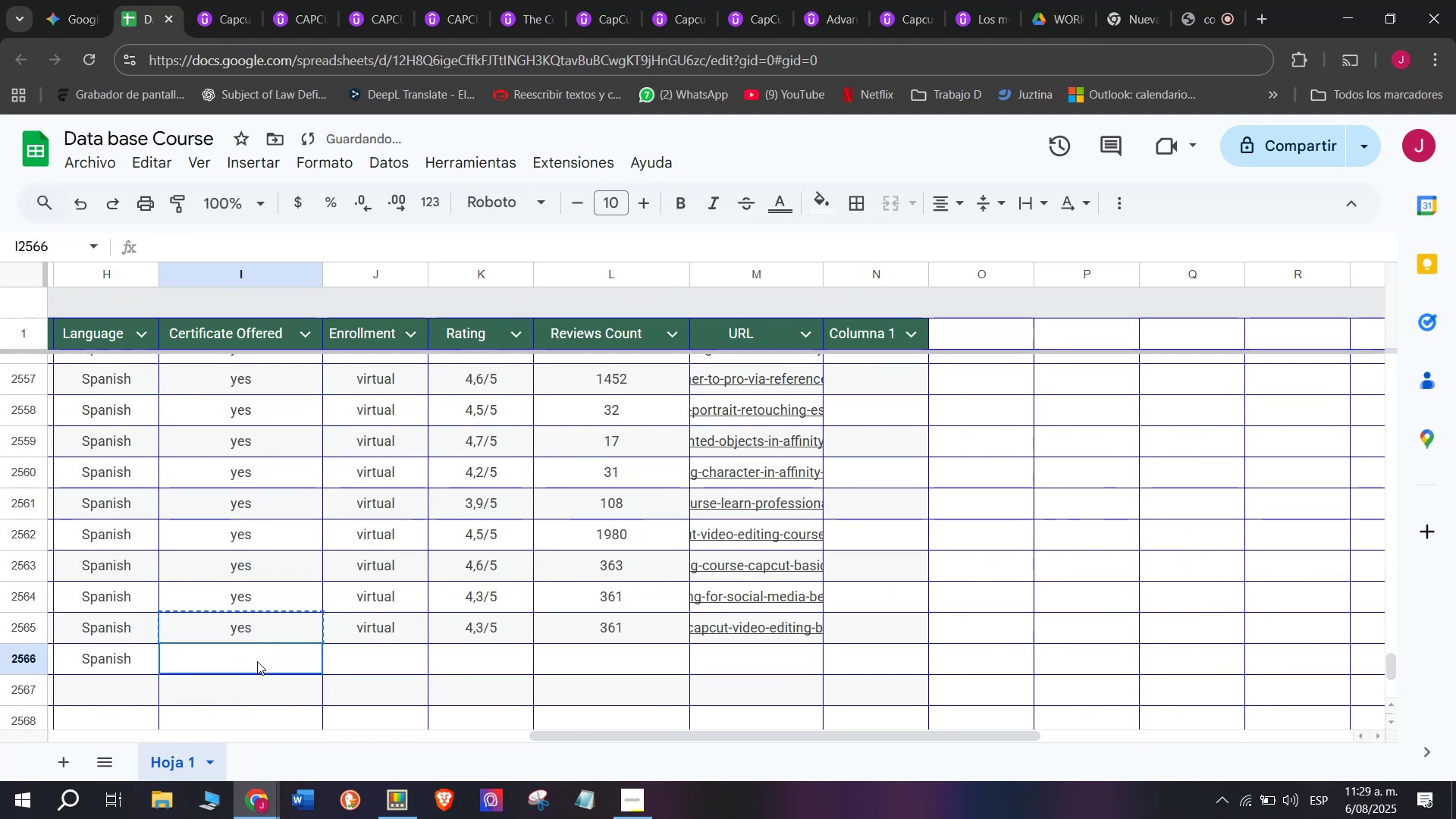 
triple_click([257, 661])
 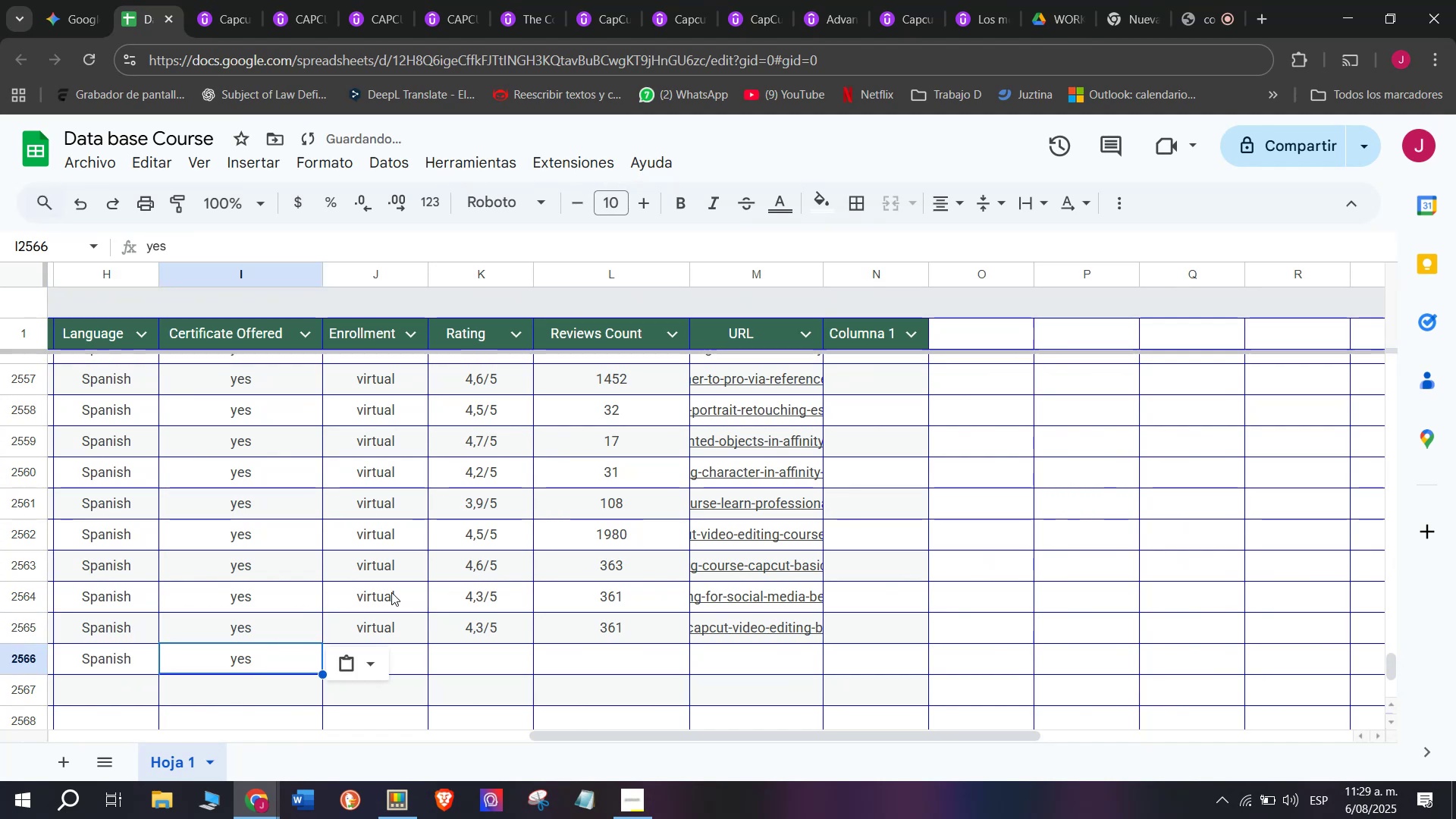 
triple_click([391, 592])
 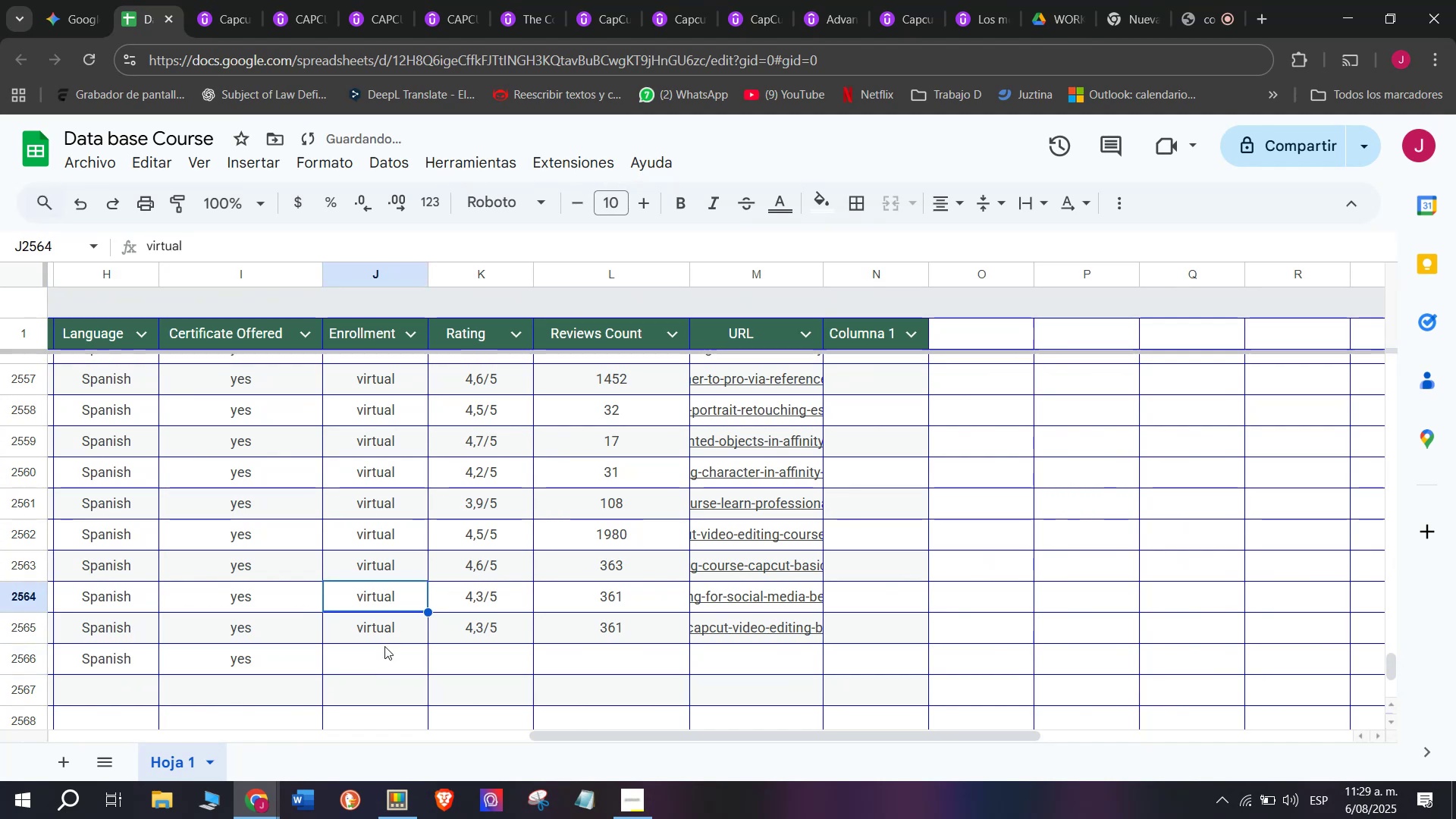 
triple_click([384, 646])
 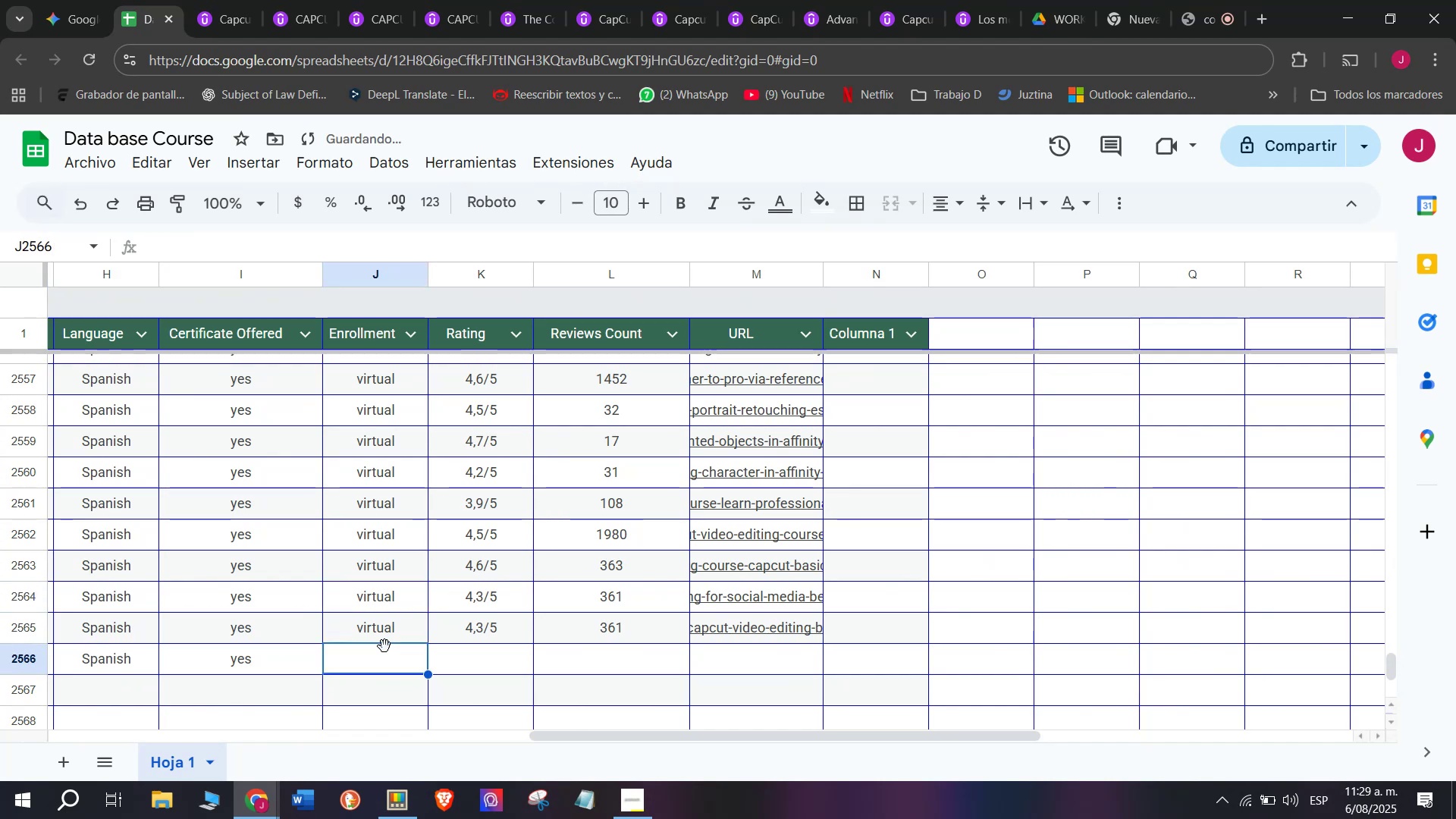 
key(Break)
 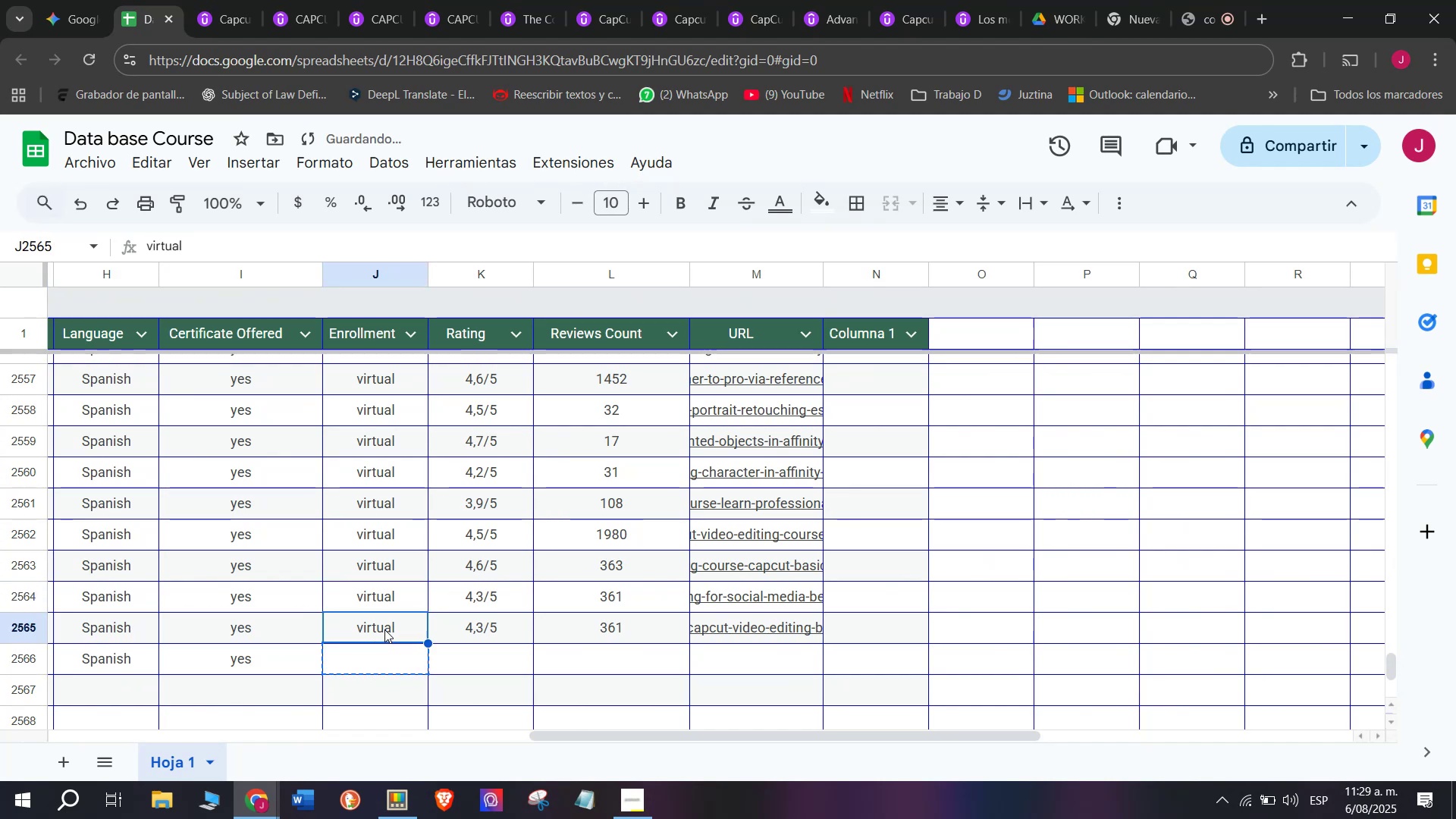 
key(Control+ControlLeft)
 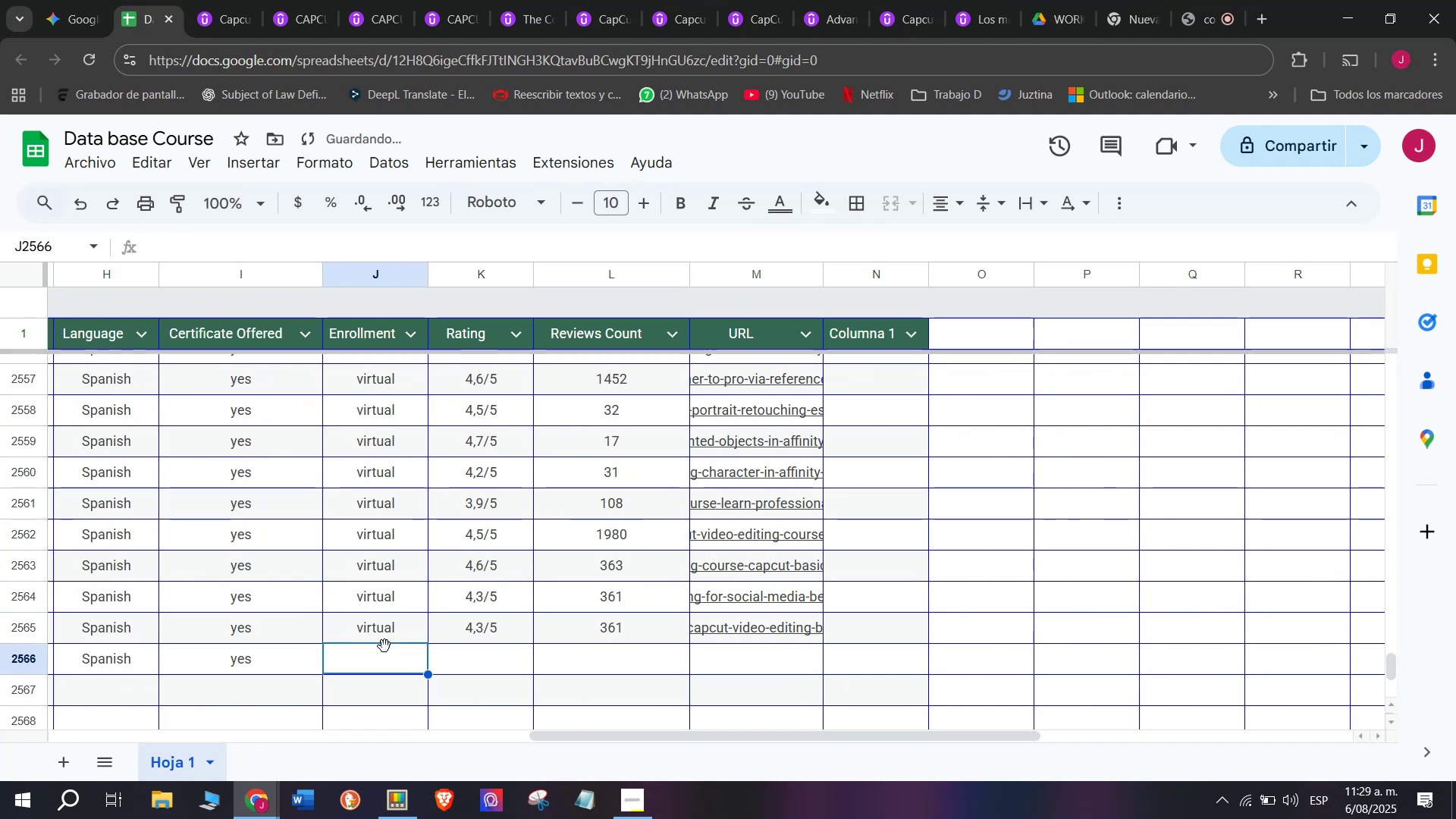 
key(Control+C)
 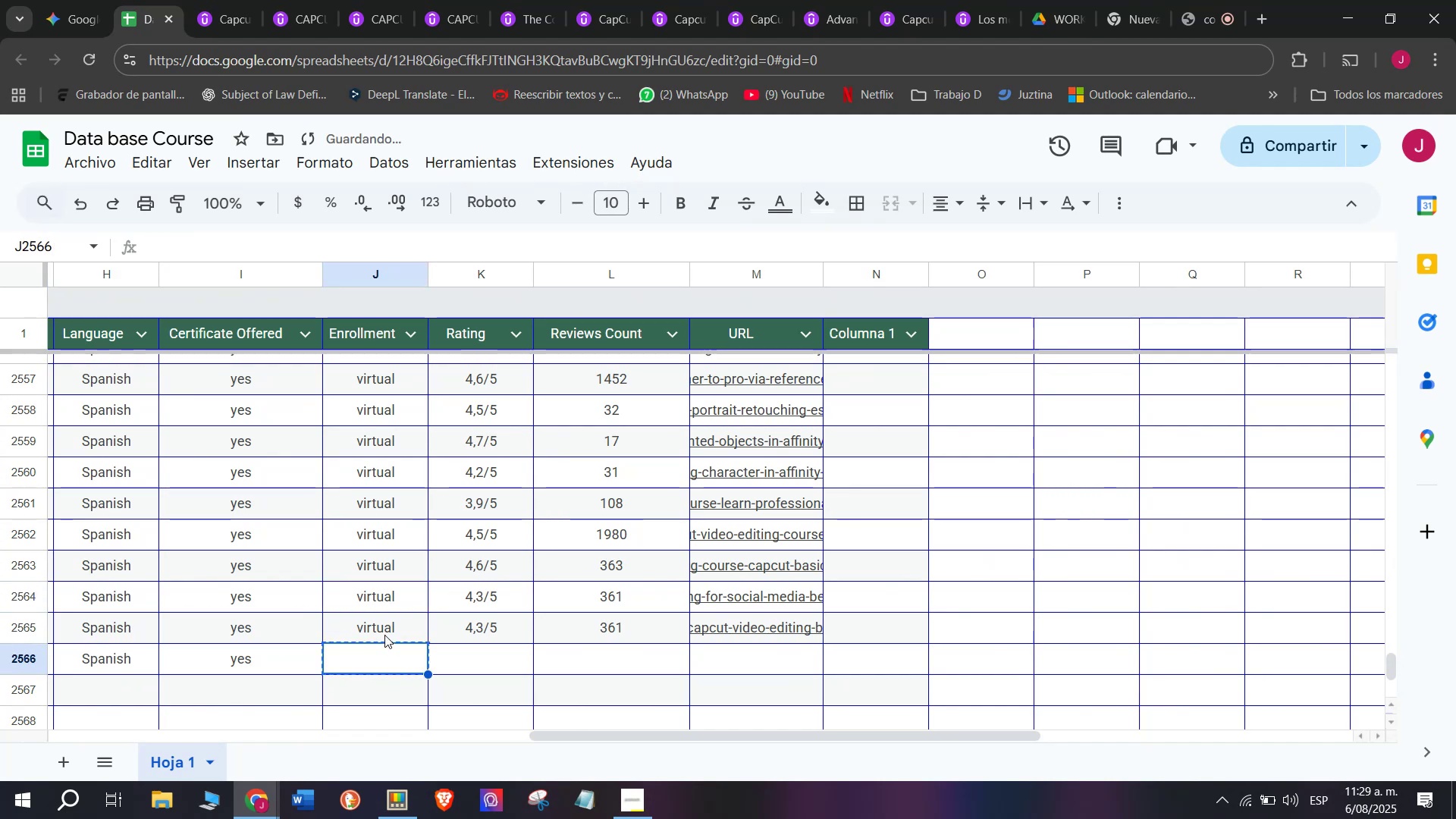 
left_click([384, 629])
 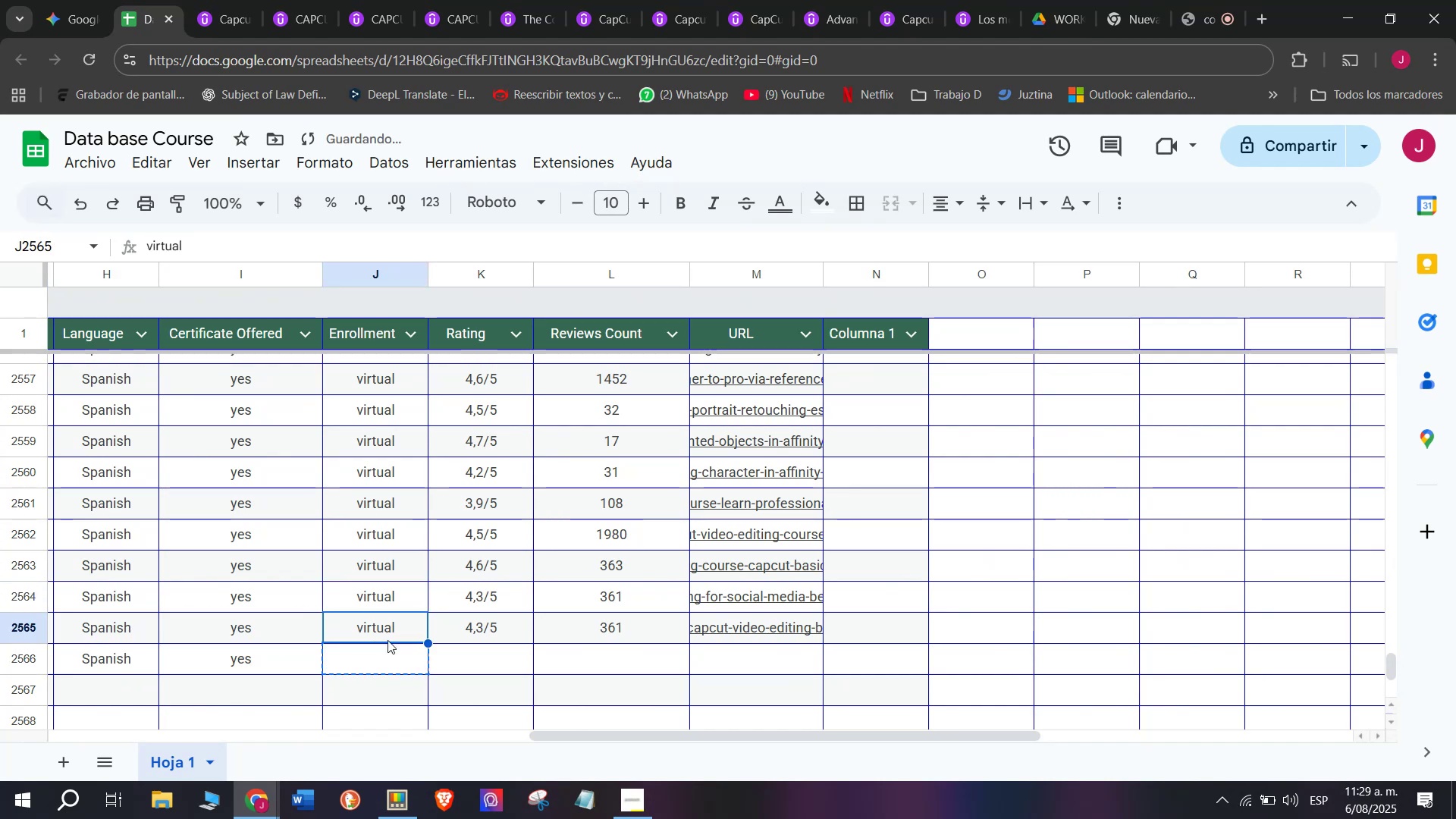 
key(Break)
 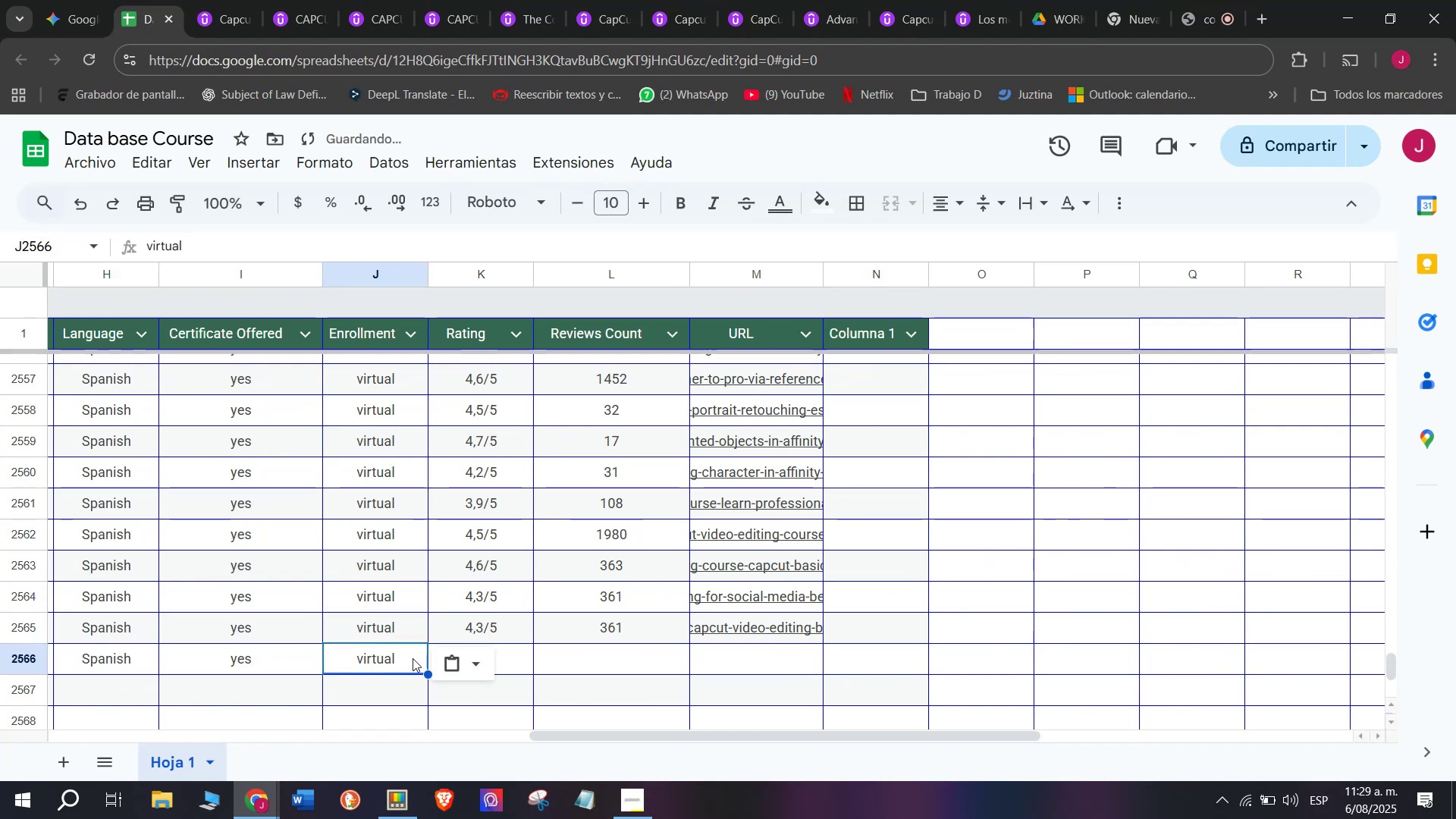 
key(Control+ControlLeft)
 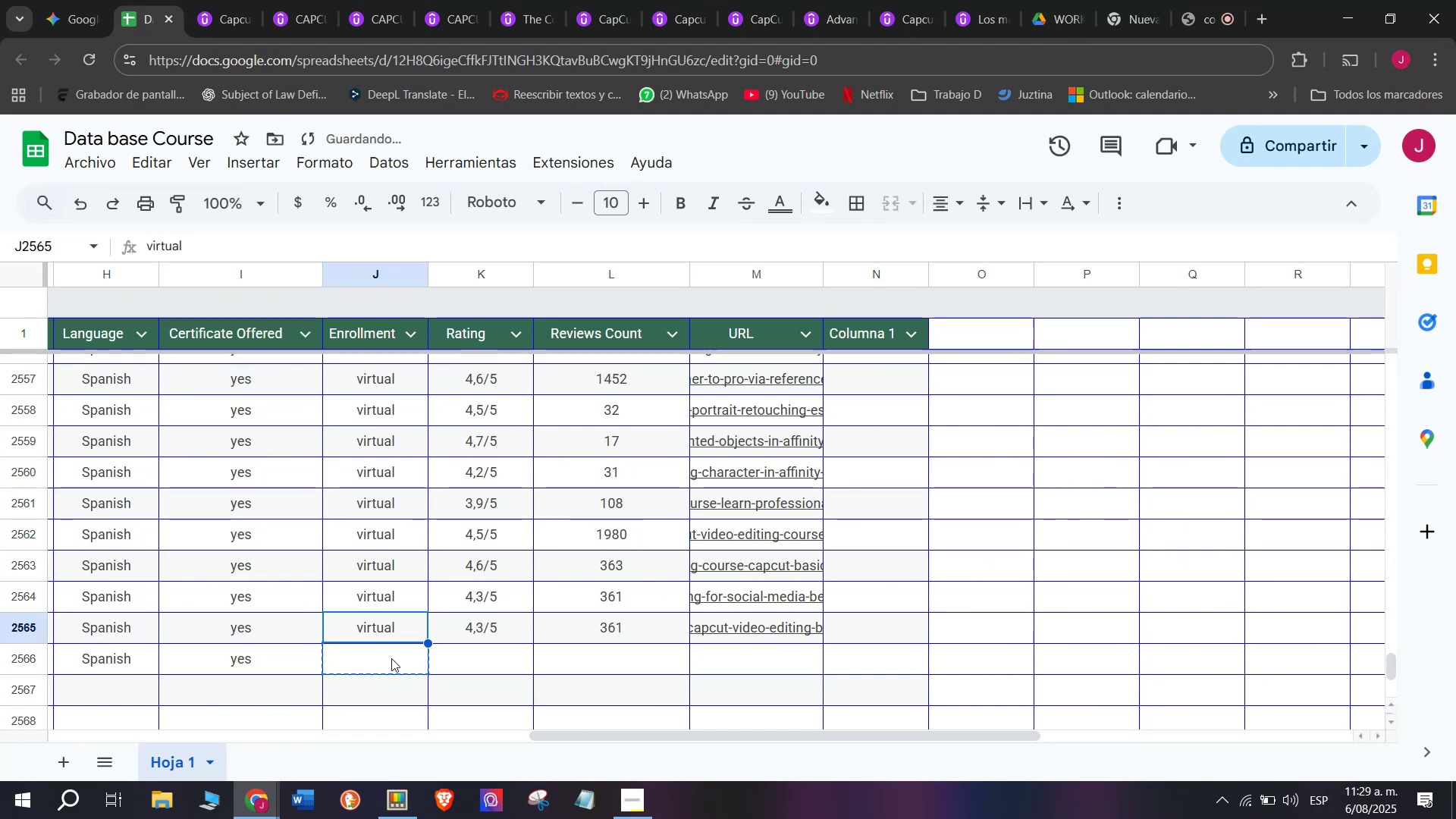 
key(Control+C)
 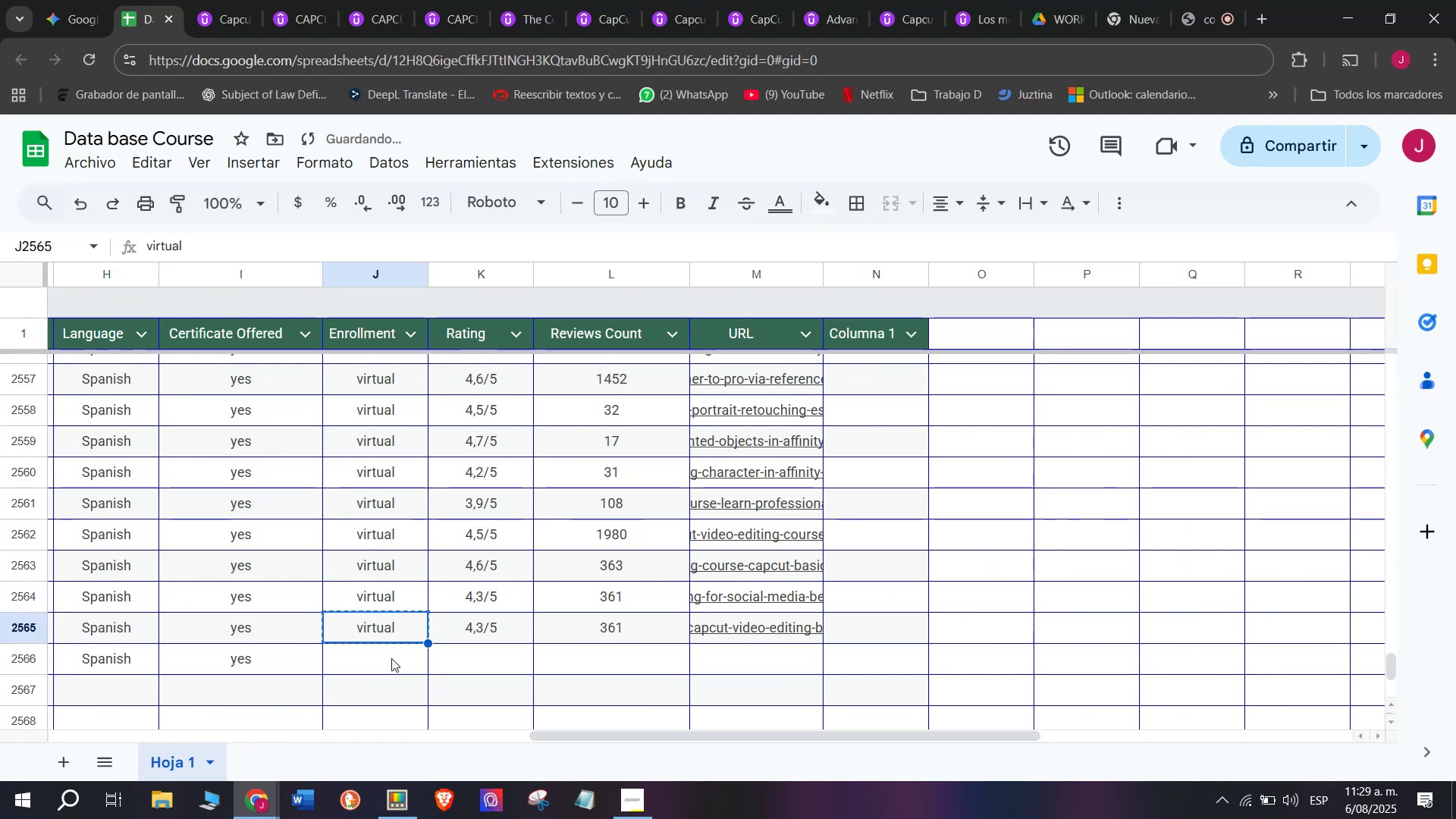 
double_click([391, 658])
 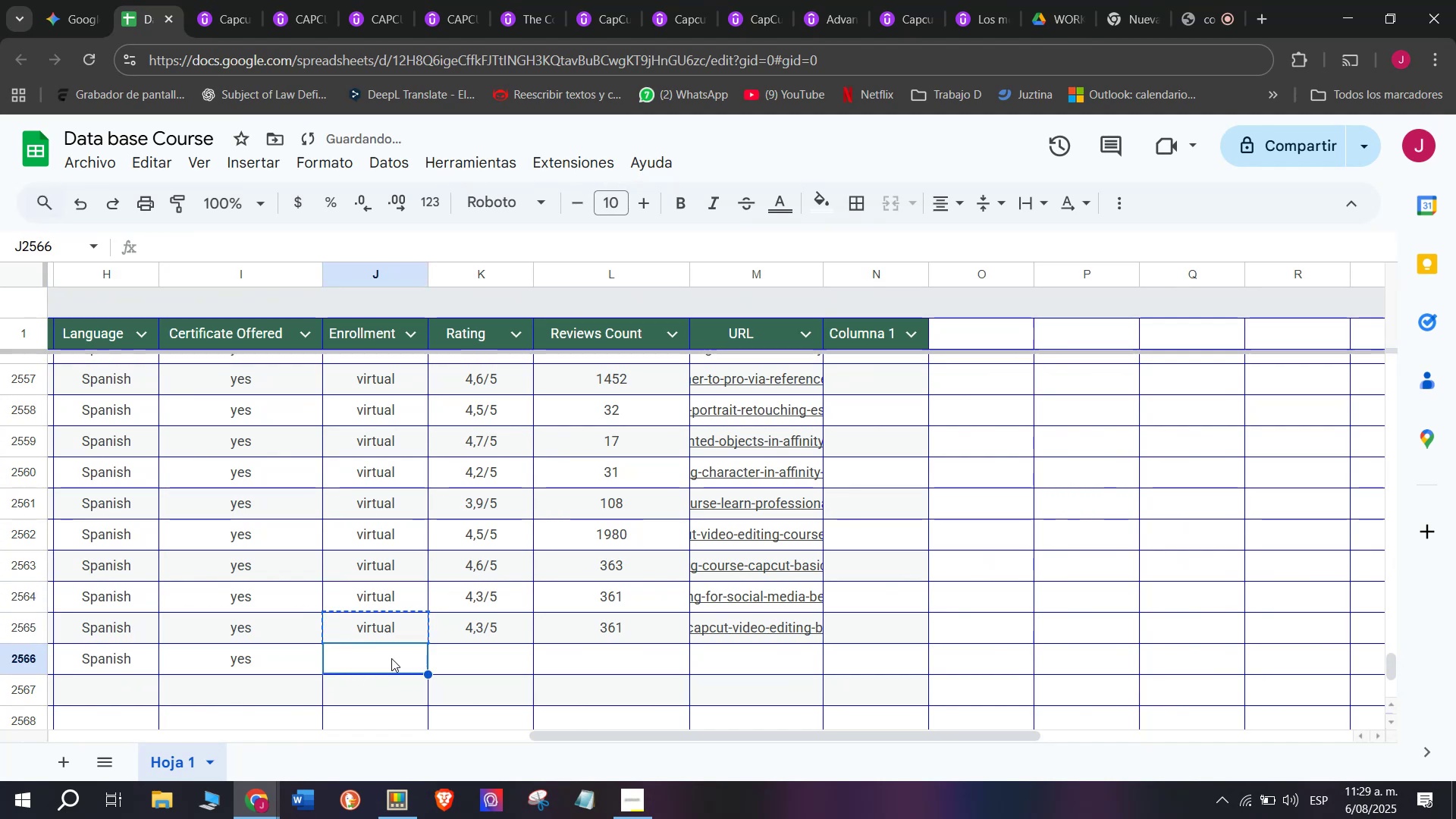 
key(Z)
 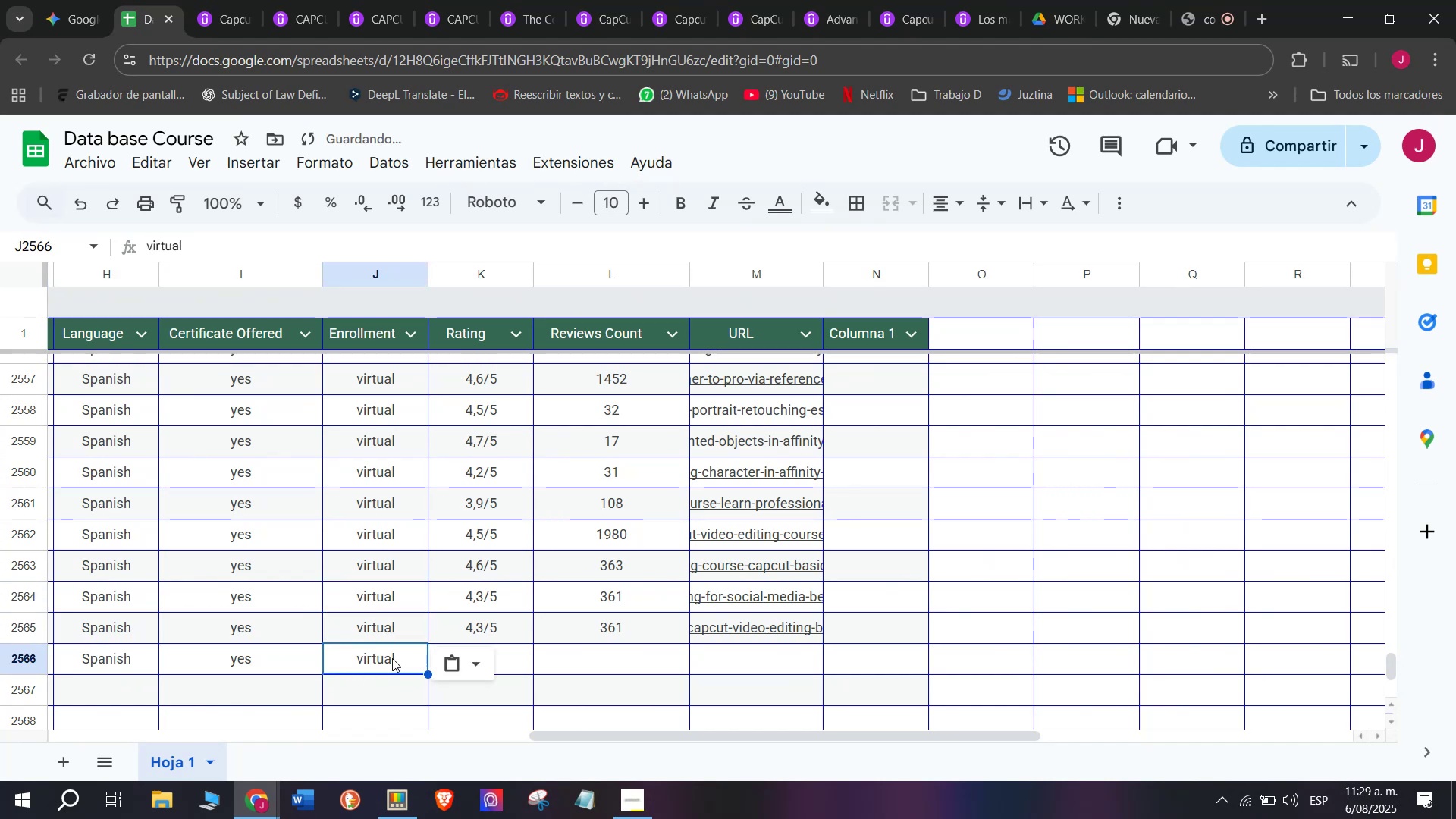 
key(Control+ControlLeft)
 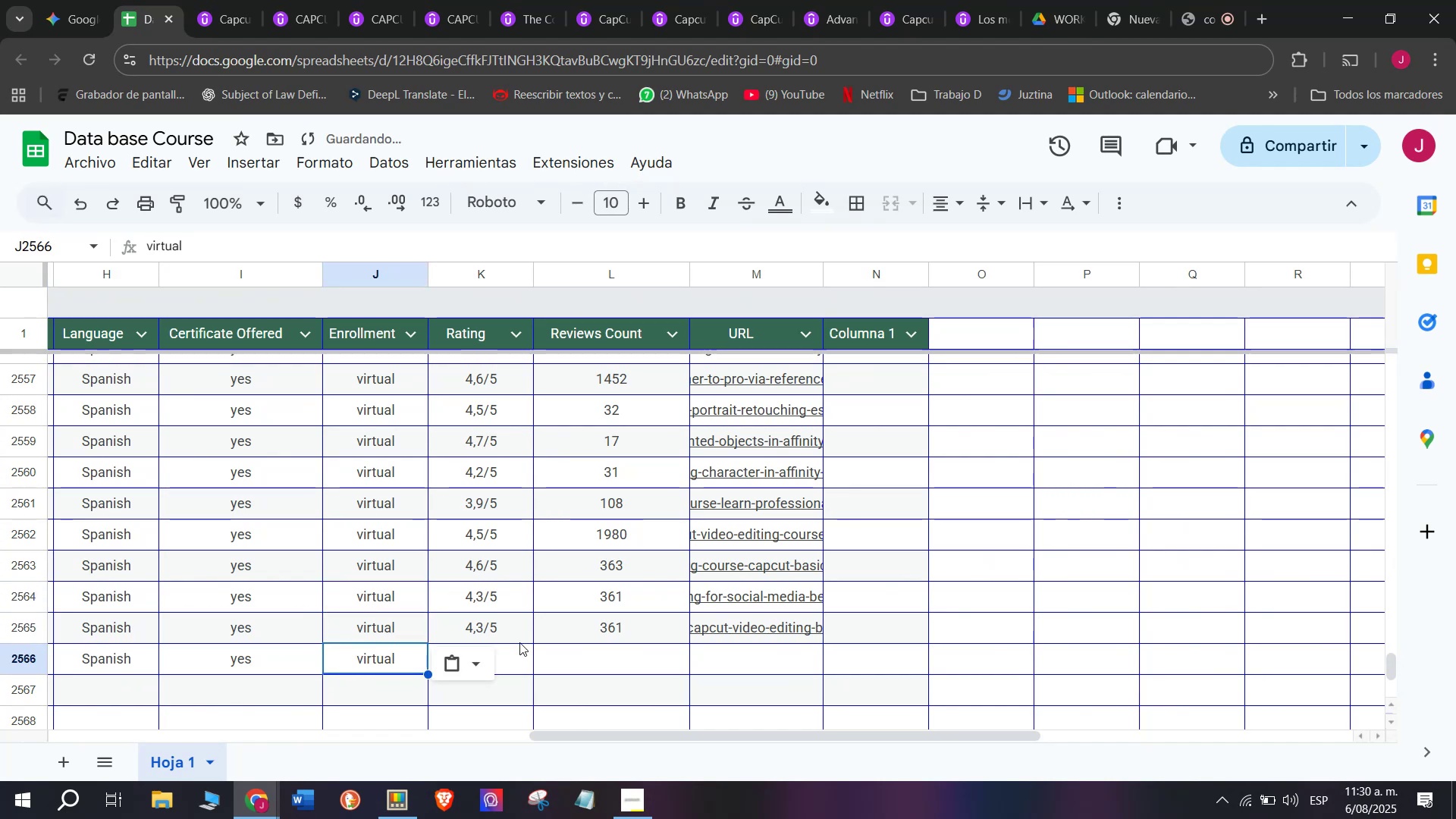 
key(Control+V)
 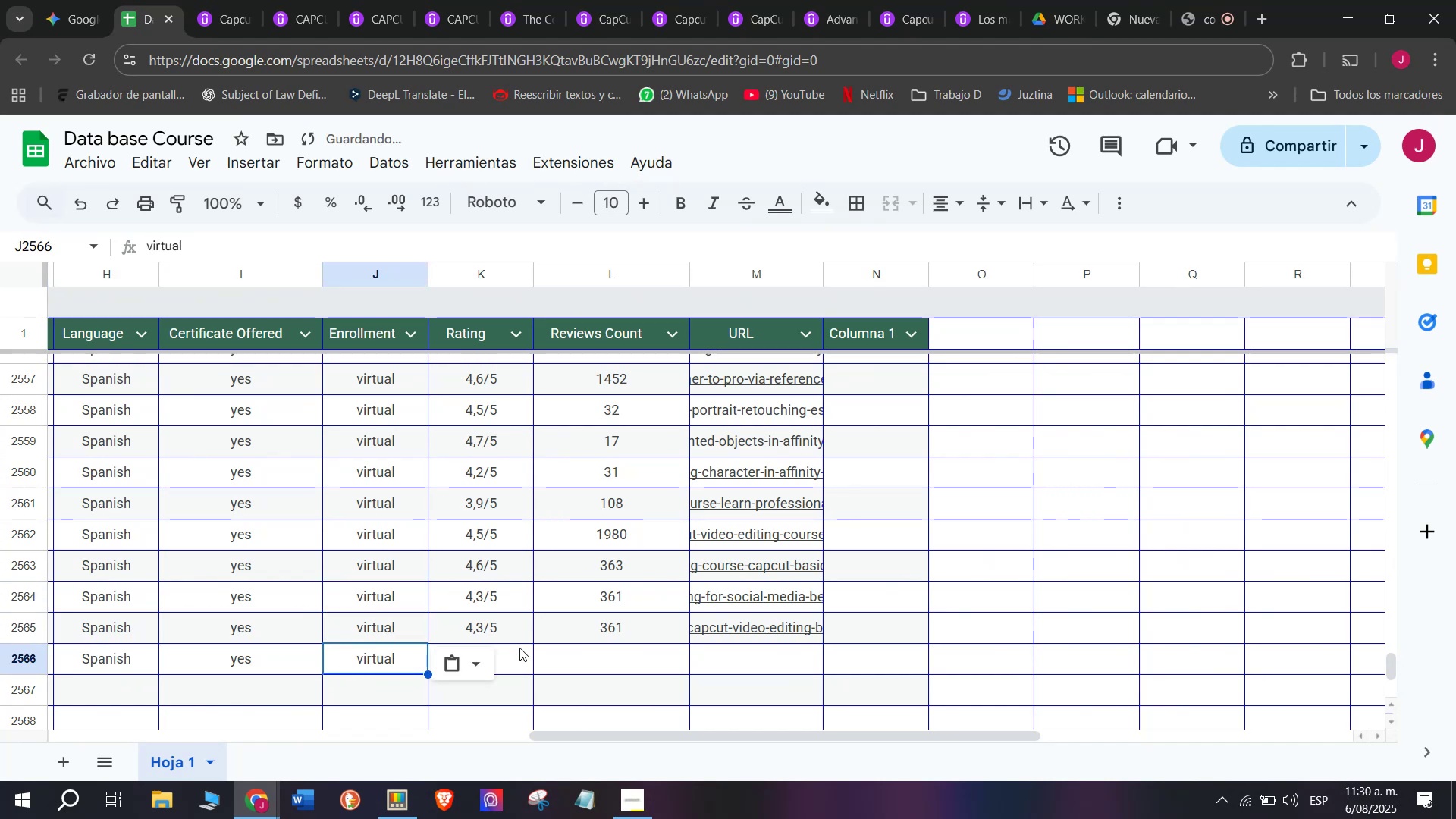 
left_click([515, 659])
 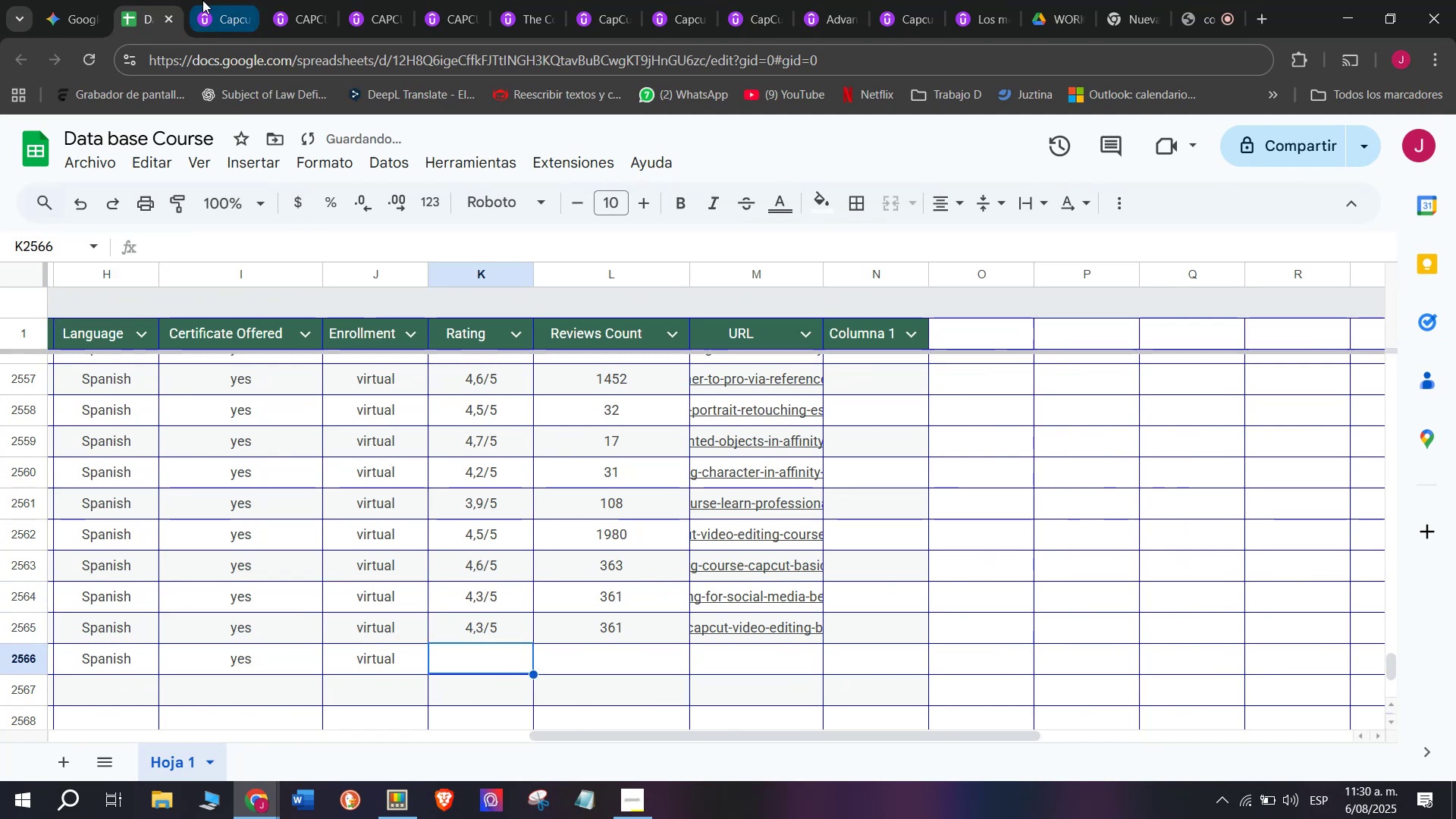 
scroll: coordinate [295, 398], scroll_direction: up, amount: 13.0
 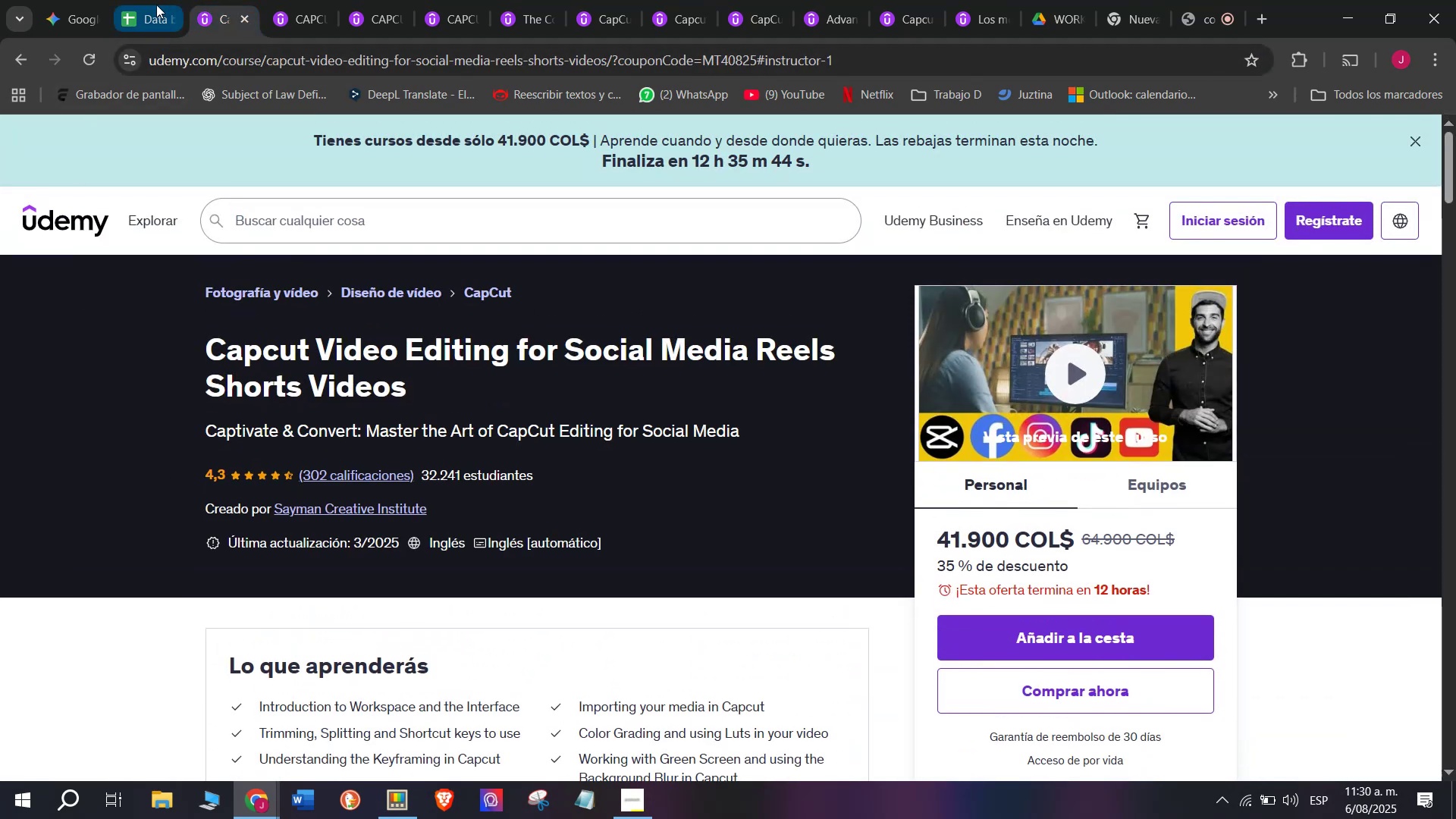 
left_click([137, 0])
 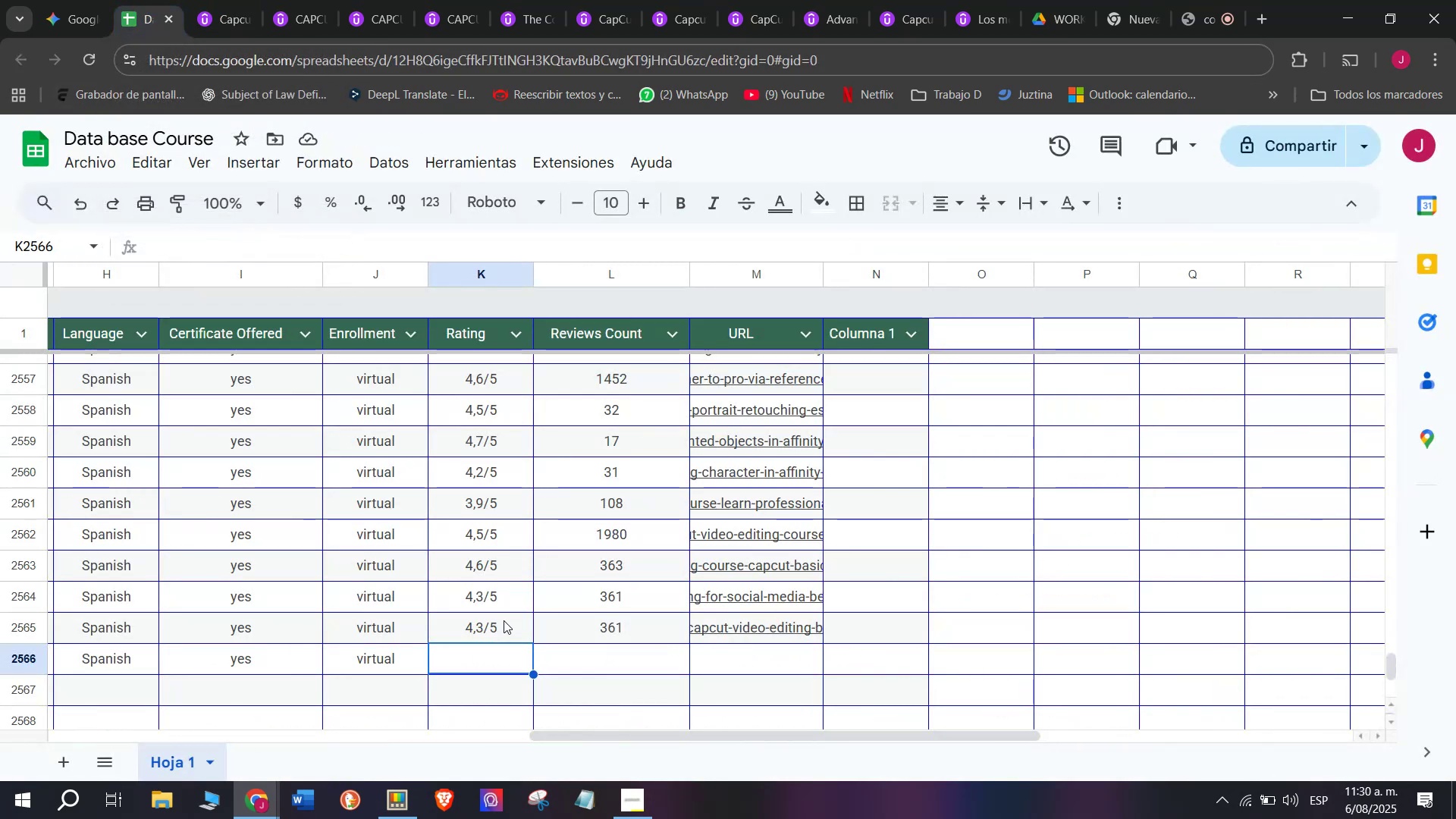 
left_click([496, 633])
 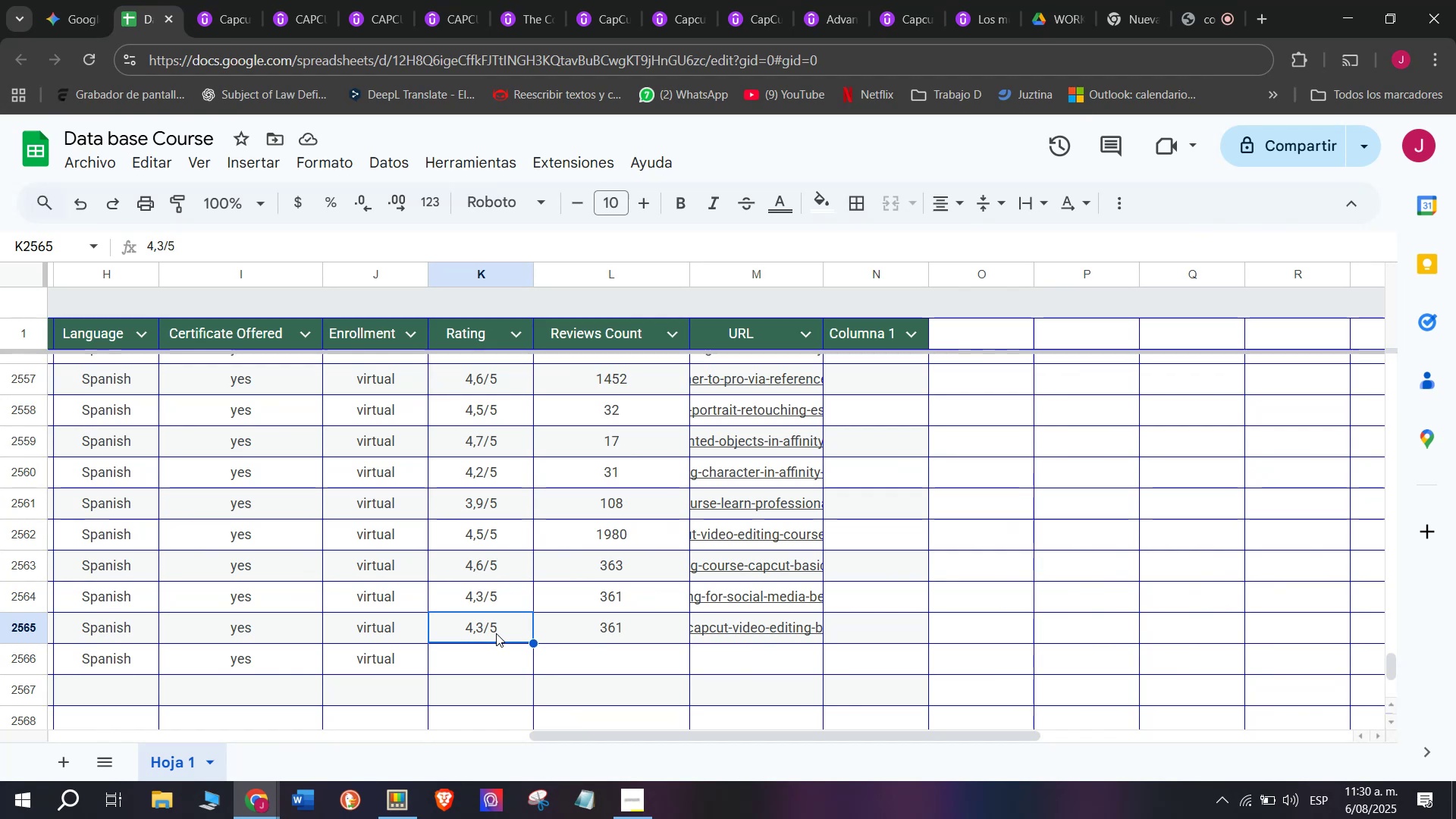 
key(Control+ControlLeft)
 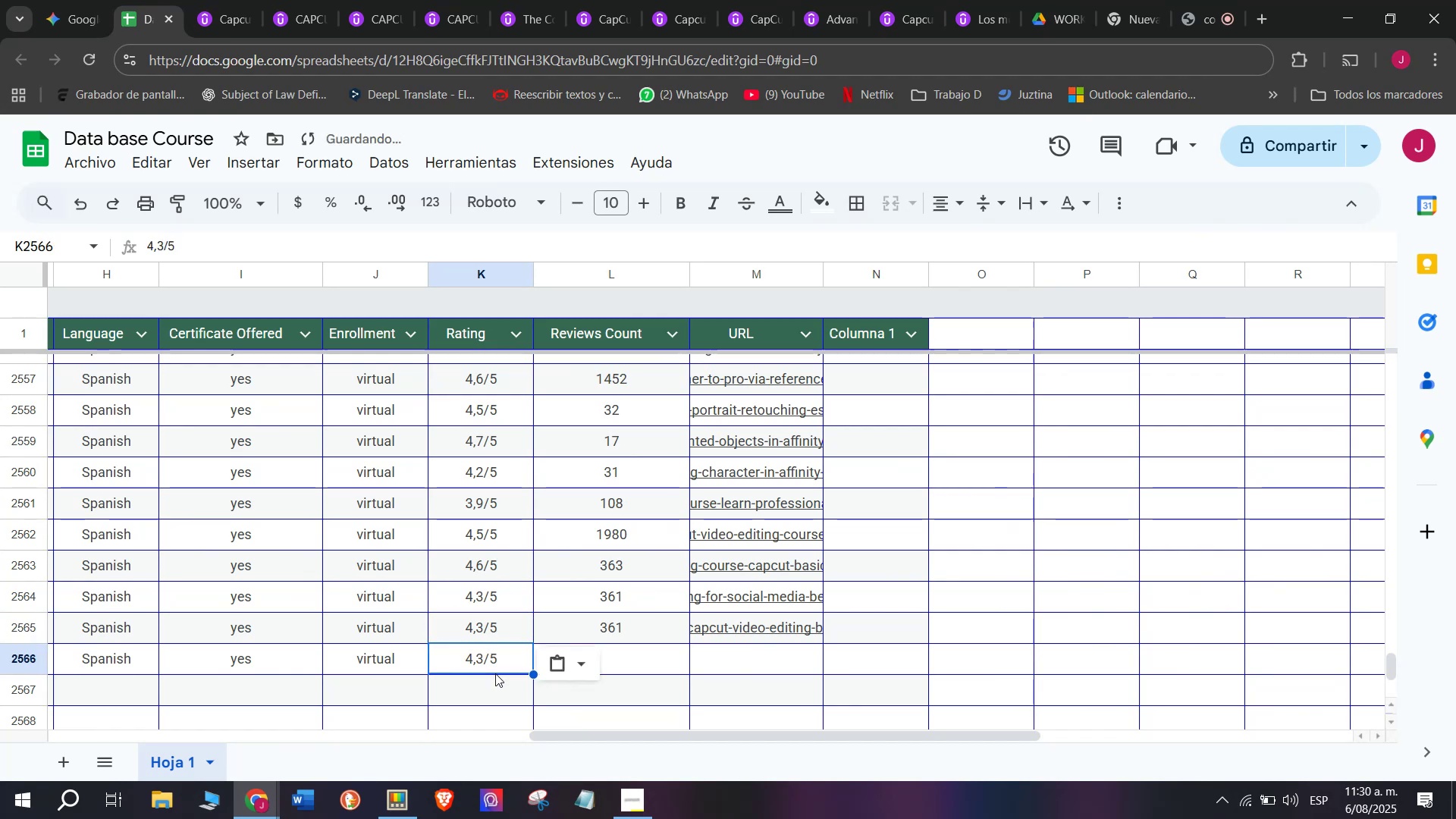 
key(Break)
 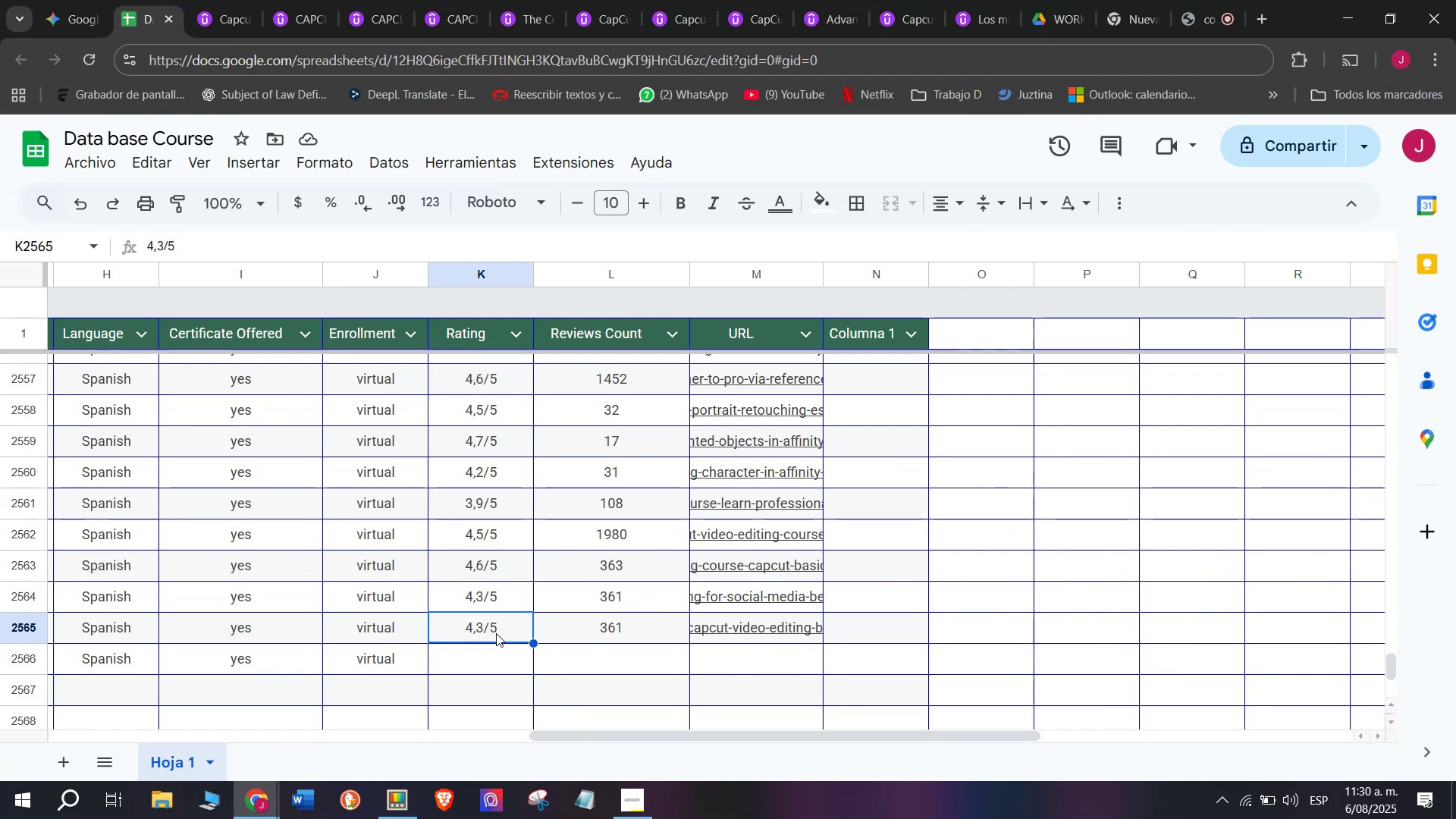 
key(Control+C)
 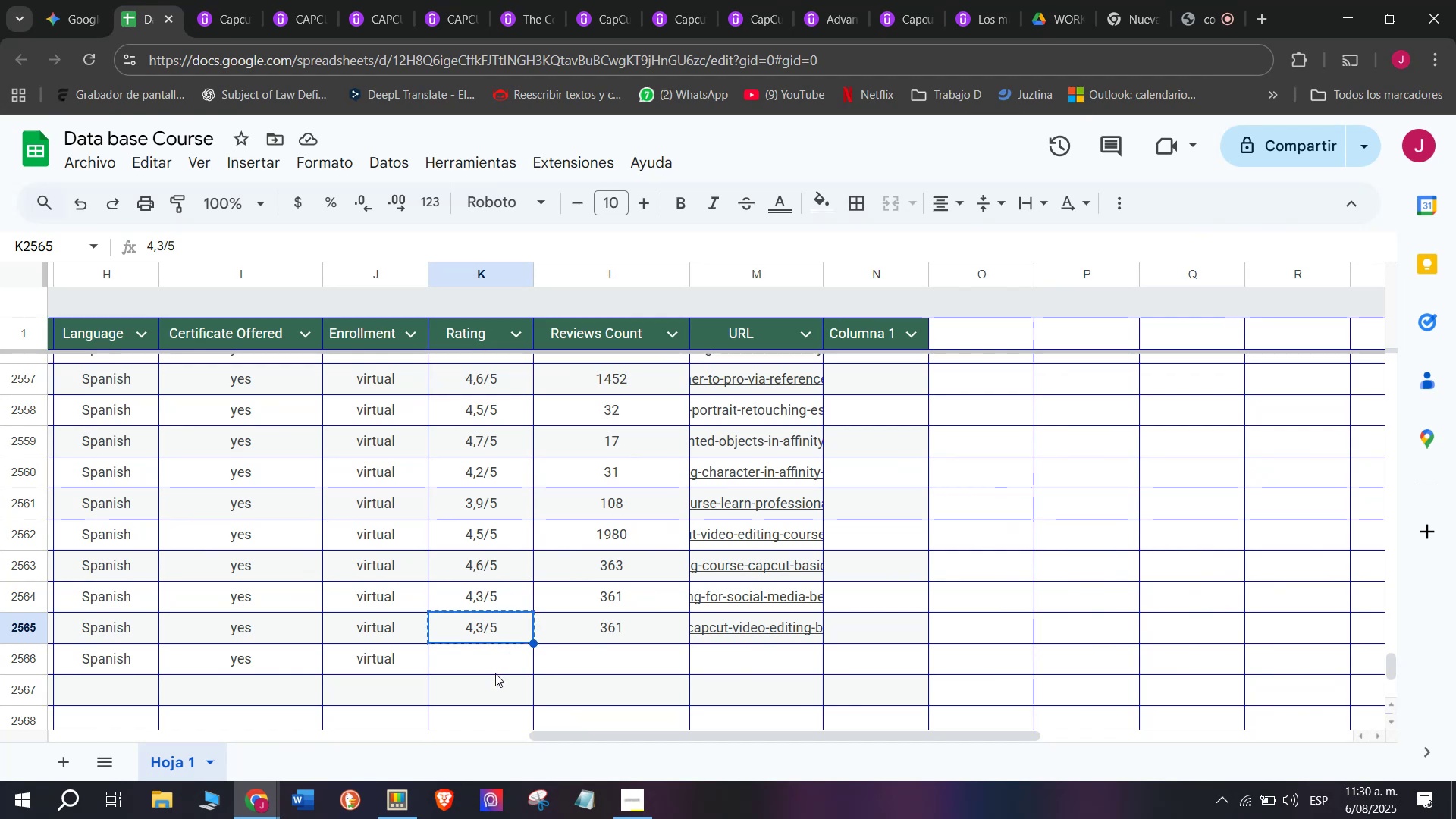 
double_click([495, 673])
 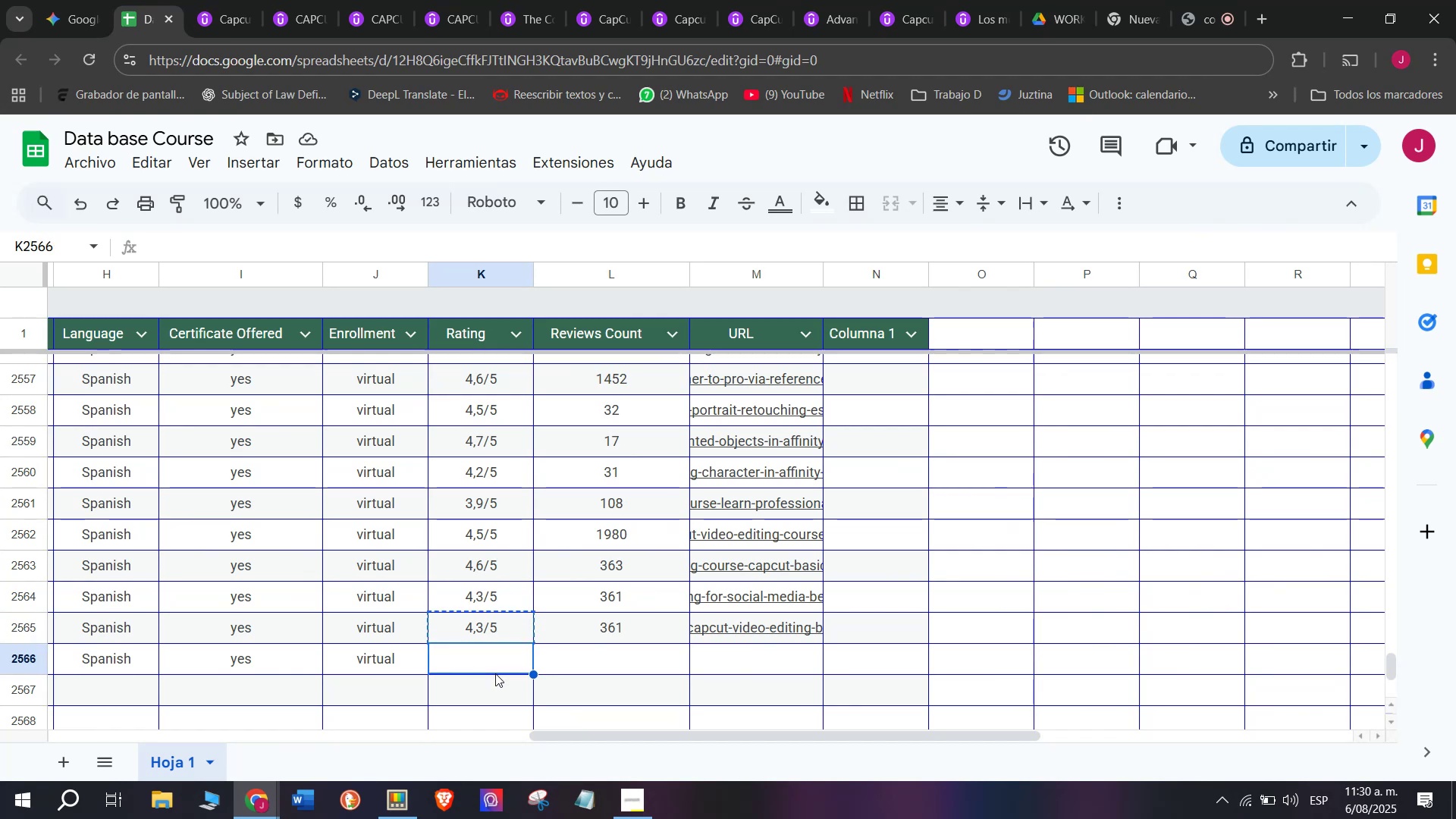 
key(Control+ControlLeft)
 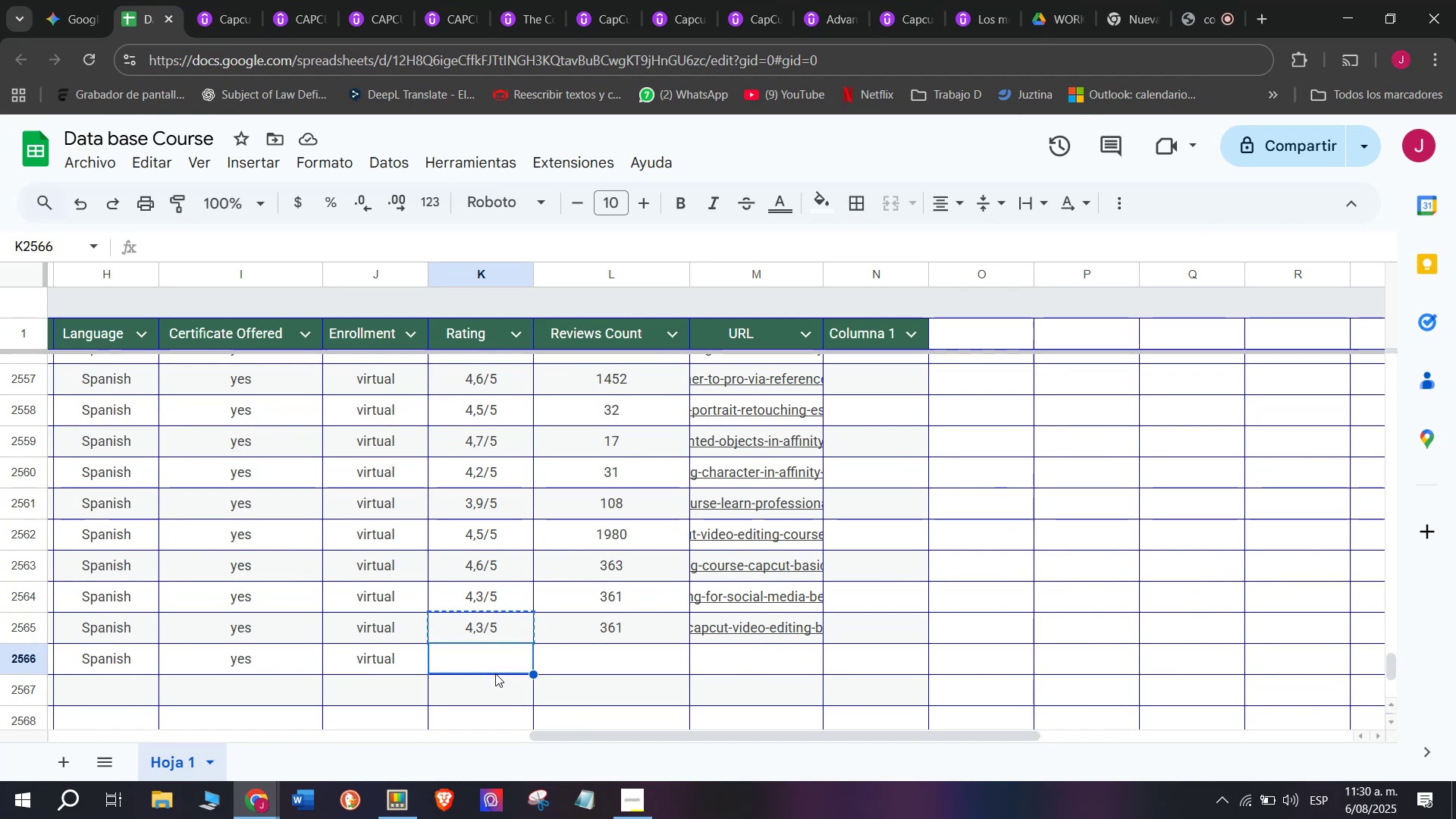 
key(Z)
 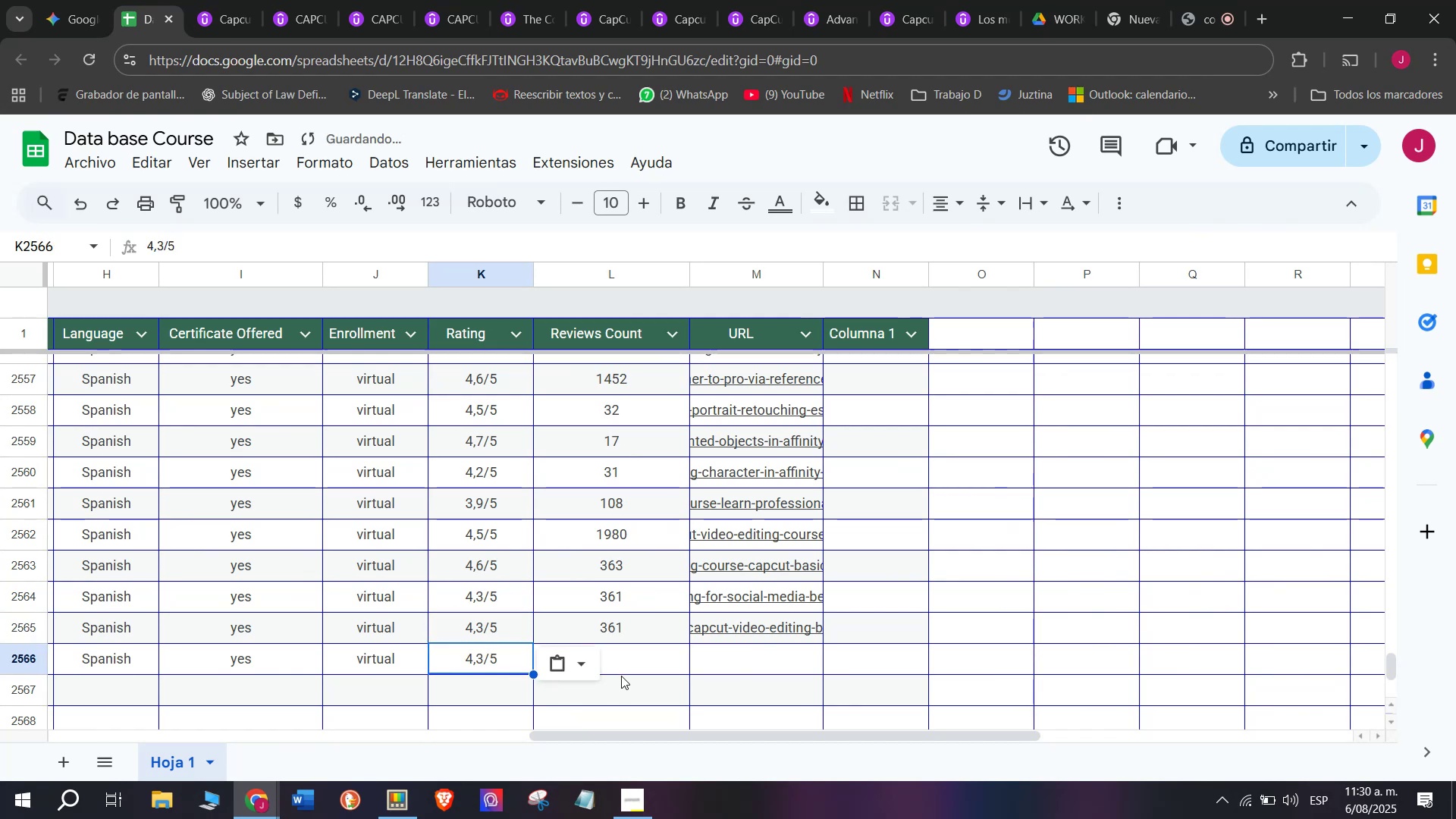 
key(Control+V)
 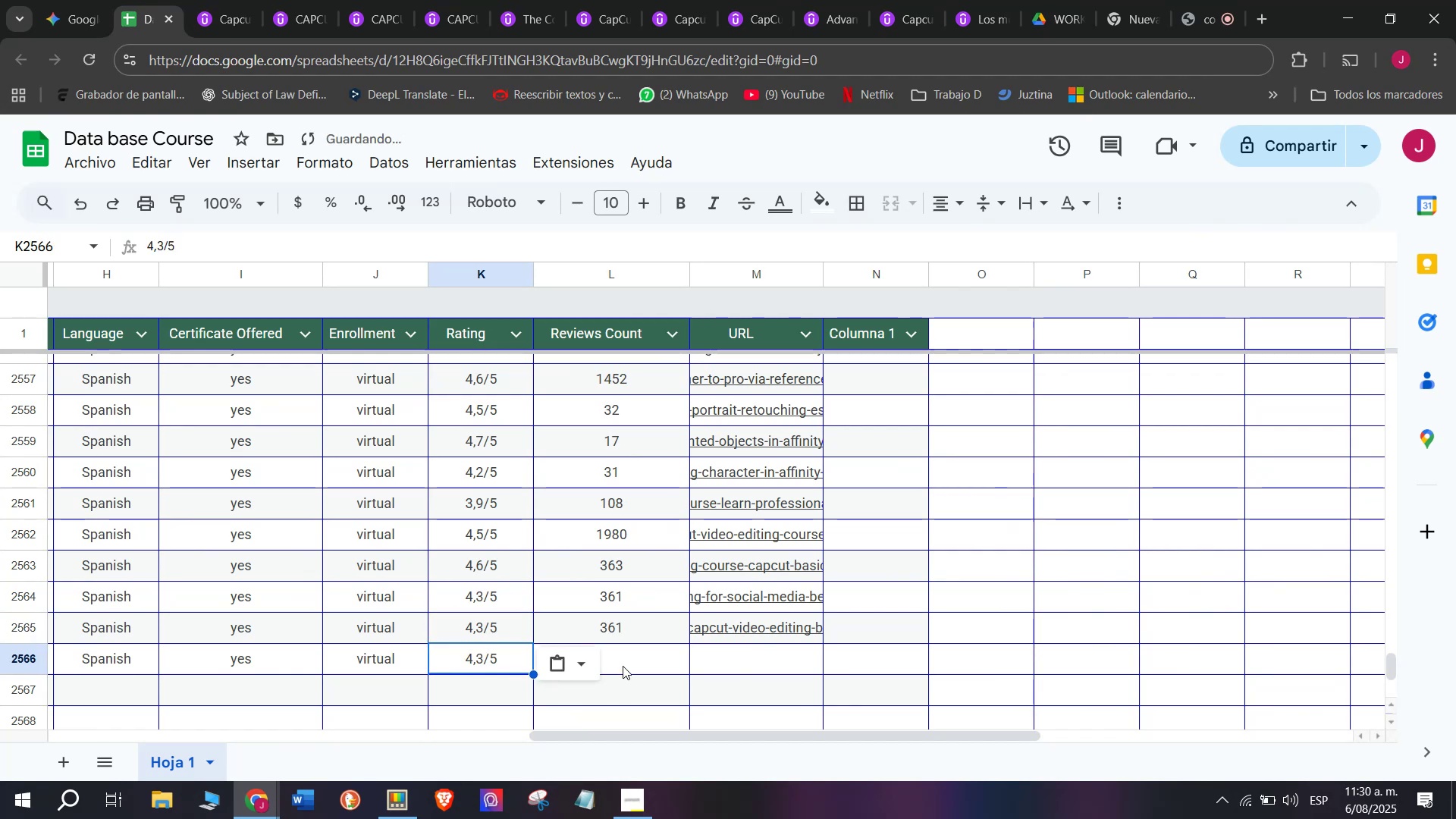 
left_click([623, 664])
 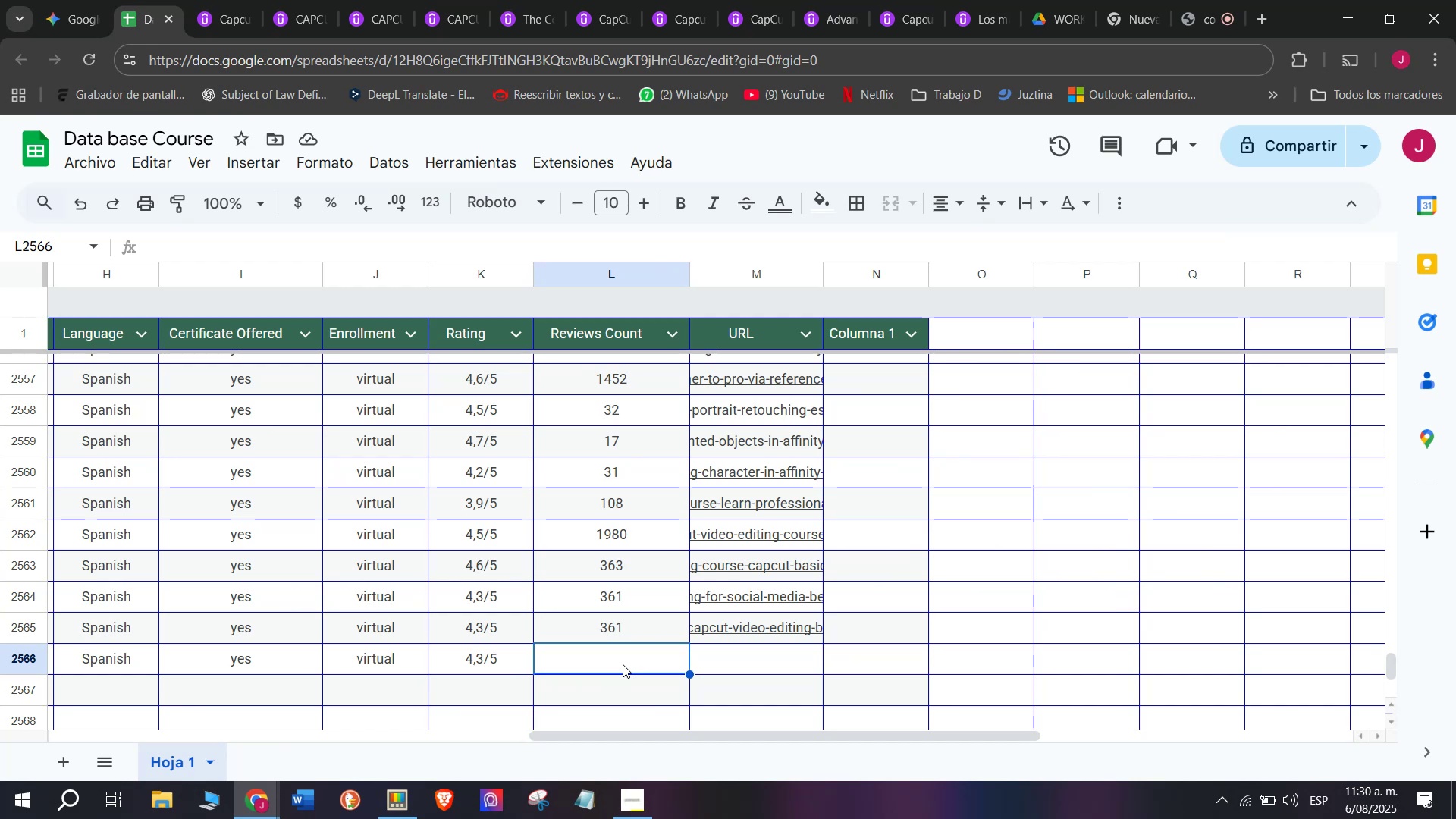 
wait(31.7)
 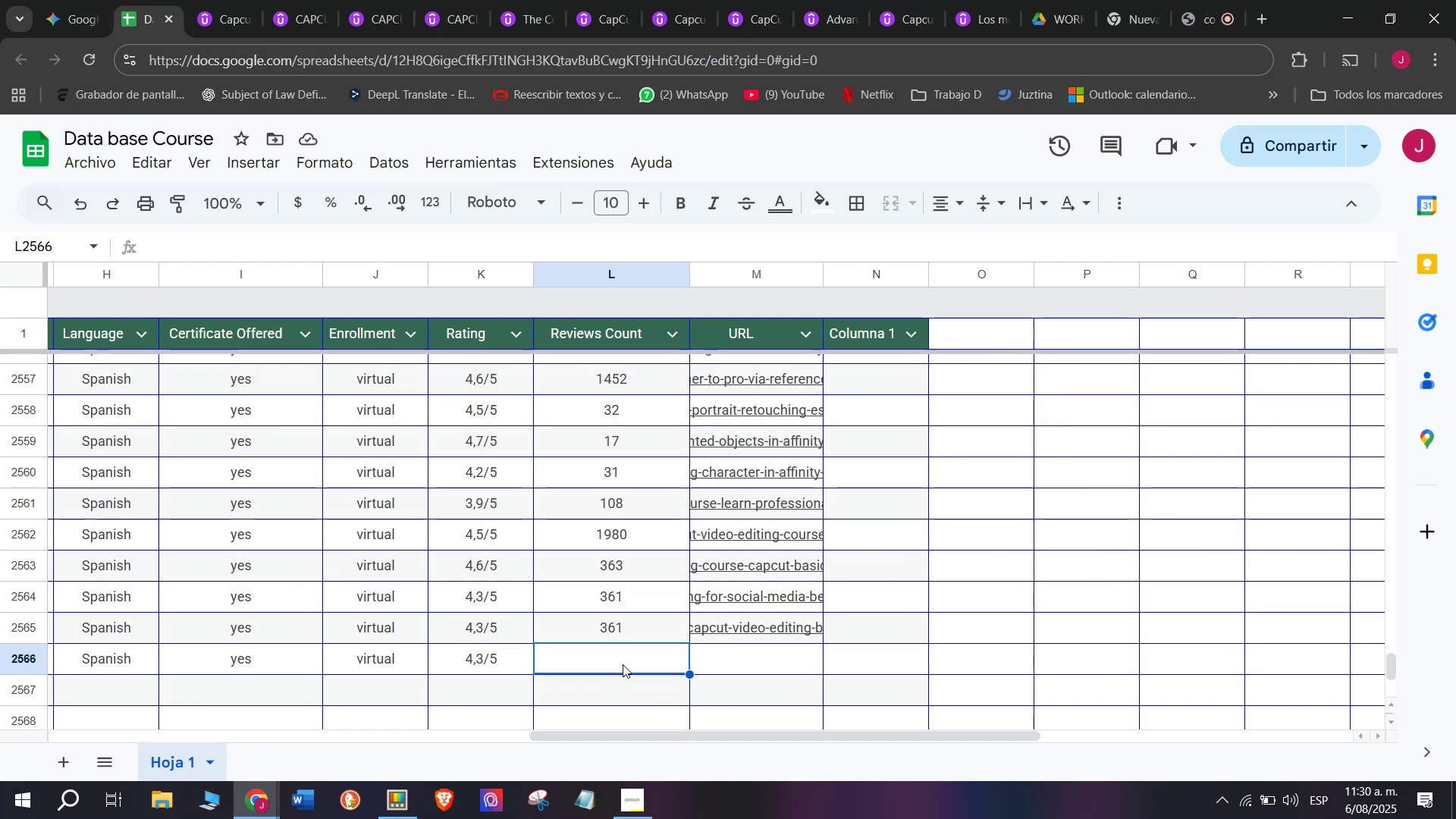 
left_click([228, 0])
 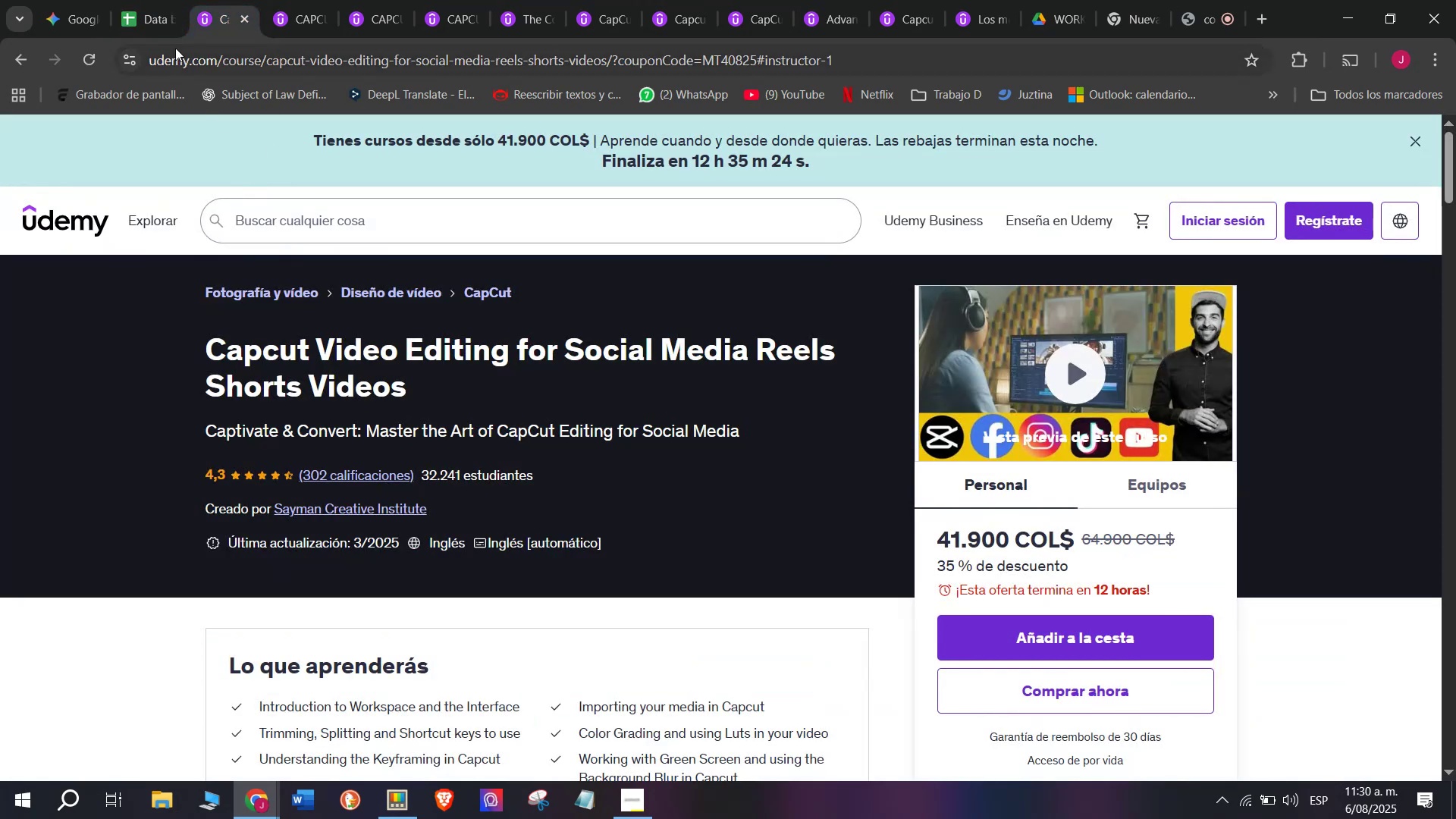 
left_click([154, 0])
 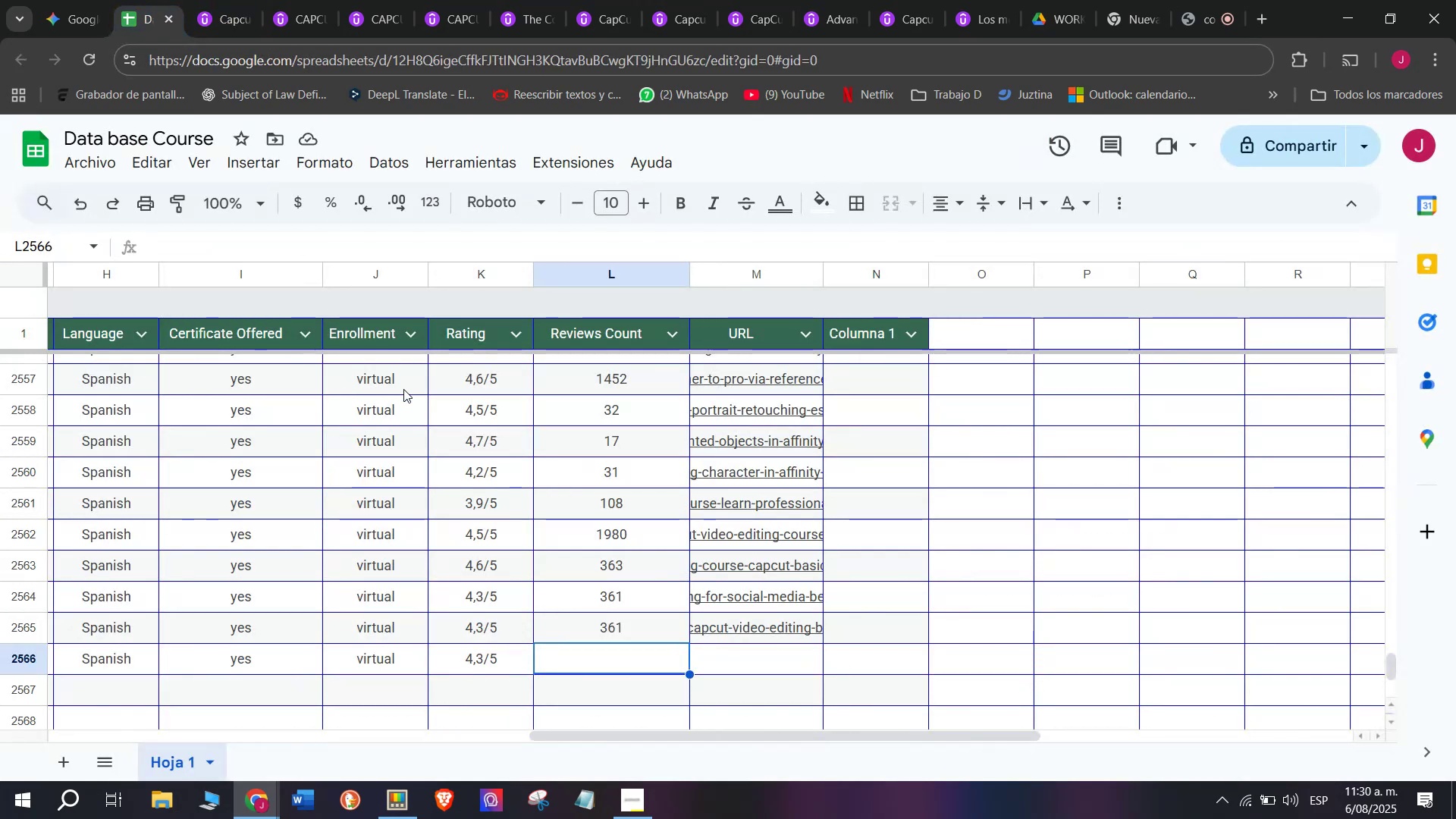 
type(302)
 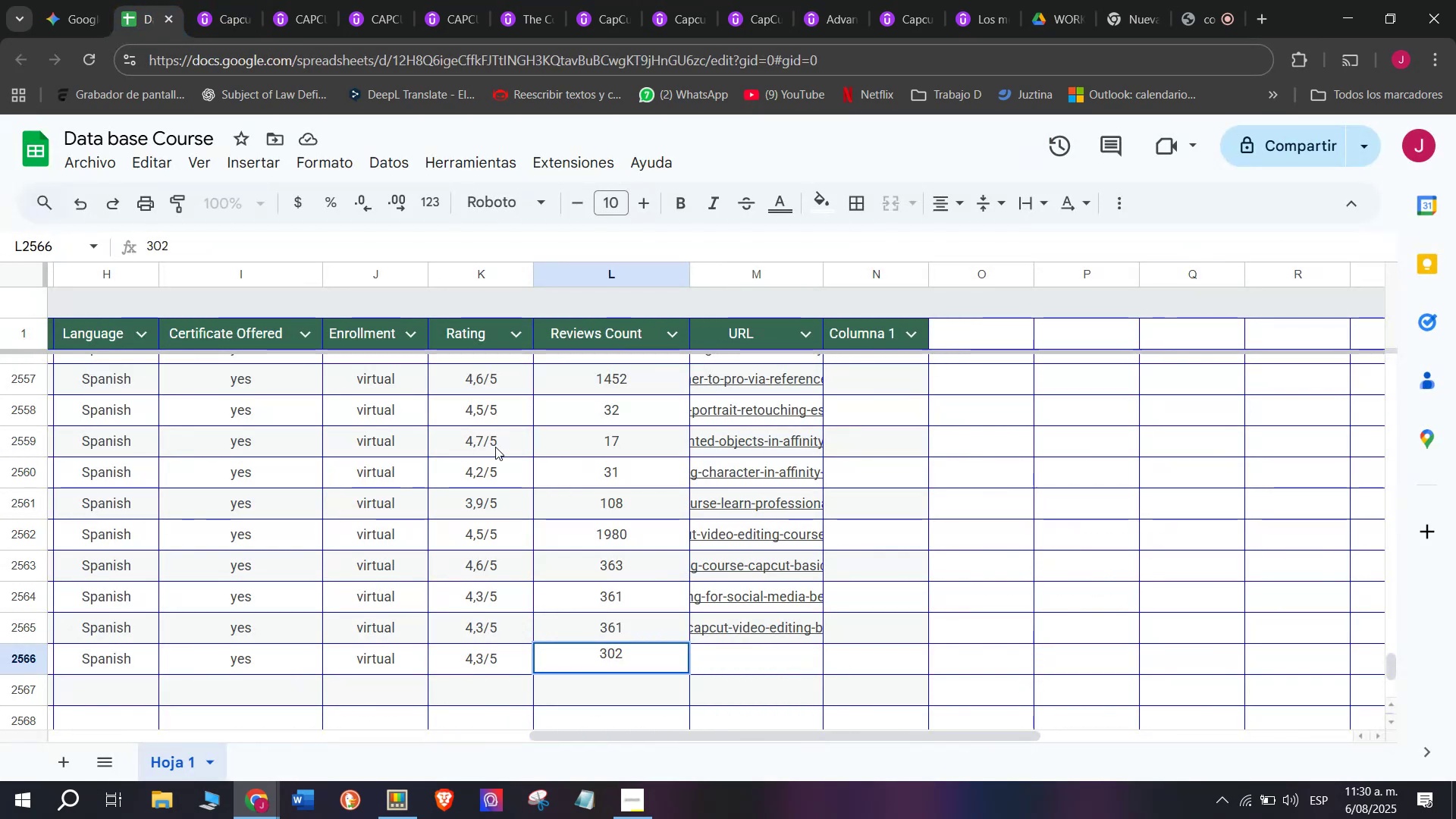 
left_click([745, 668])
 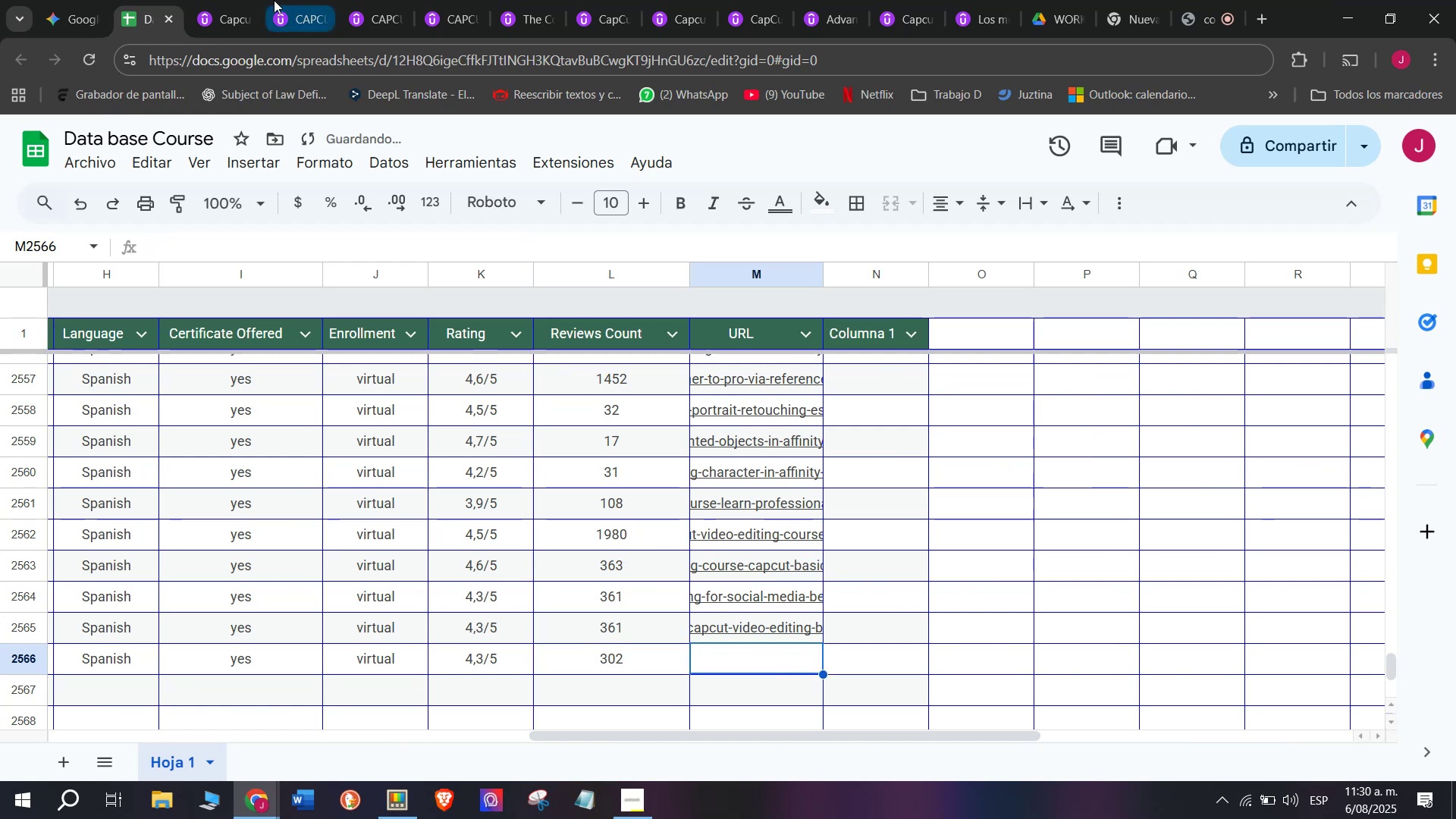 
left_click([246, 0])
 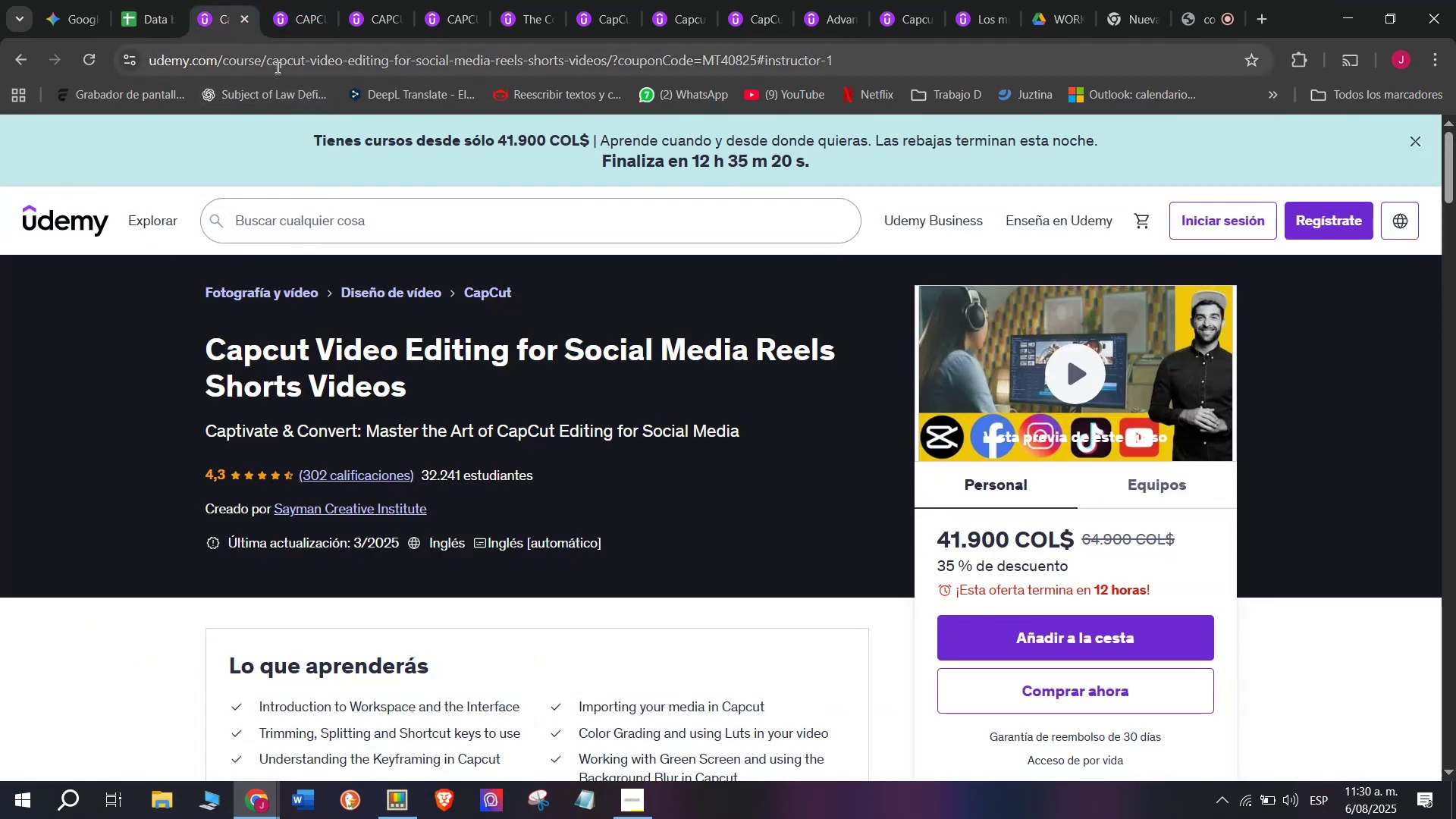 
double_click([276, 67])
 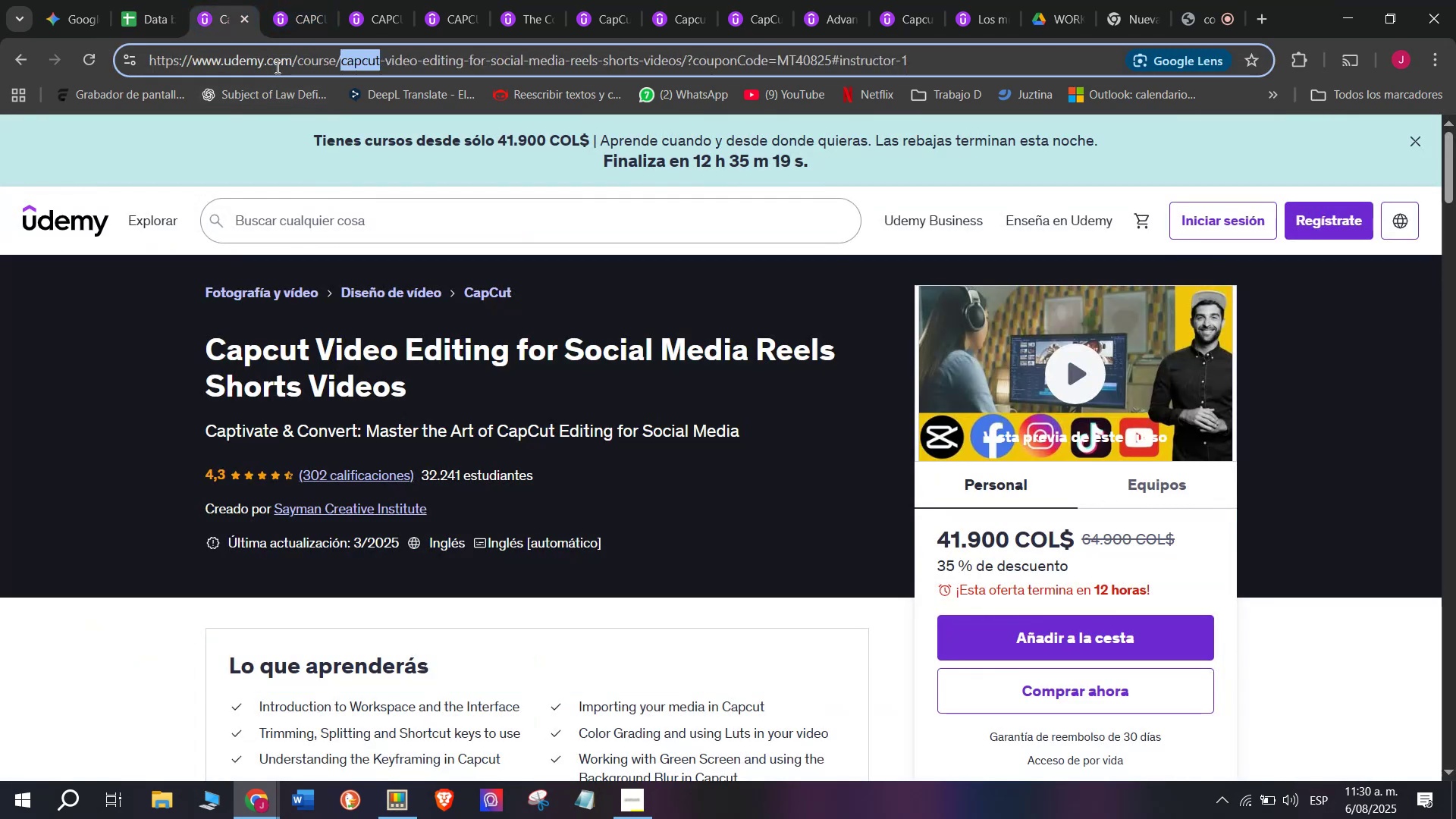 
triple_click([276, 67])
 